 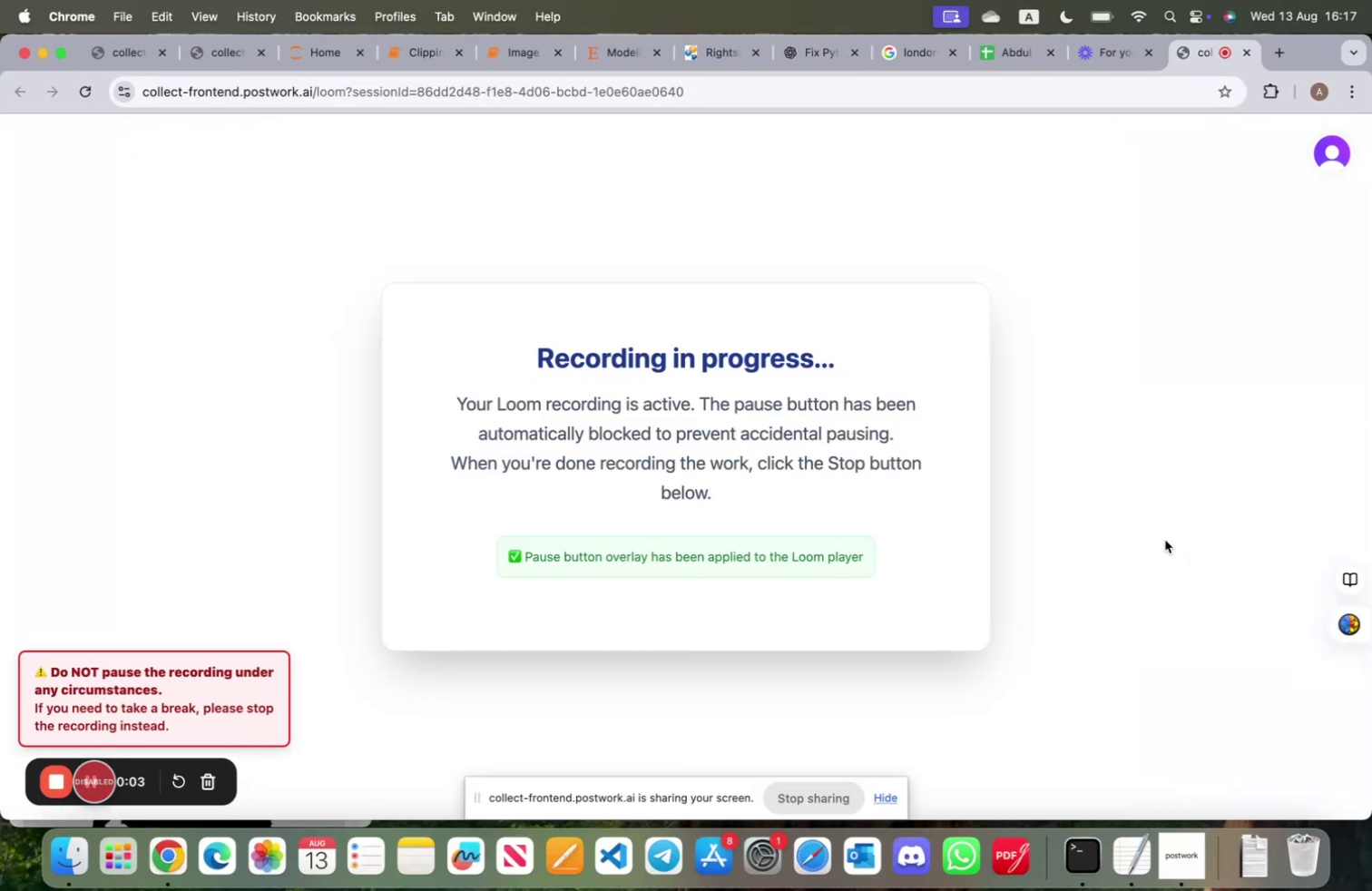 
left_click([498, 55])
 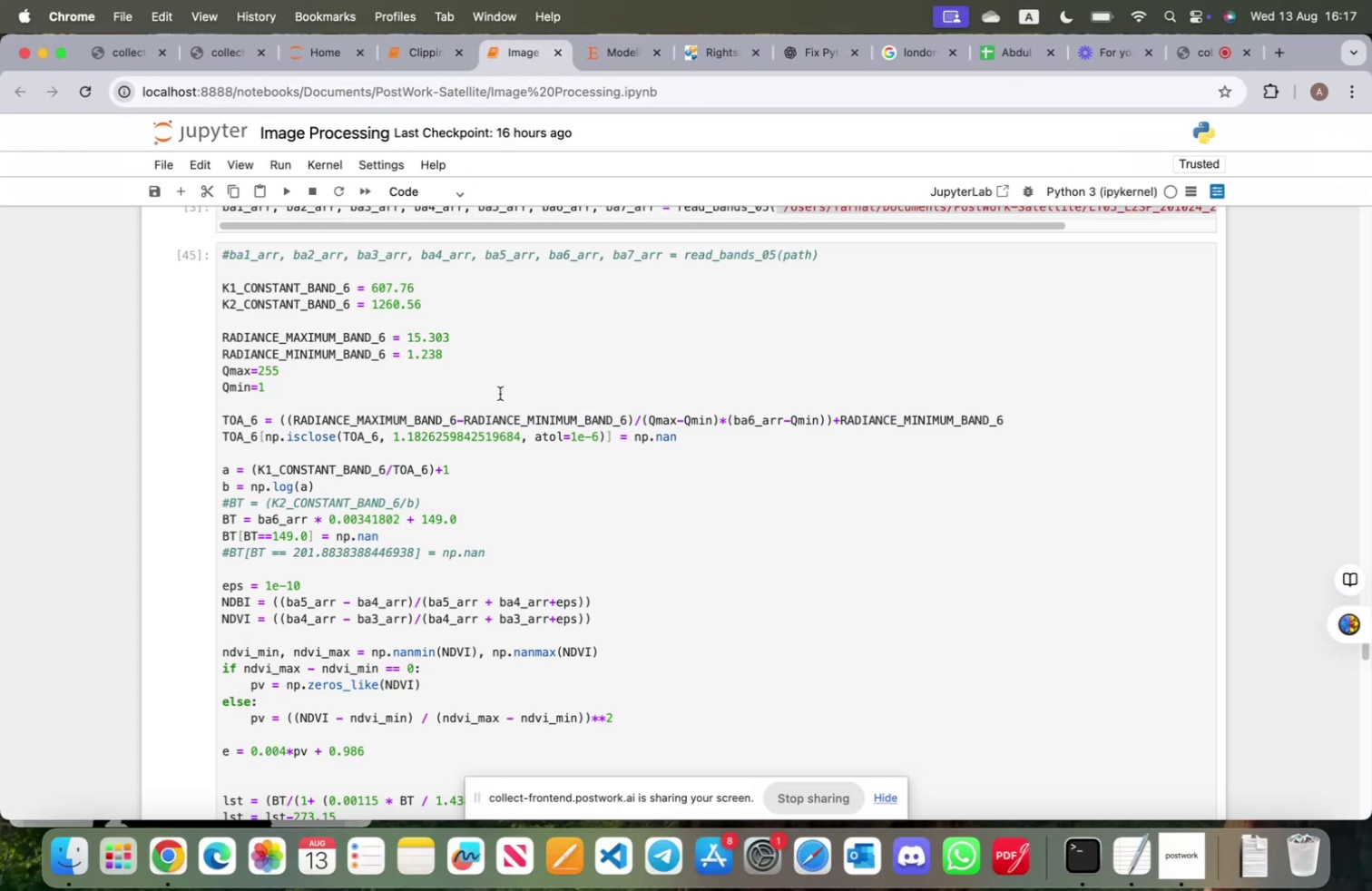 
scroll: coordinate [515, 442], scroll_direction: down, amount: 13.0
 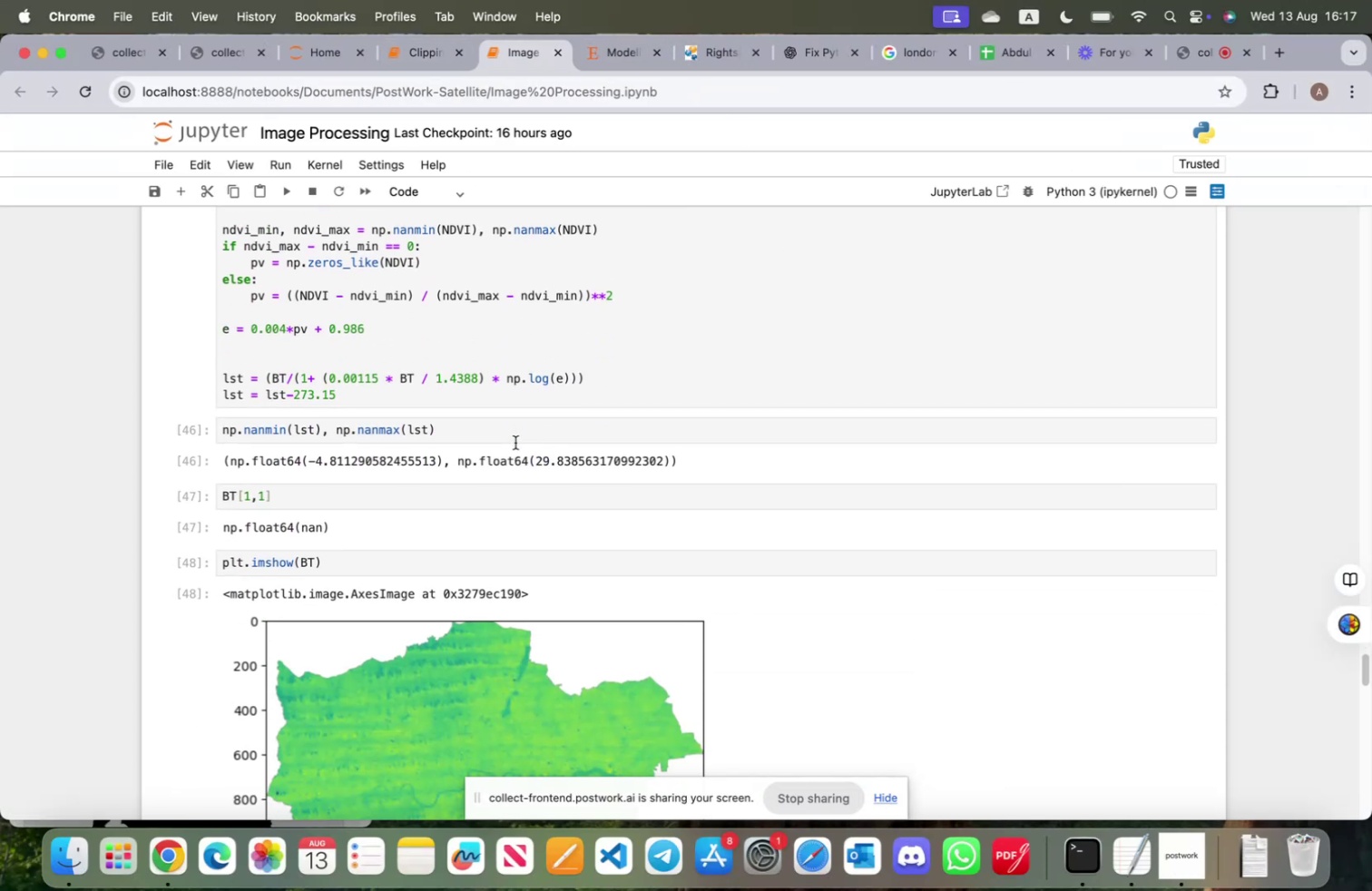 
scroll: coordinate [515, 445], scroll_direction: none, amount: 0.0
 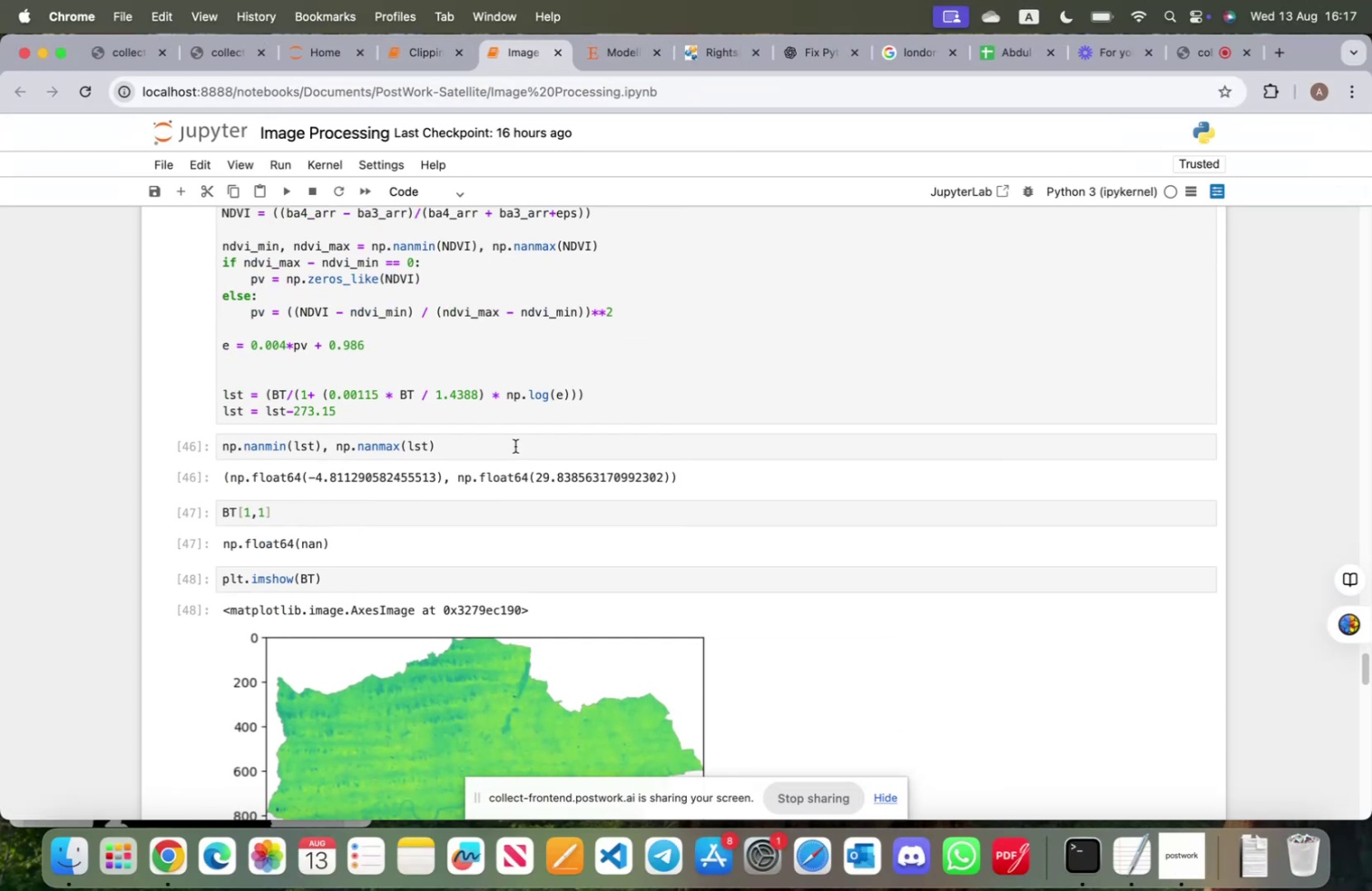 
scroll: coordinate [517, 456], scroll_direction: up, amount: 70.0
 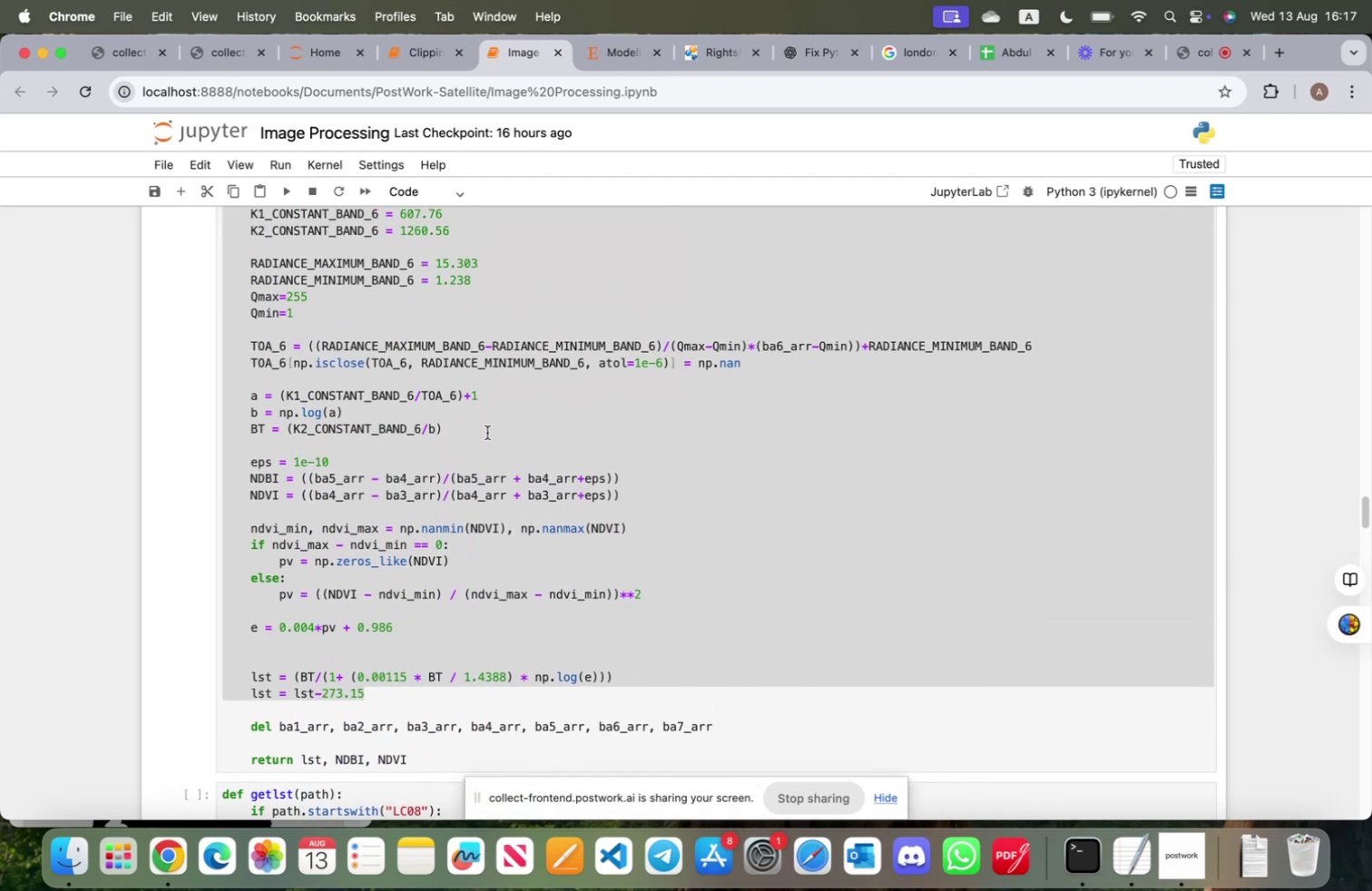 
left_click([487, 432])
 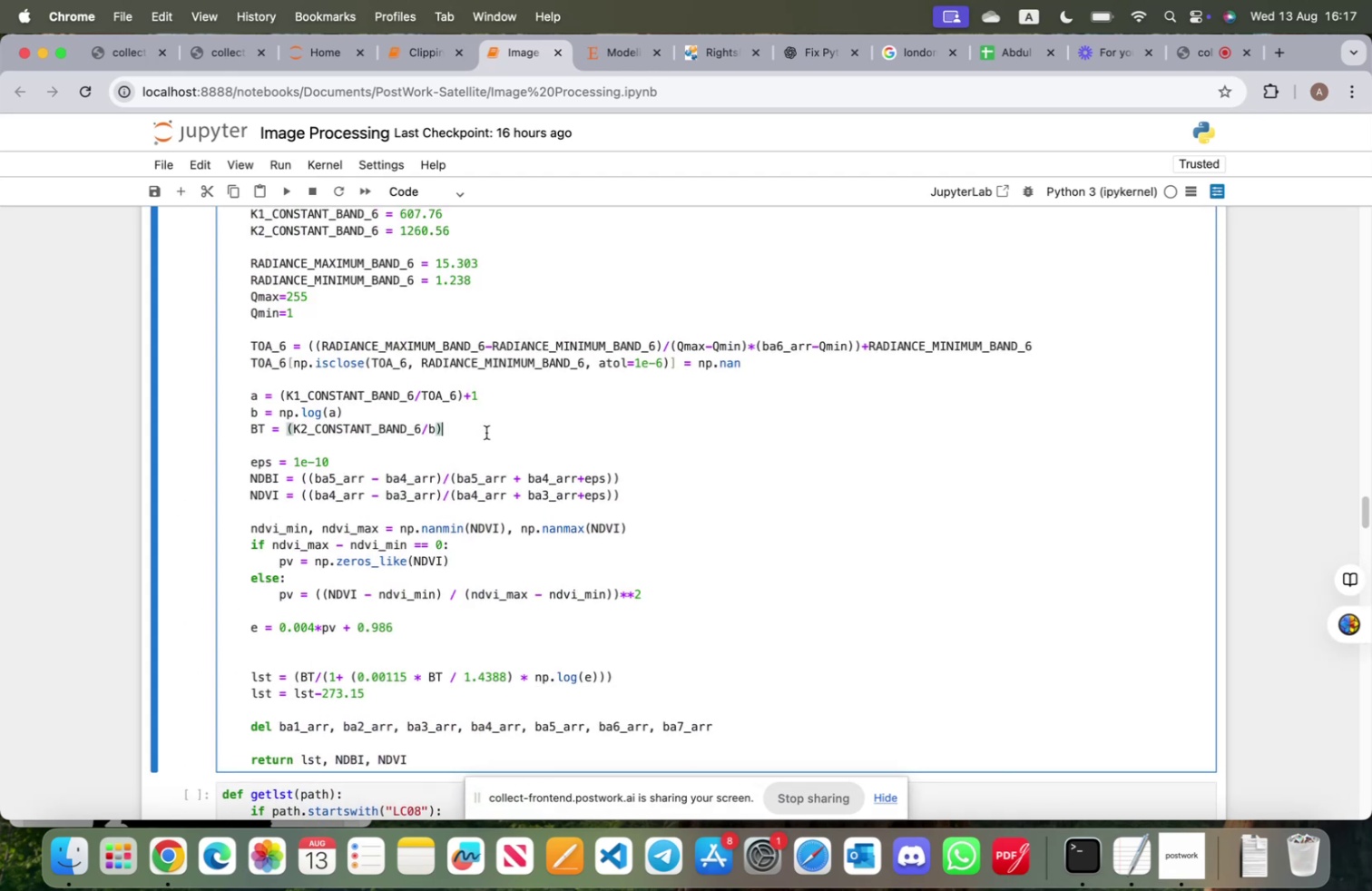 
scroll: coordinate [486, 432], scroll_direction: up, amount: 5.0
 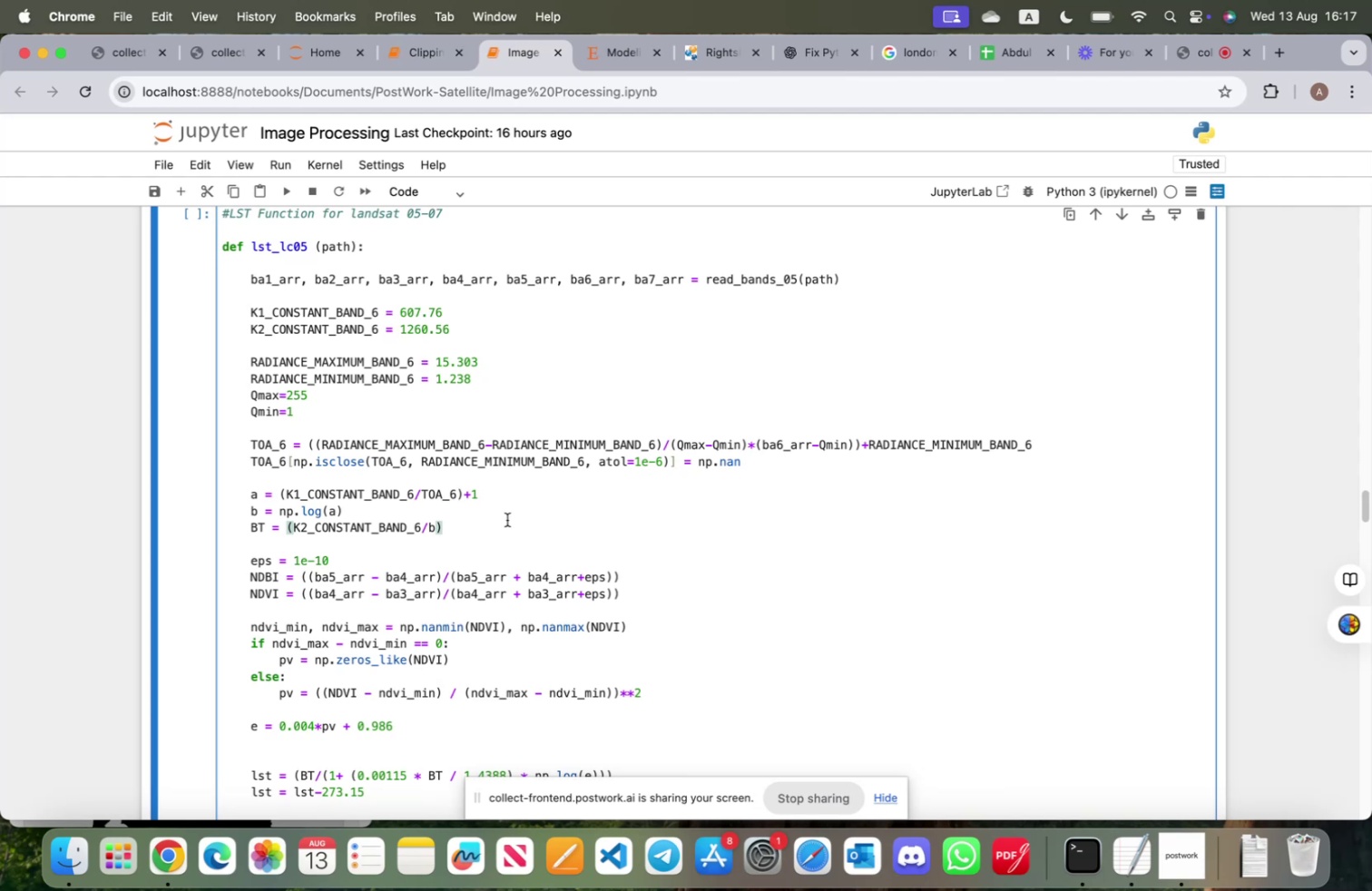 
key(Enter)
 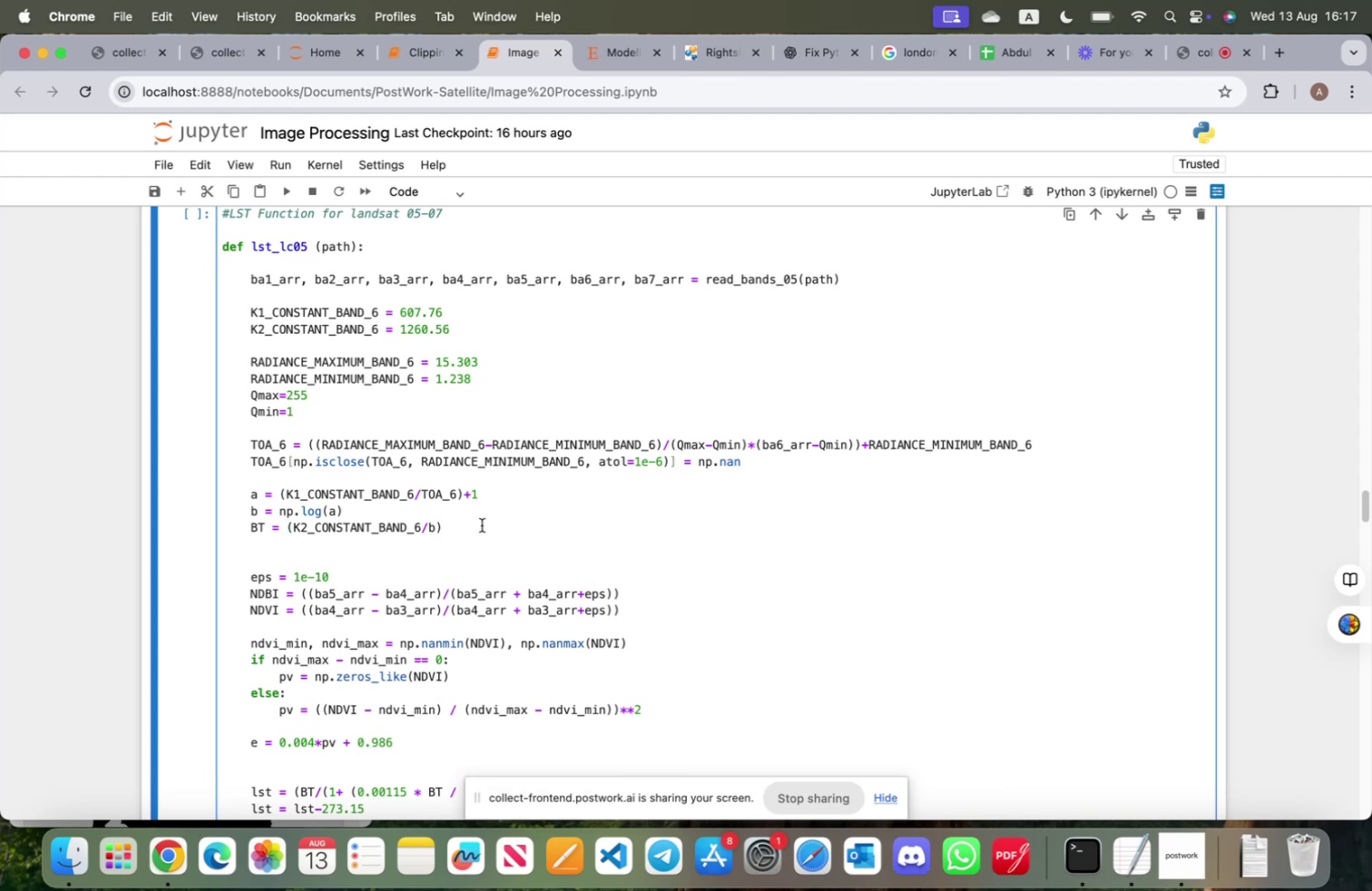 
left_click_drag(start_coordinate=[455, 533], to_coordinate=[253, 448])
 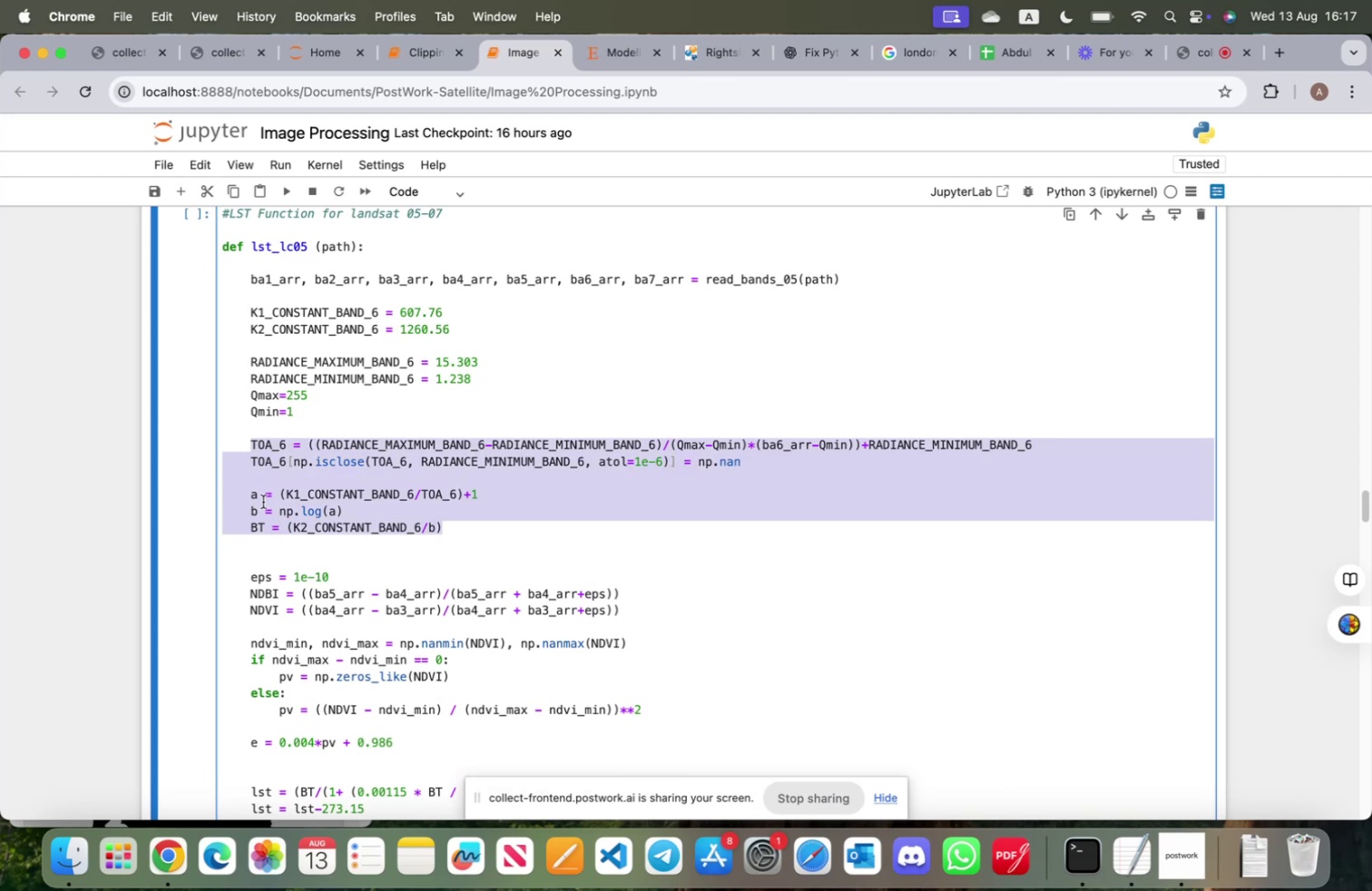 
key(Alt+3)
 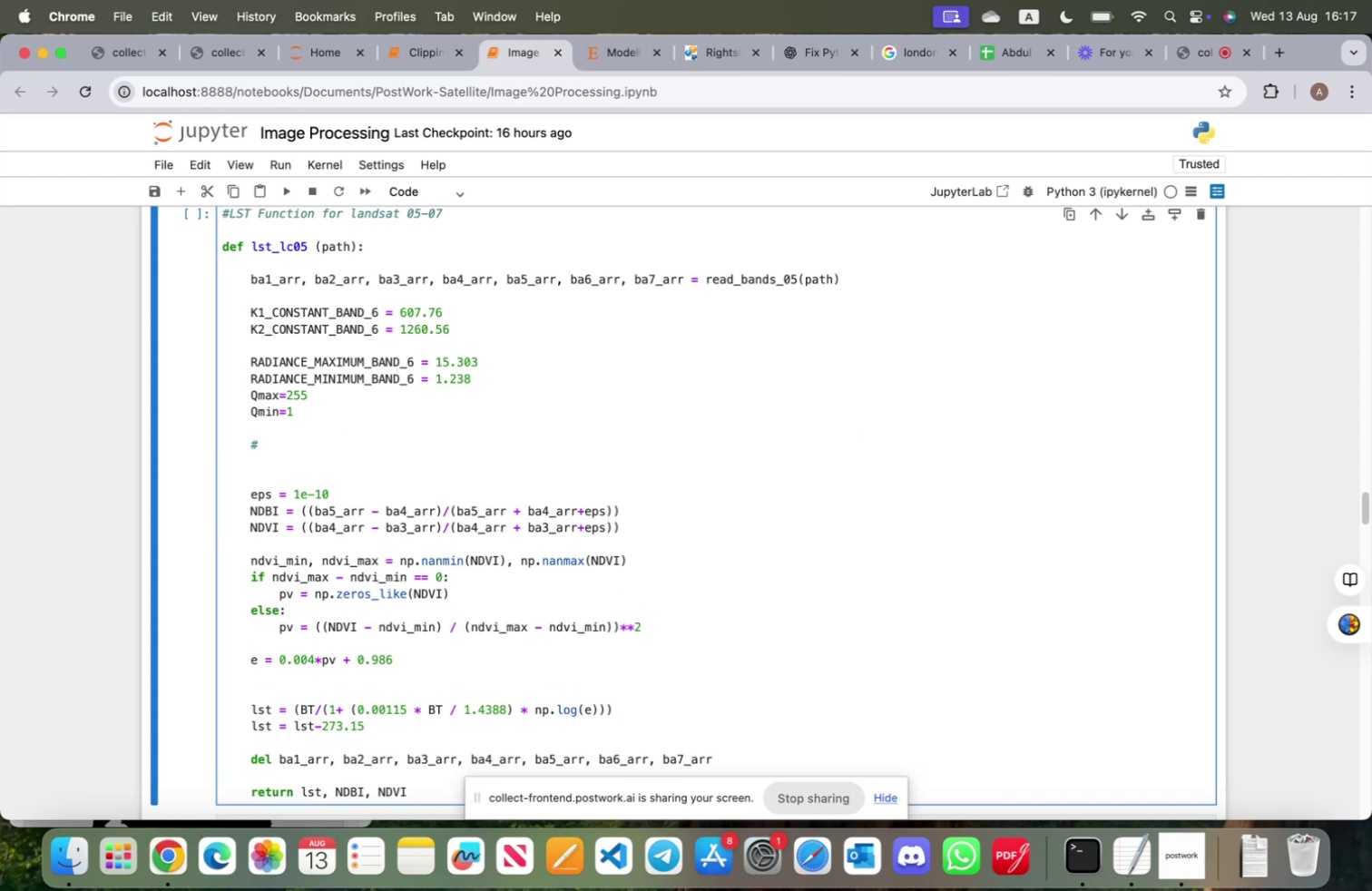 
key(Meta+CommandLeft)
 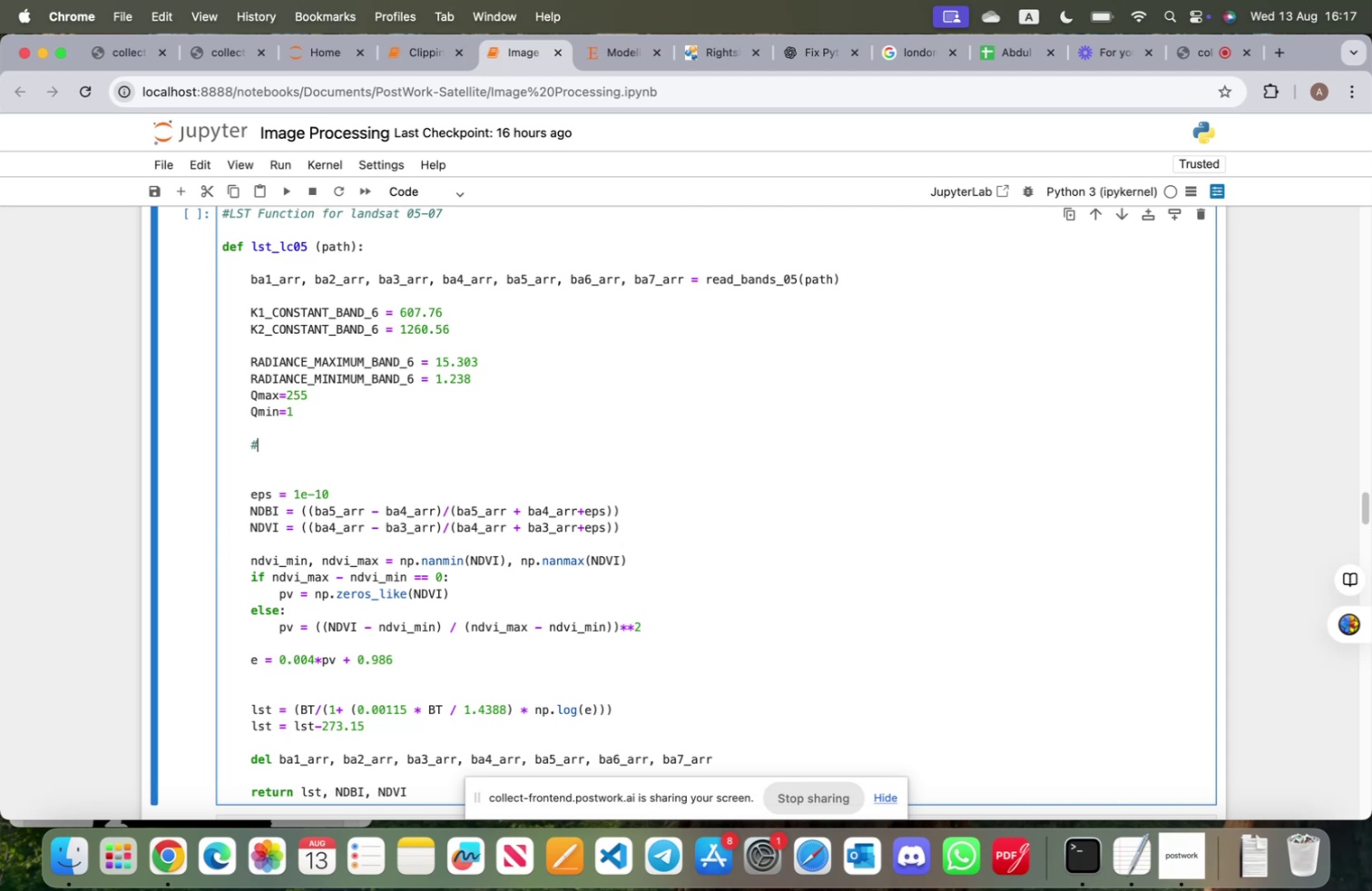 
key(Meta+Z)
 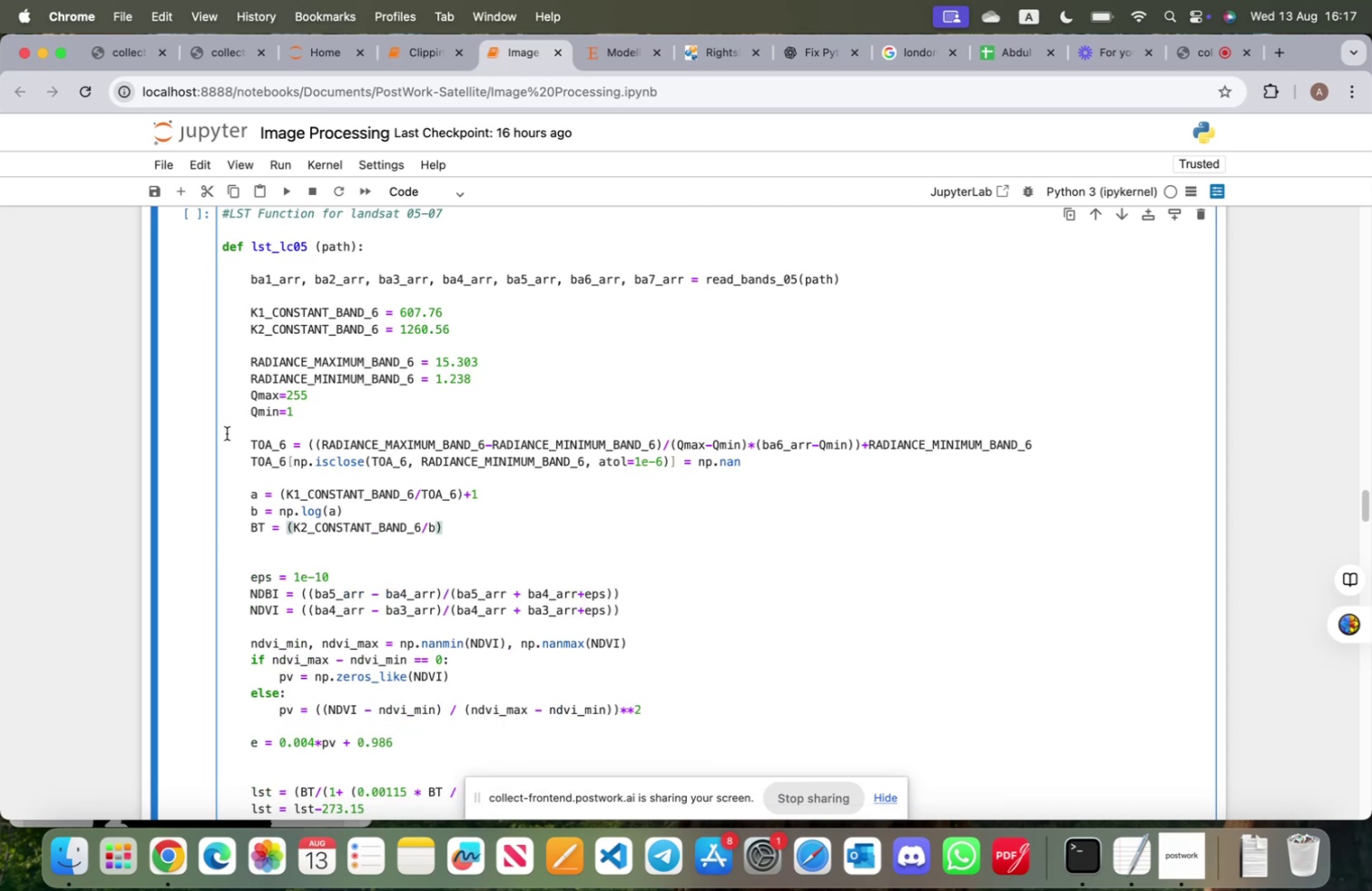 
wait(5.3)
 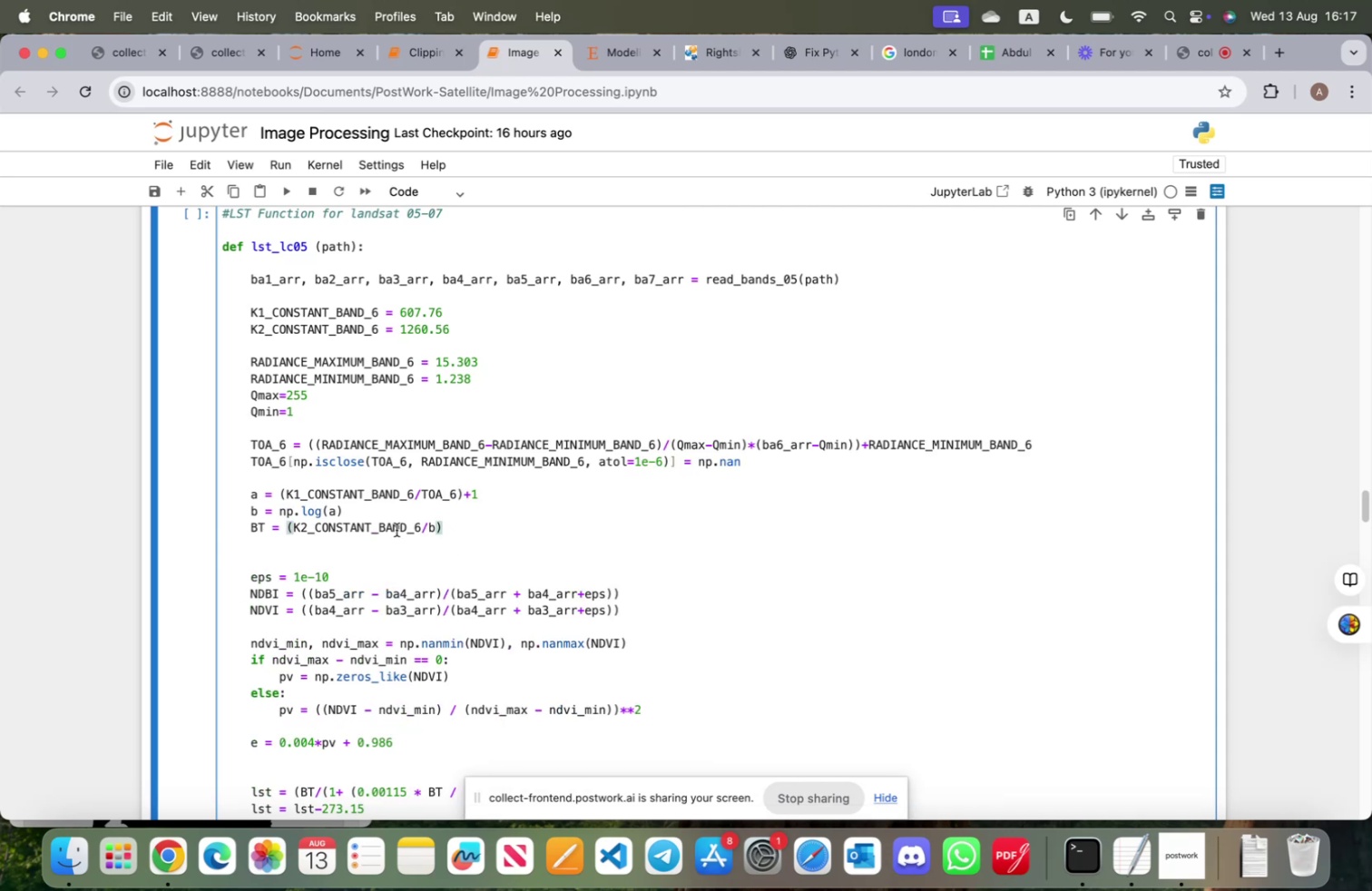 
left_click([251, 439])
 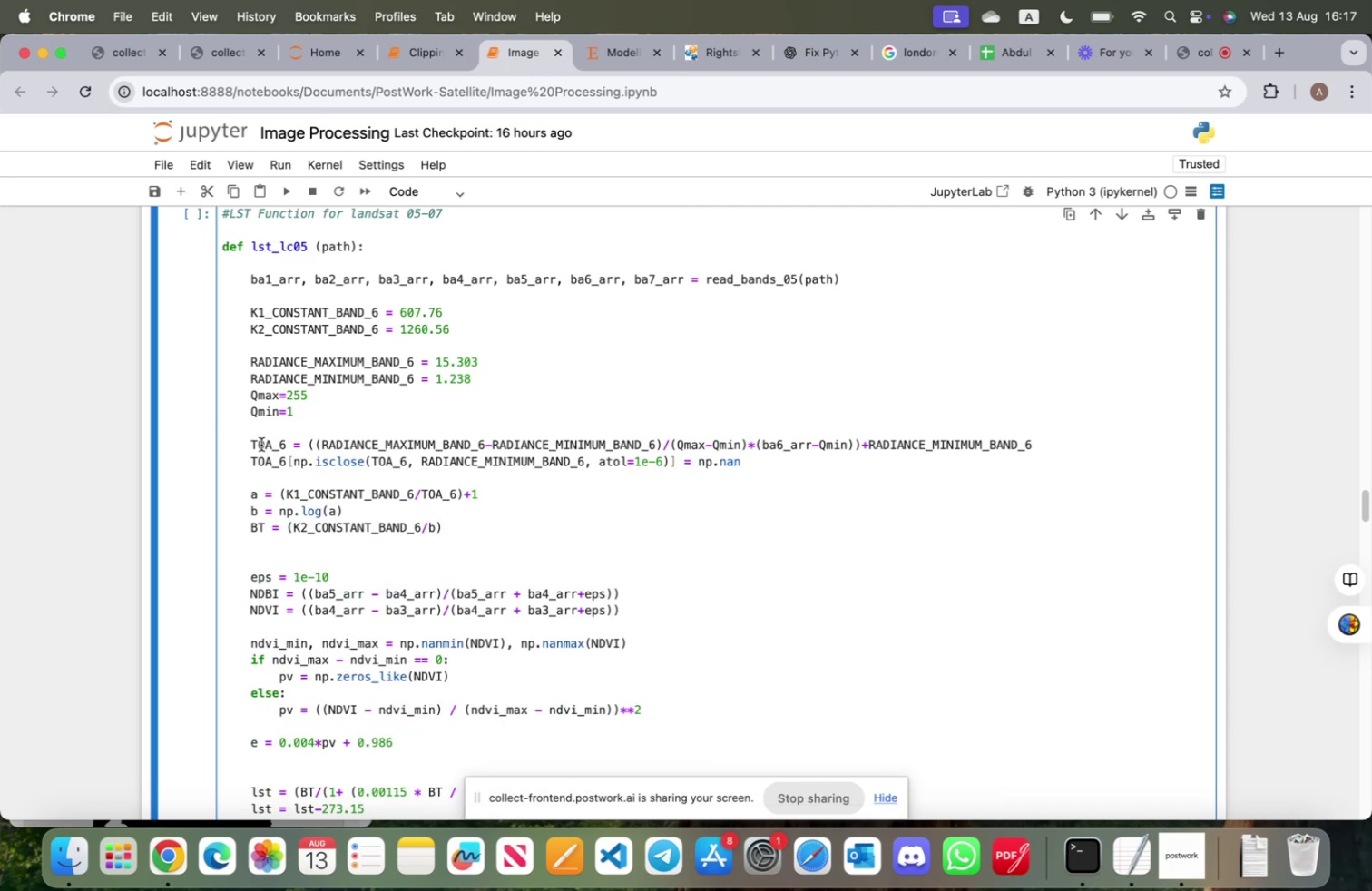 
key(Alt+OptionLeft)
 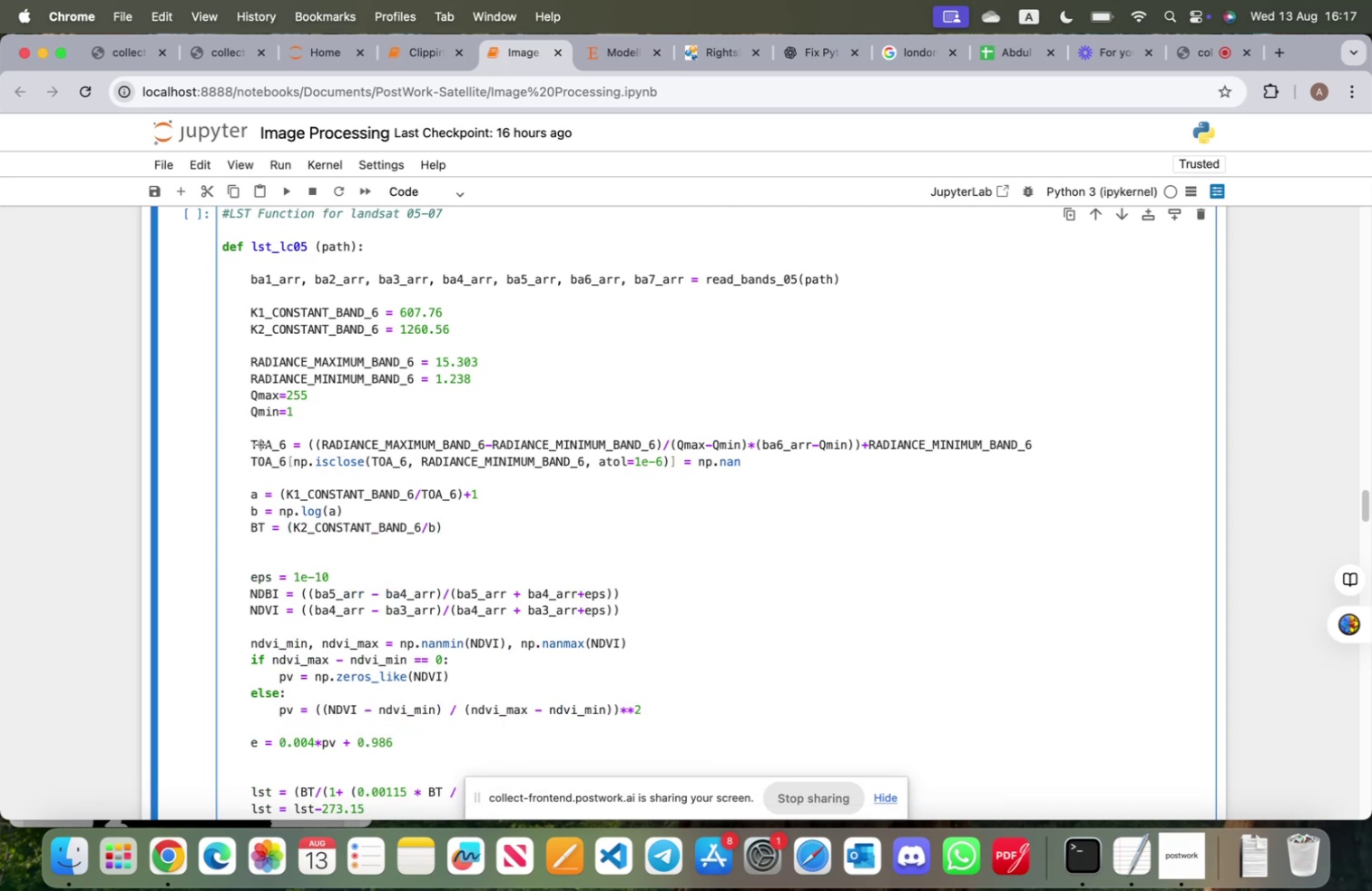 
key(Alt+3)
 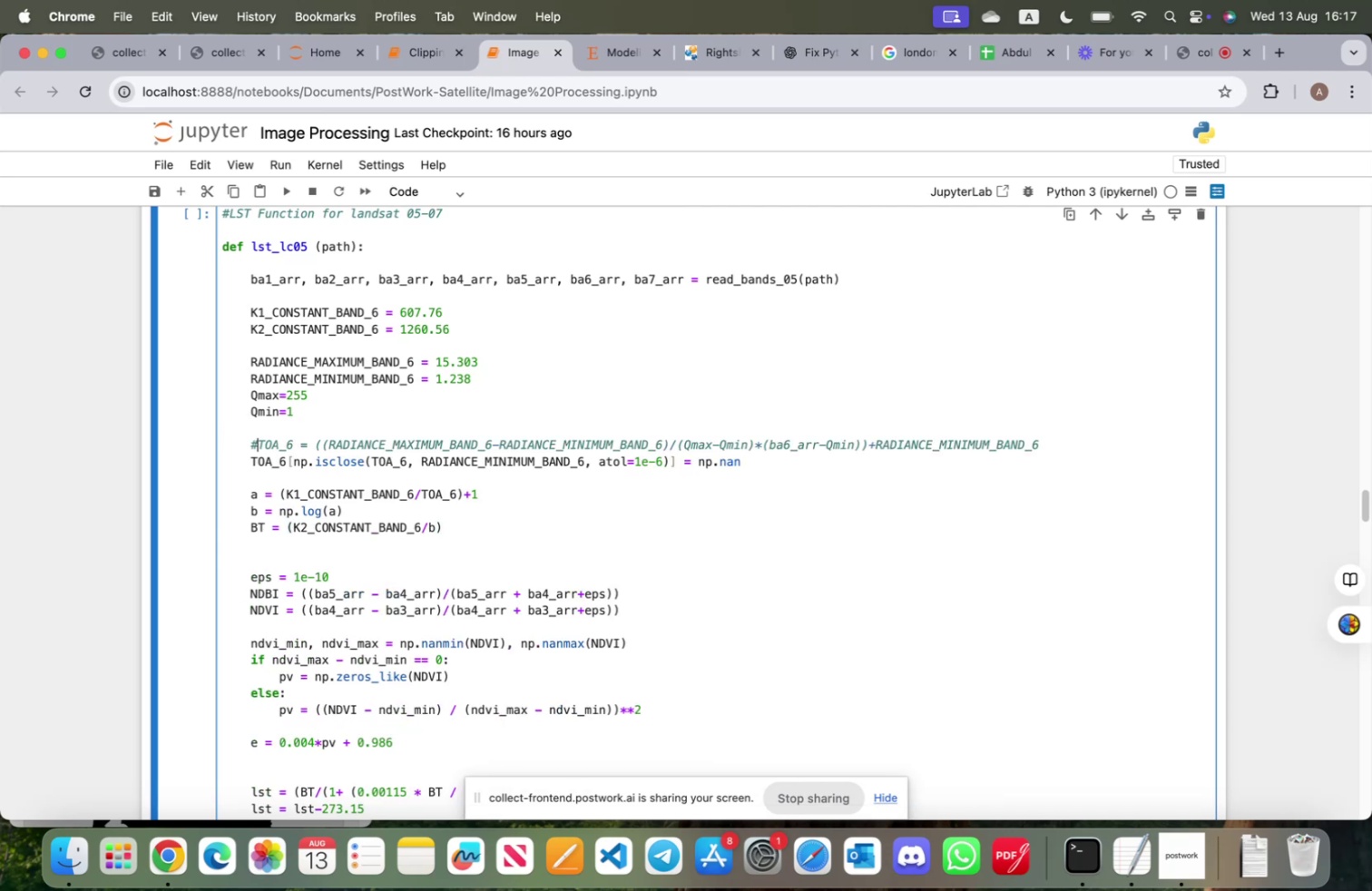 
key(ArrowDown)
 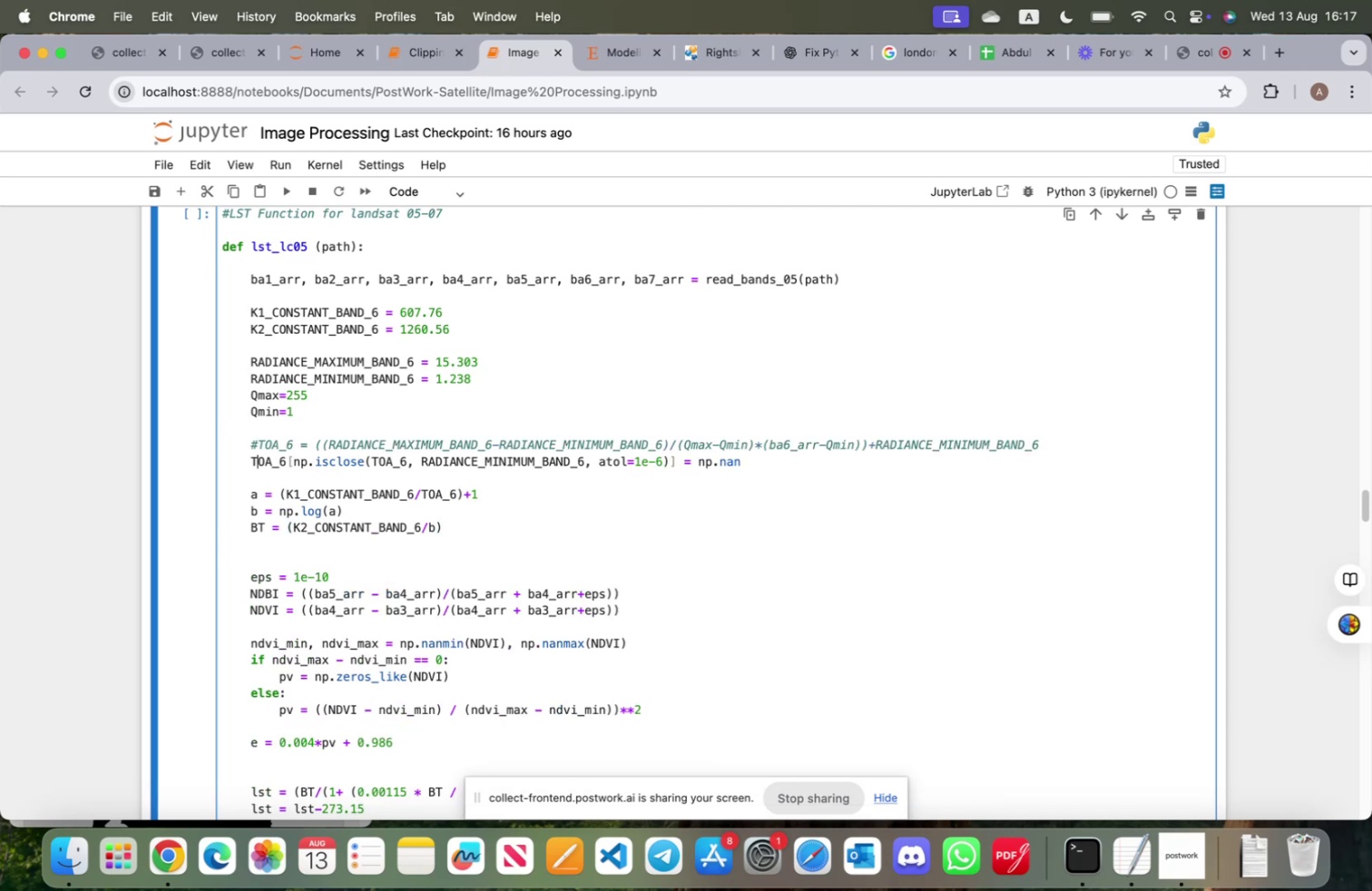 
key(ArrowLeft)
 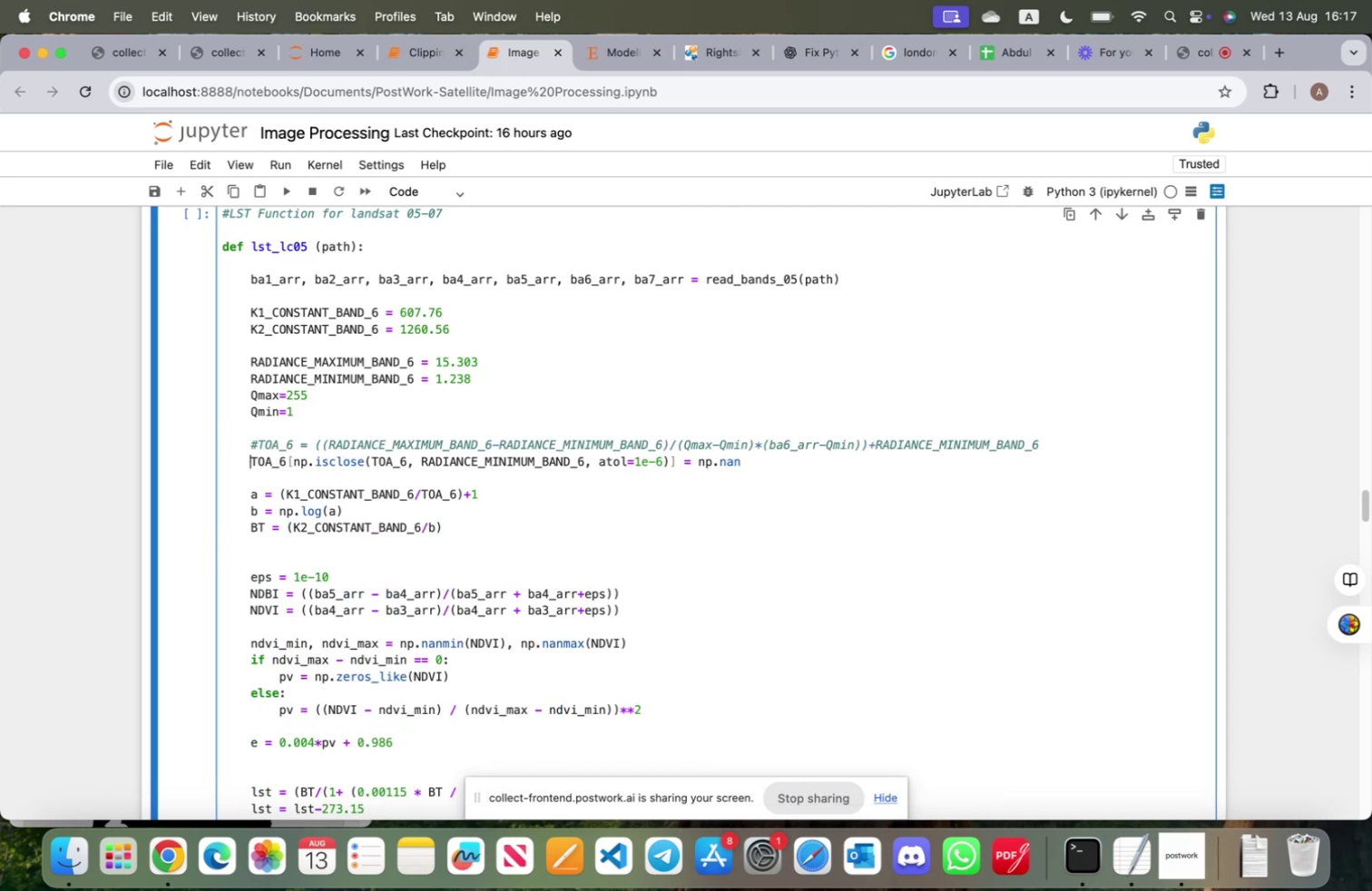 
key(Alt+3)
 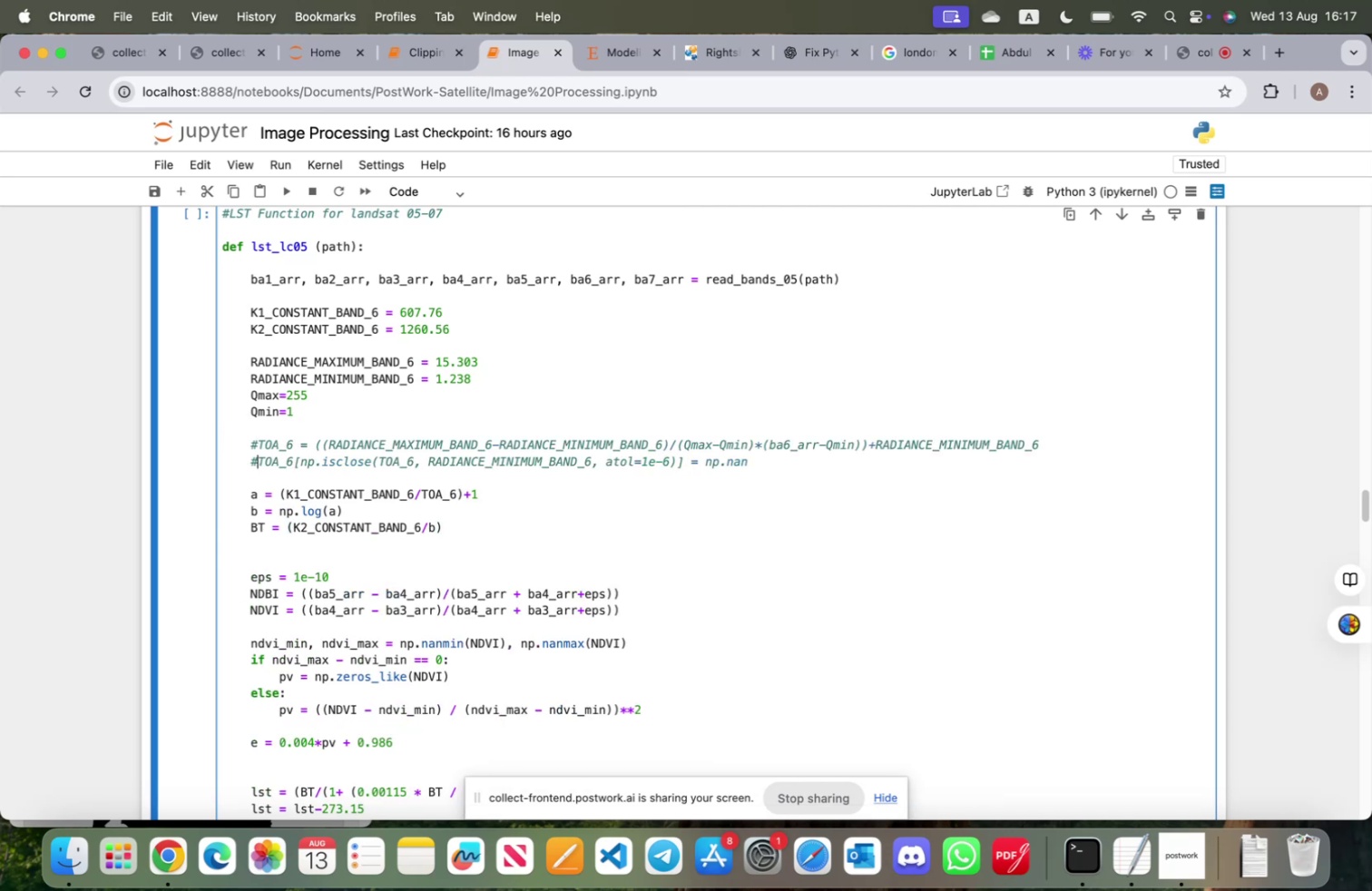 
key(ArrowDown)
 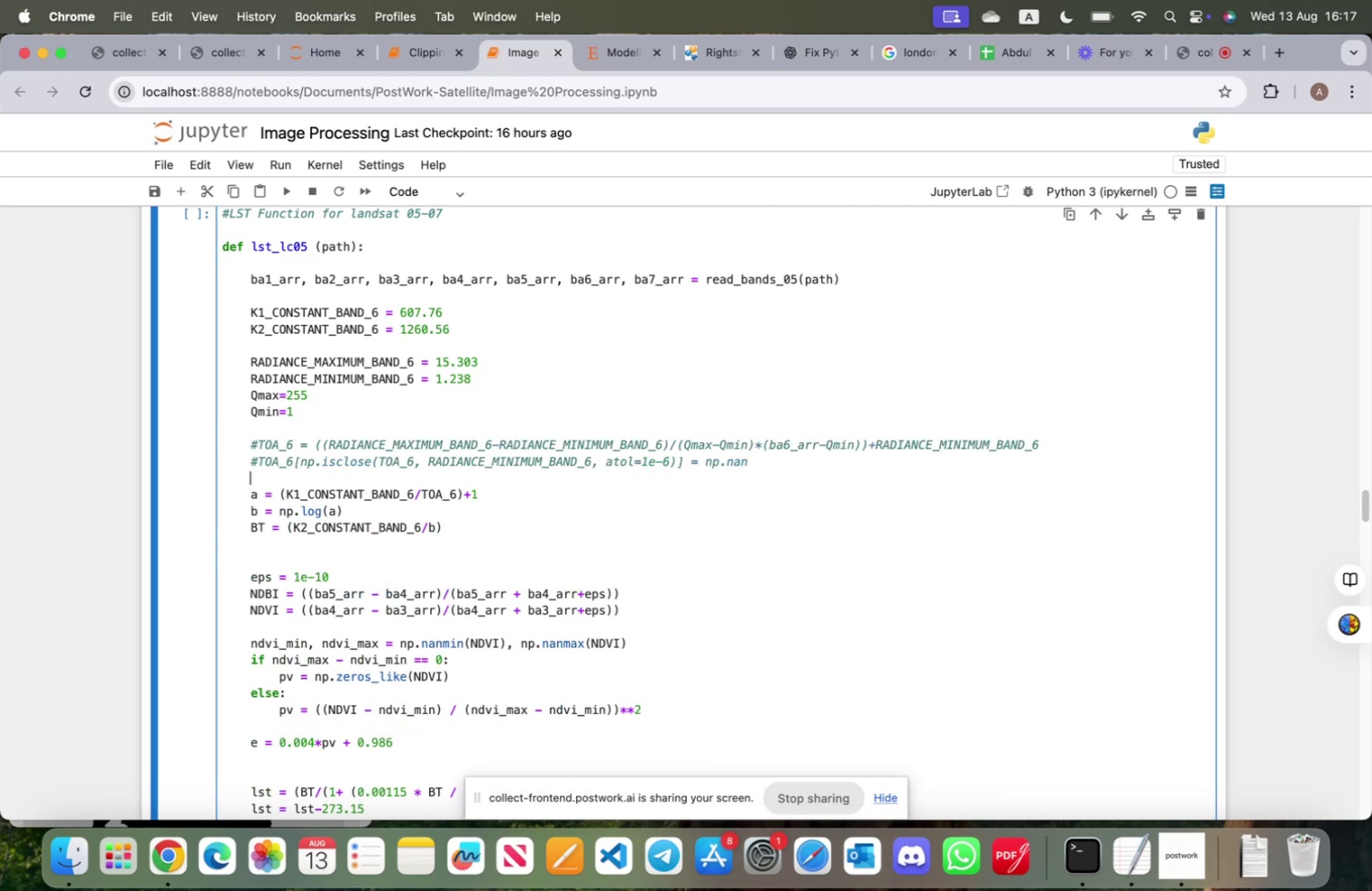 
key(ArrowLeft)
 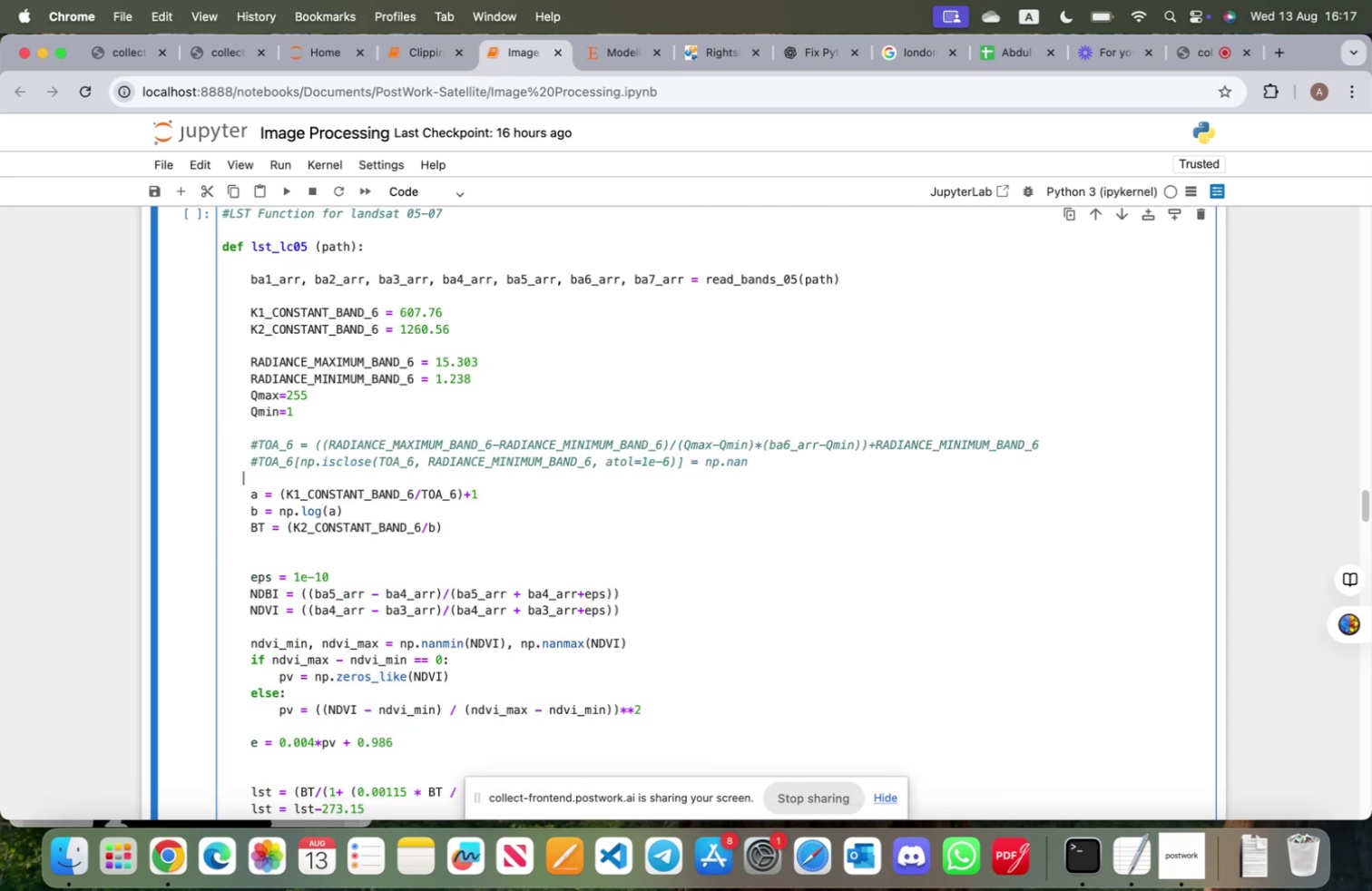 
key(ArrowDown)
 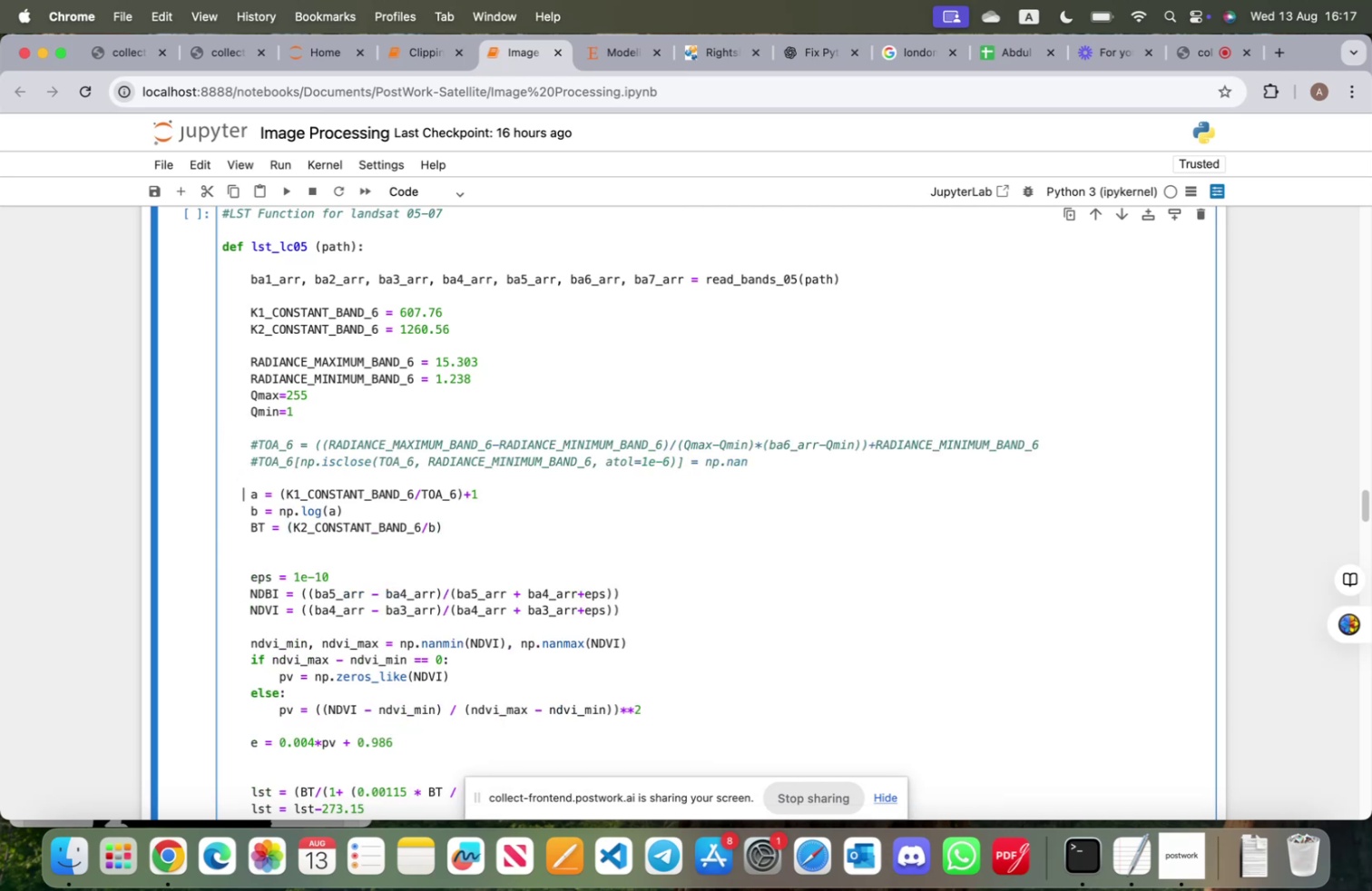 
key(ArrowRight)
 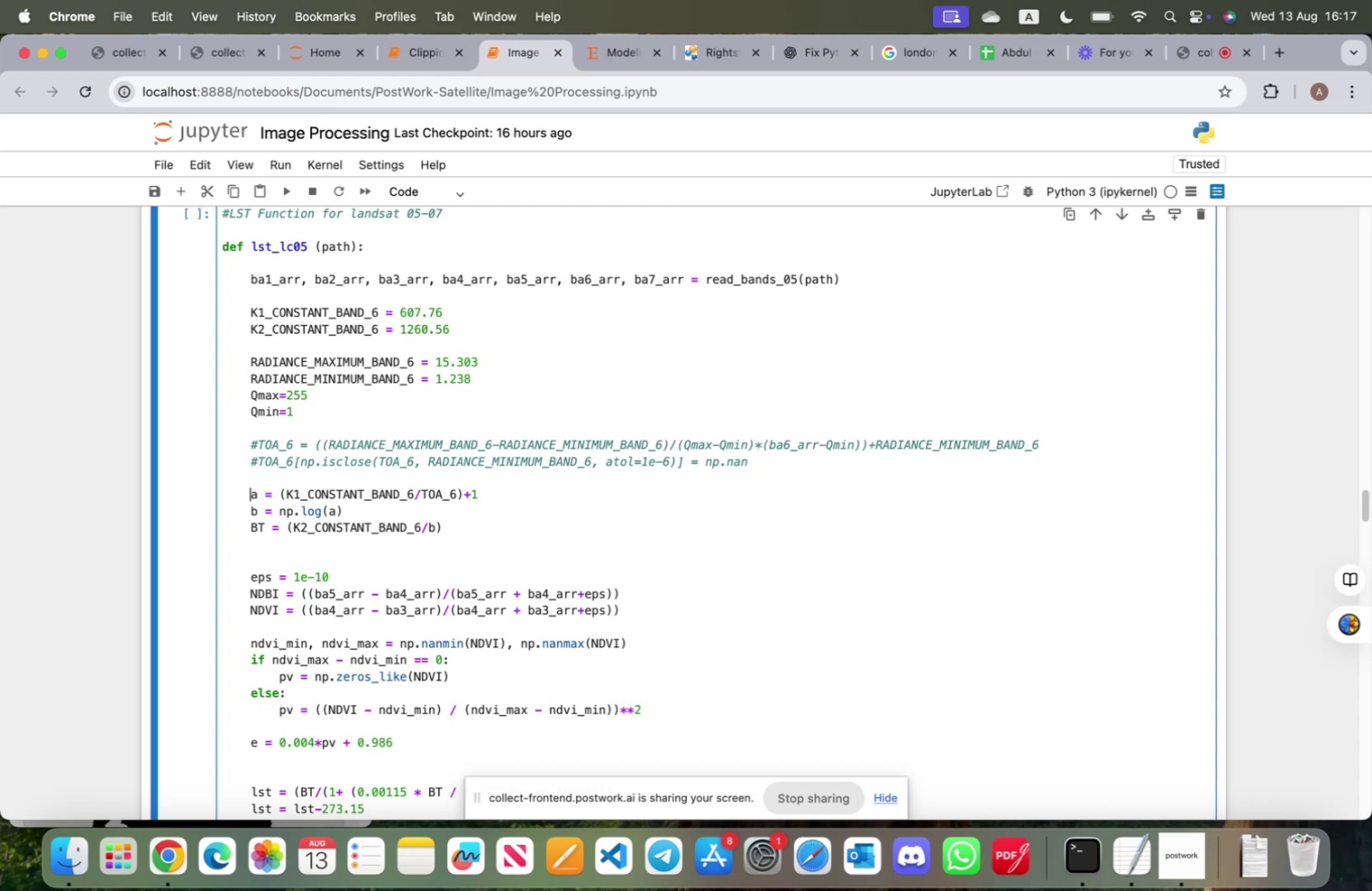 
key(Alt+OptionLeft)
 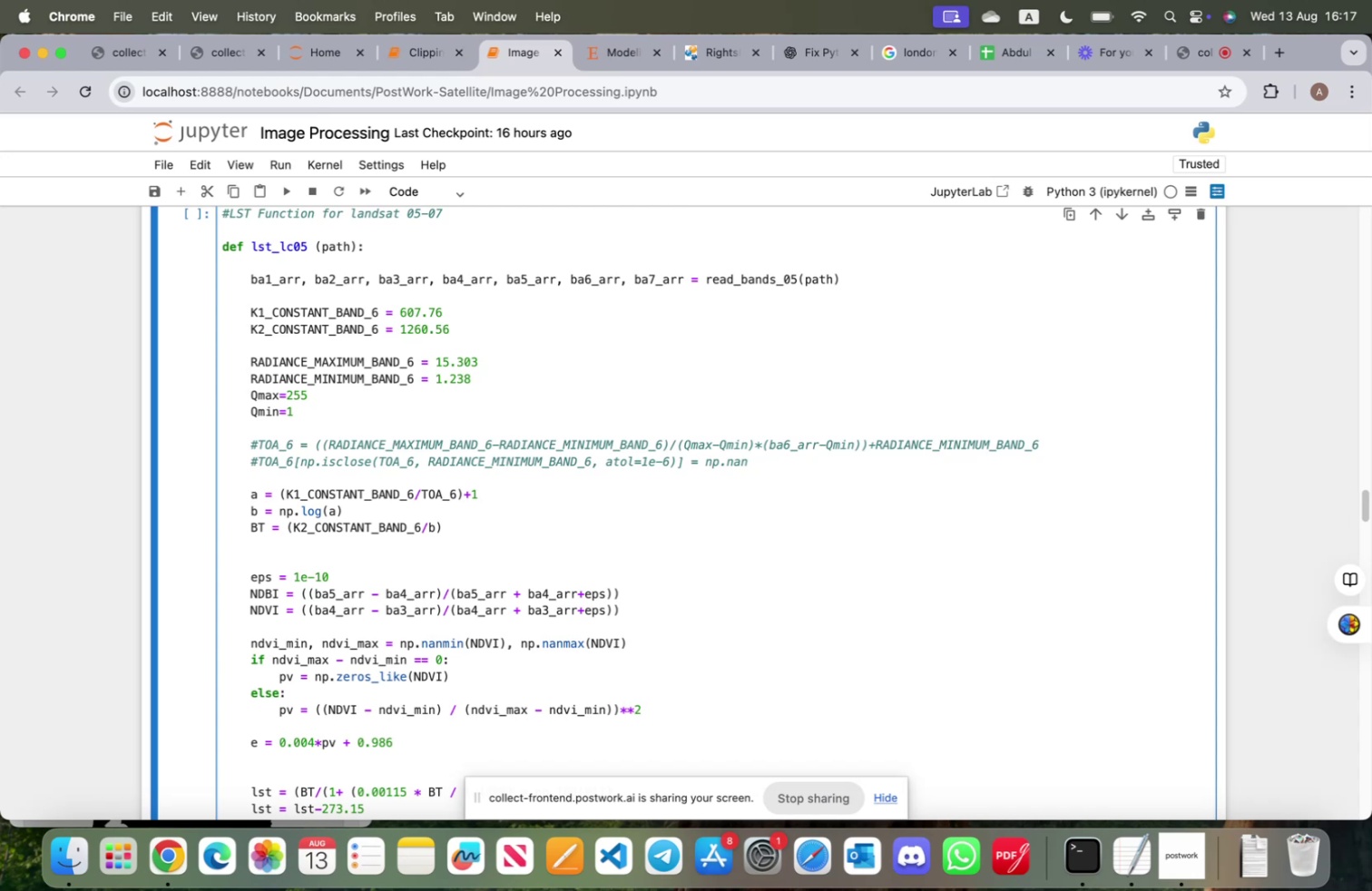 
key(Alt+3)
 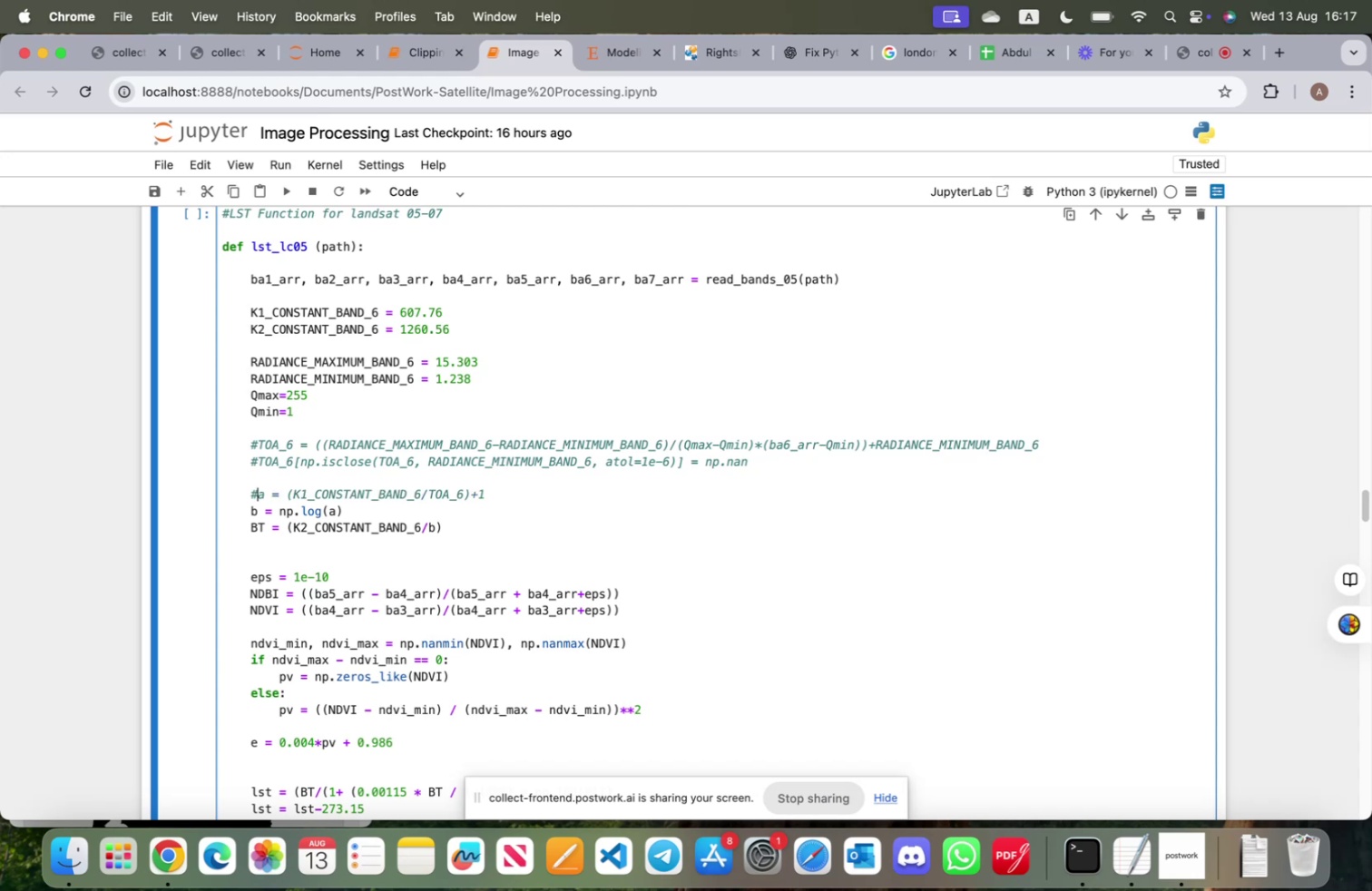 
key(ArrowDown)
 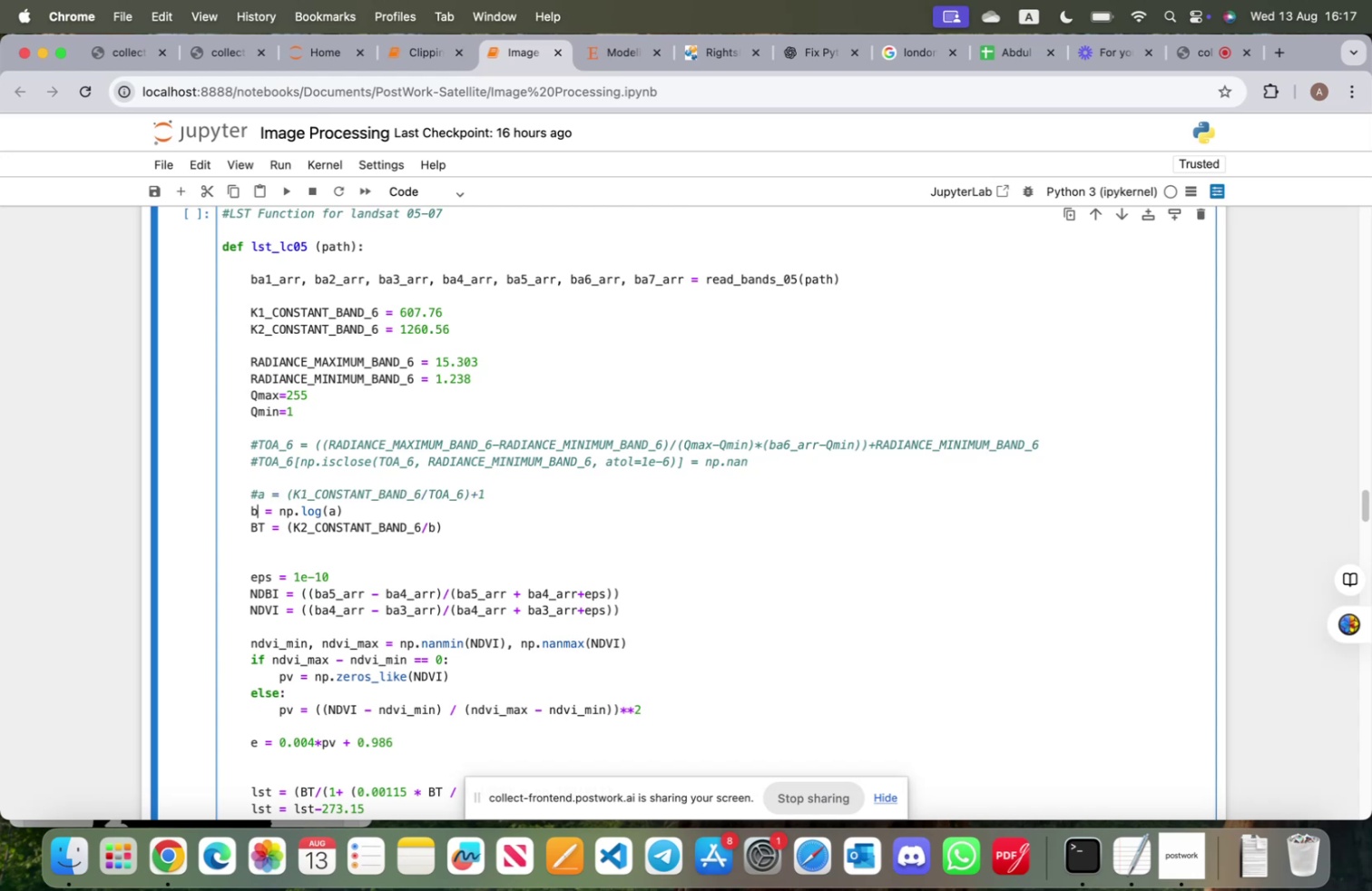 
key(ArrowLeft)
 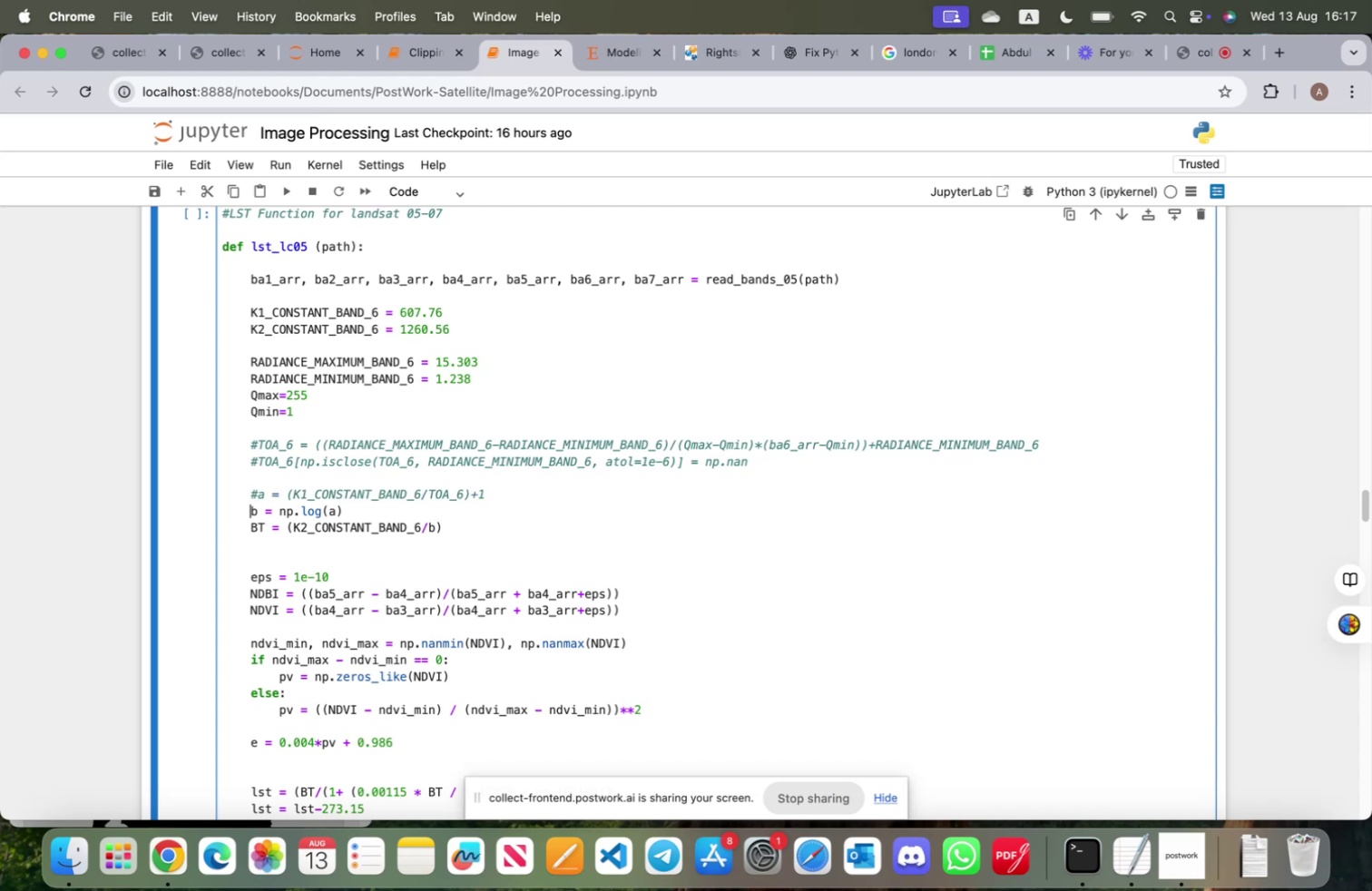 
key(Alt+3)
 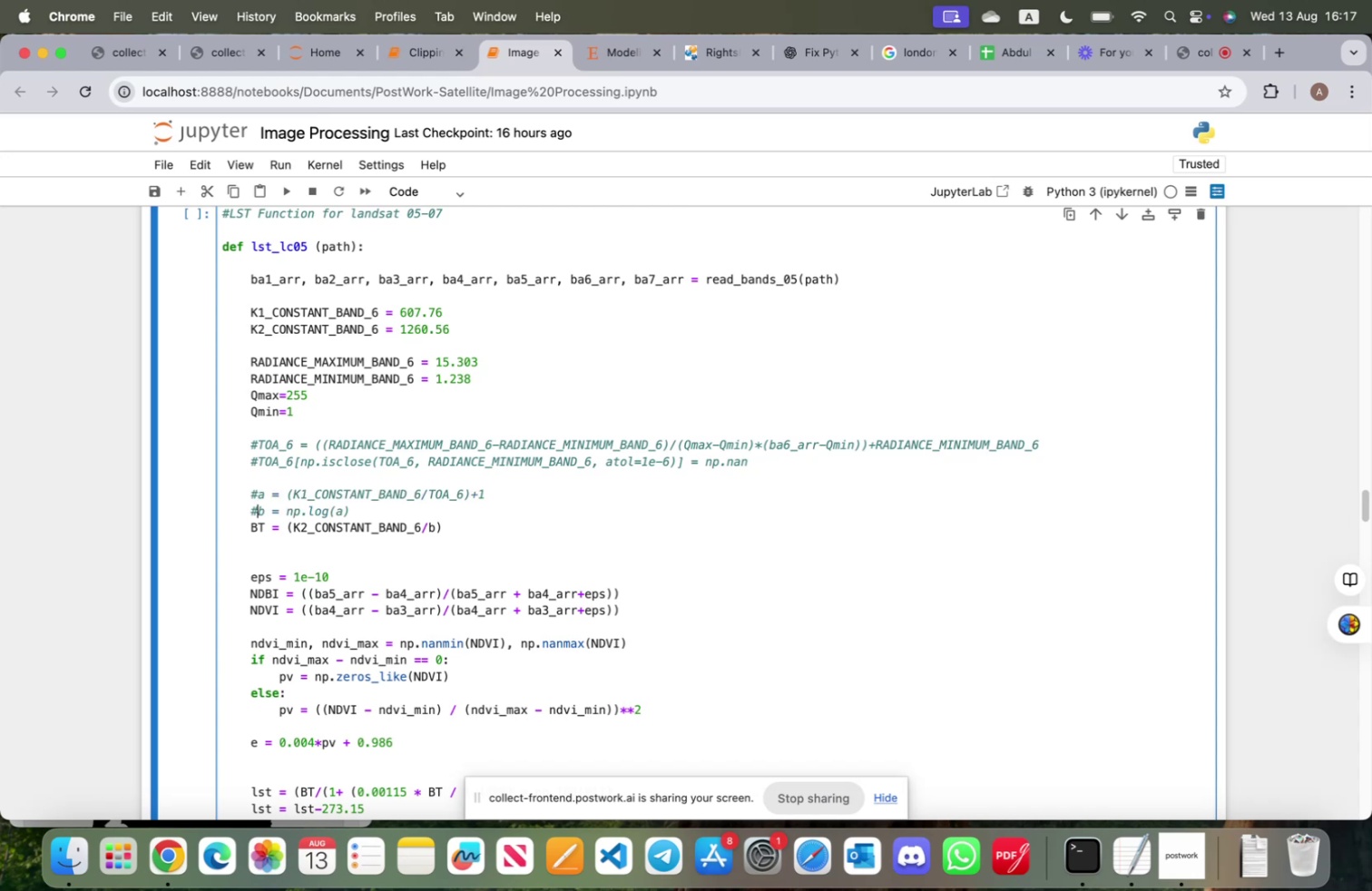 
key(ArrowDown)
 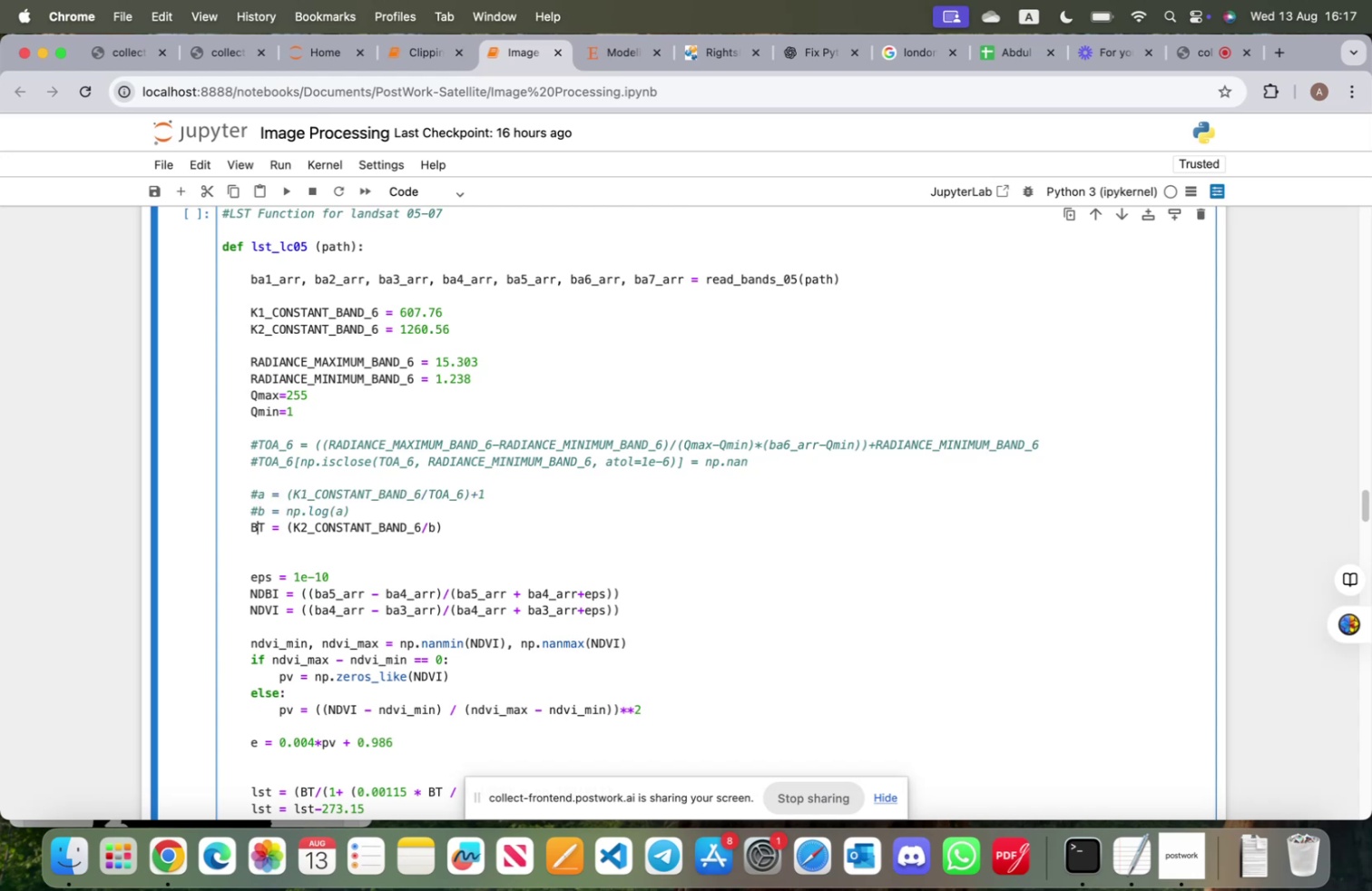 
key(ArrowLeft)
 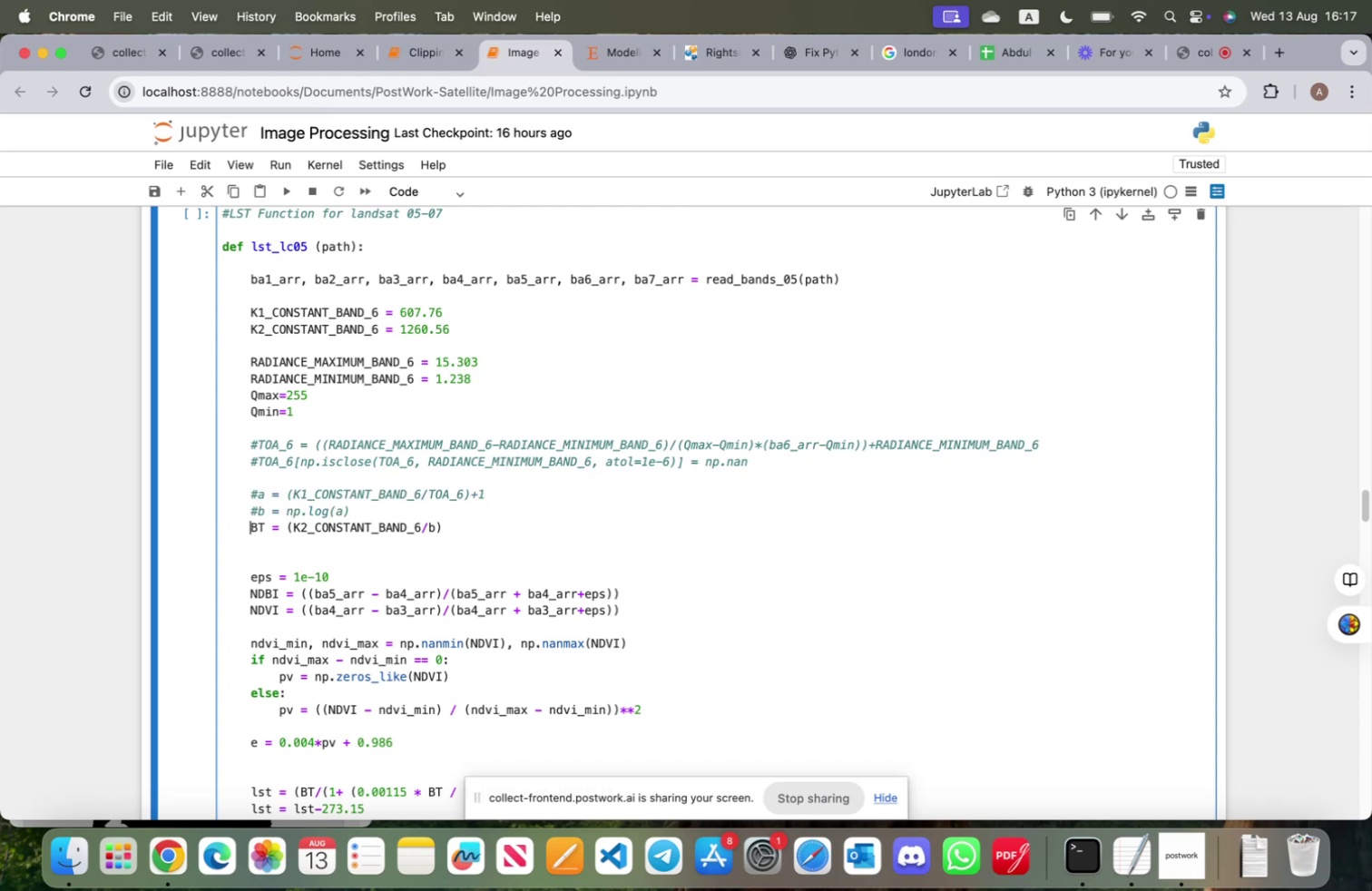 
key(Alt+3)
 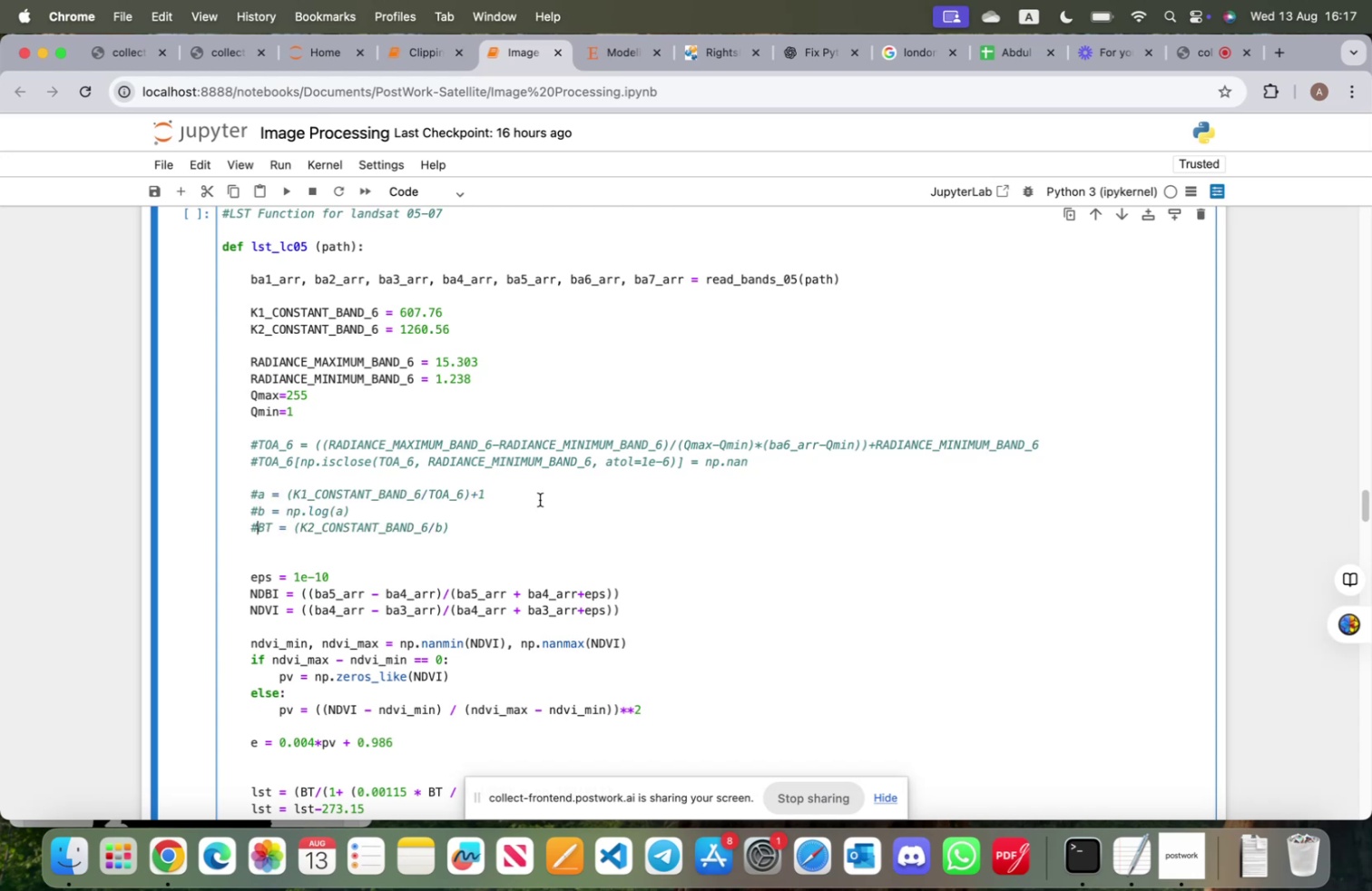 
left_click([509, 529])
 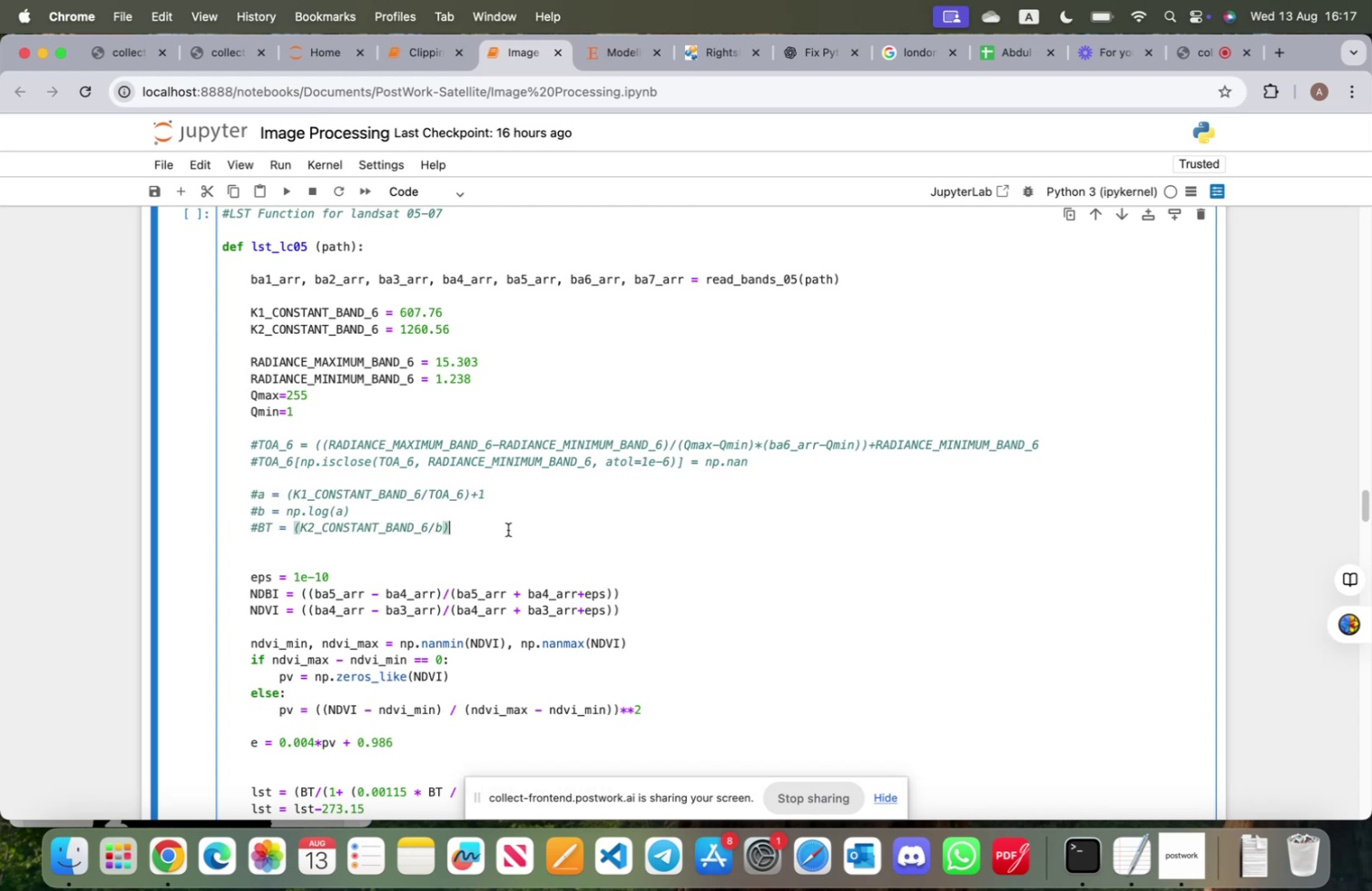 
key(Enter)
 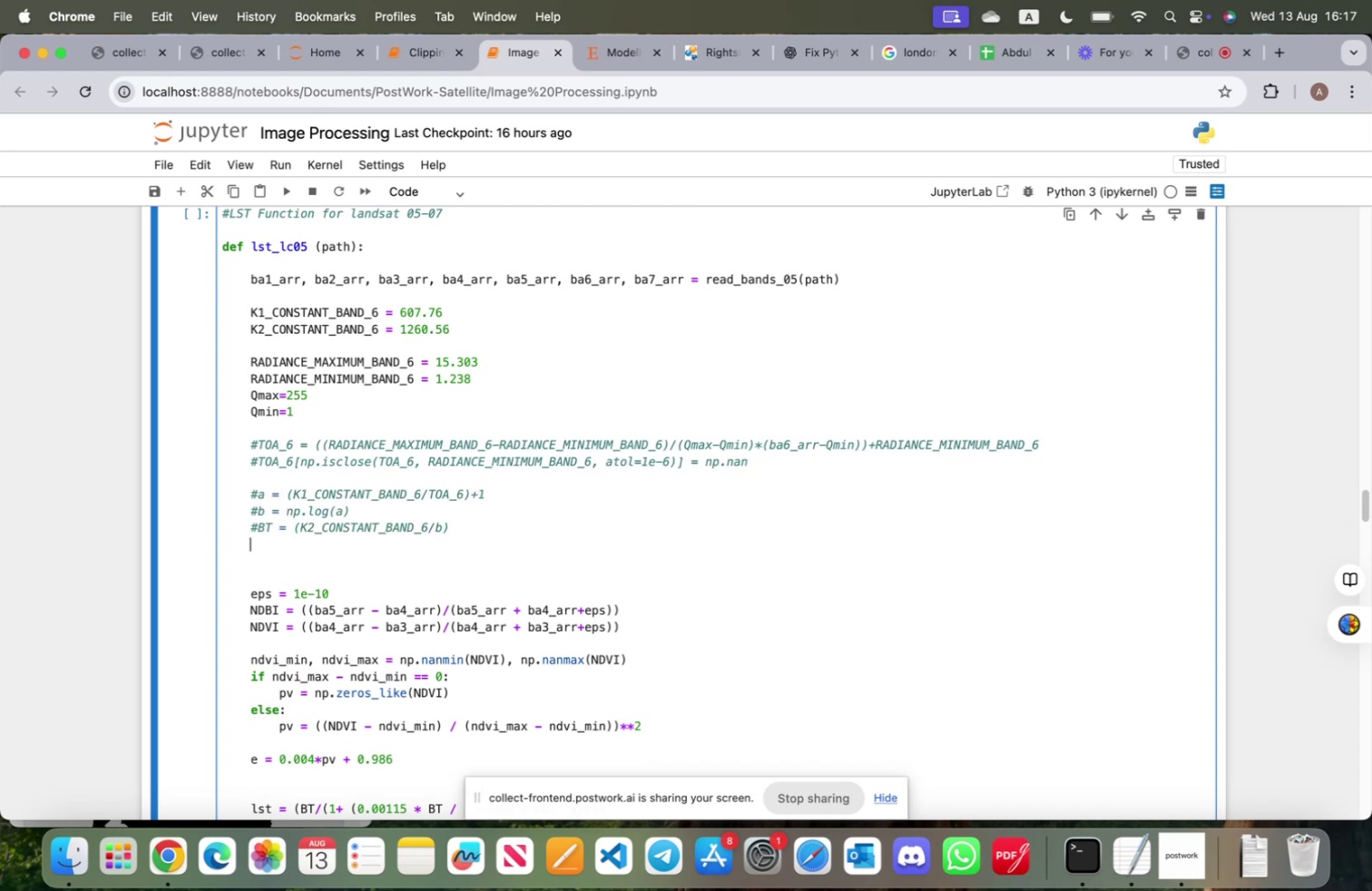 
key(Enter)
 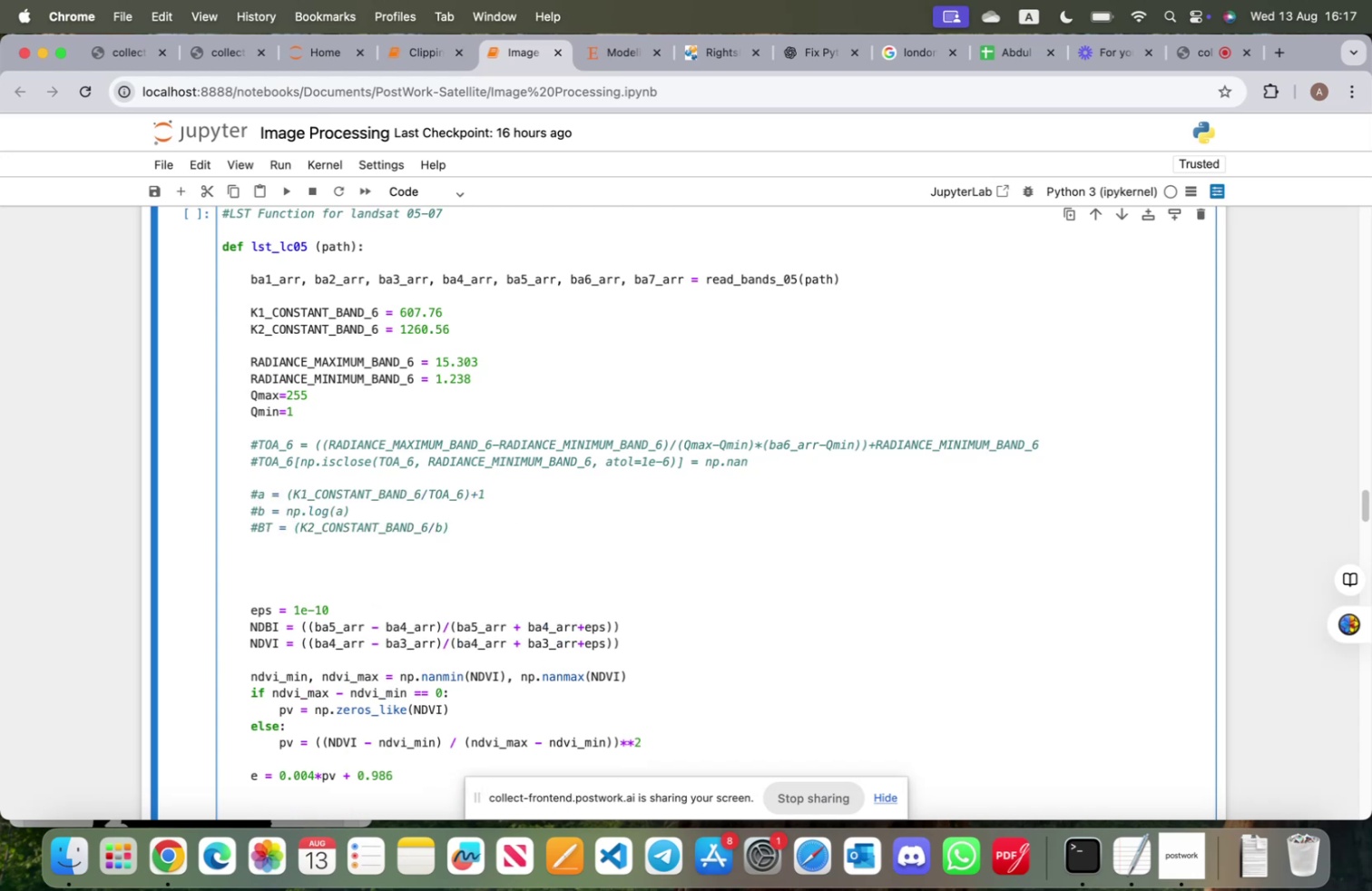 
type(BT)
 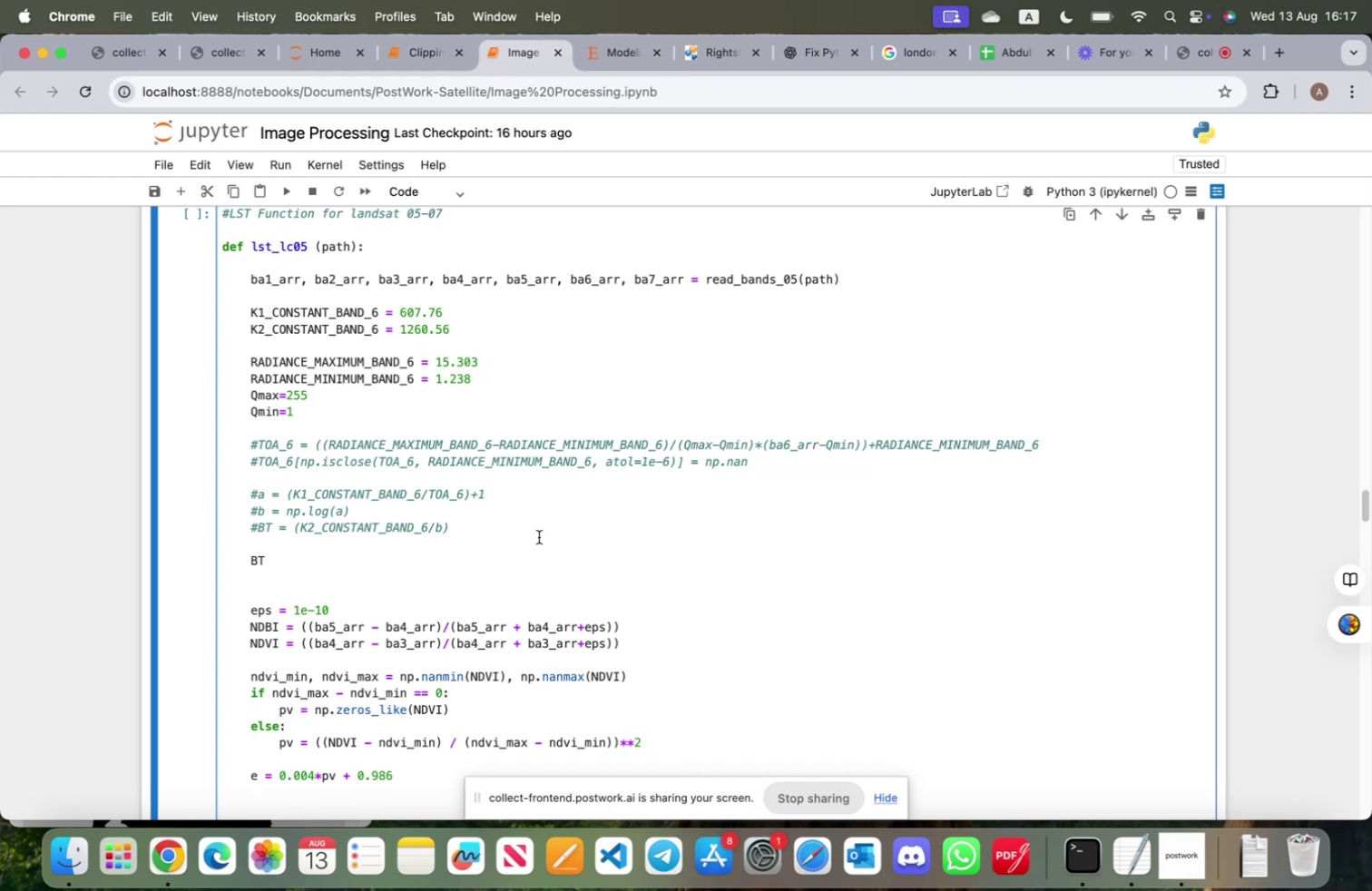 
wait(17.88)
 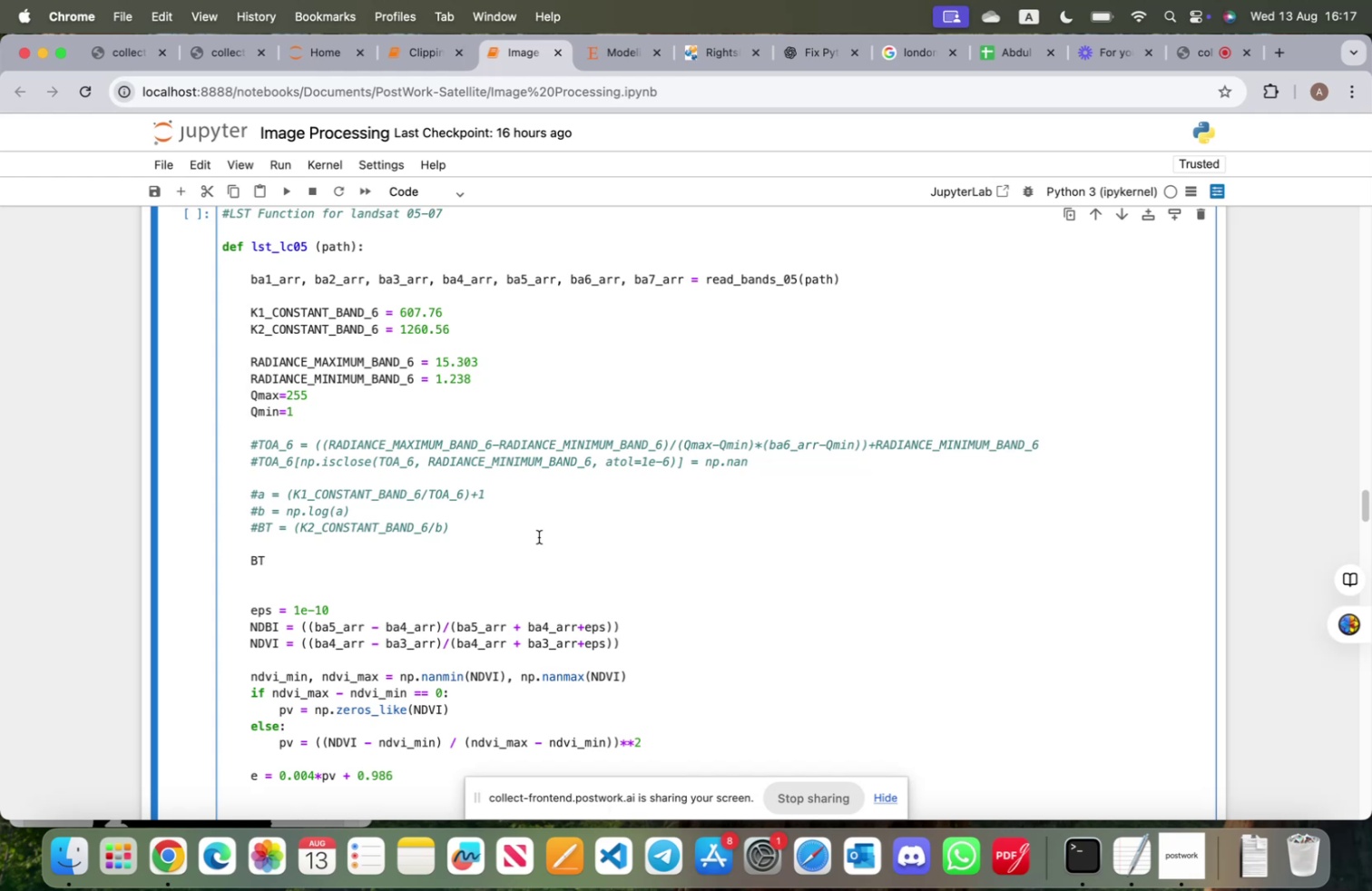 
scroll: coordinate [536, 546], scroll_direction: down, amount: 108.0
 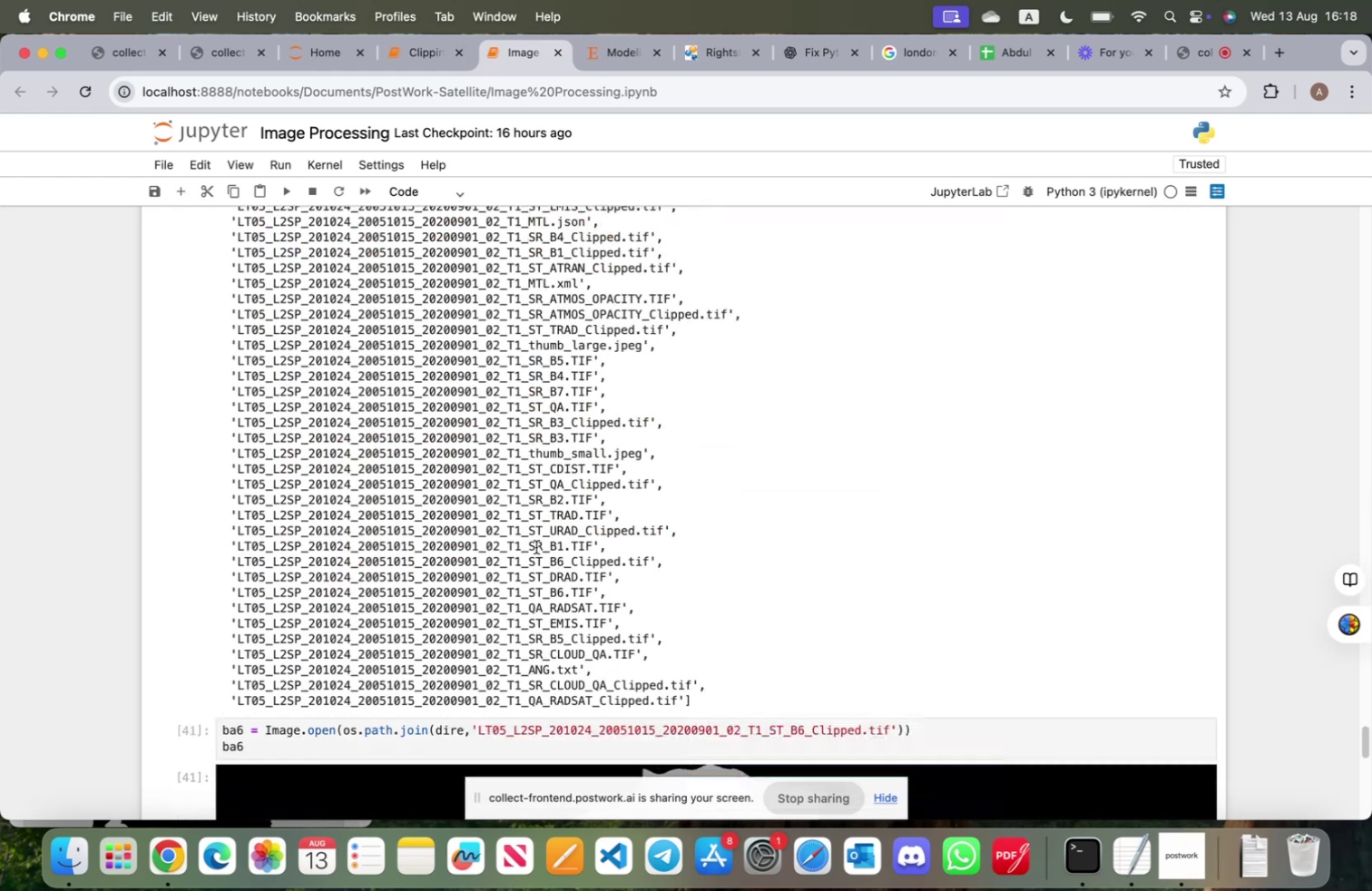 
scroll: coordinate [533, 546], scroll_direction: up, amount: 40.0
 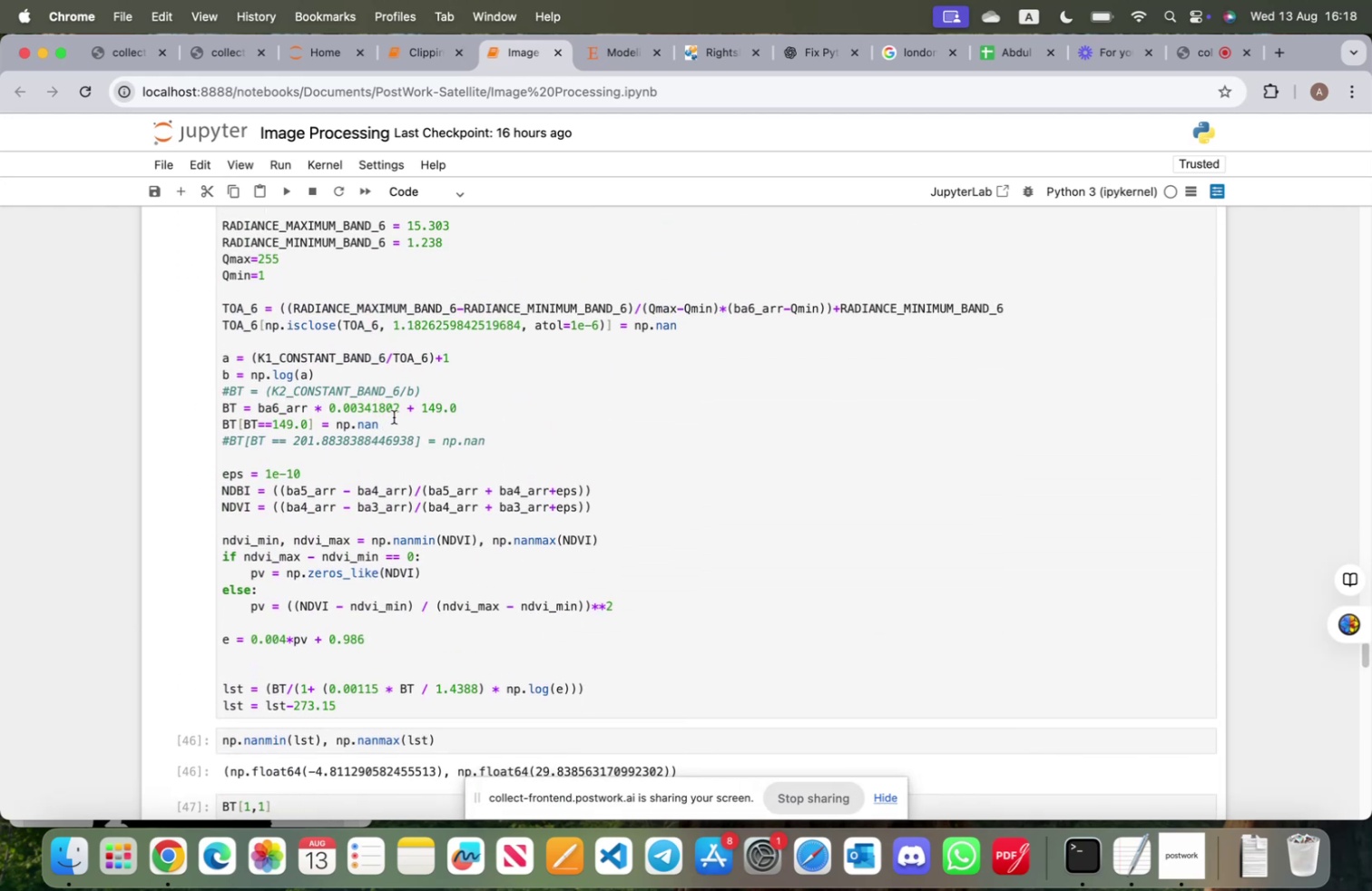 
left_click_drag(start_coordinate=[396, 425], to_coordinate=[223, 407])
 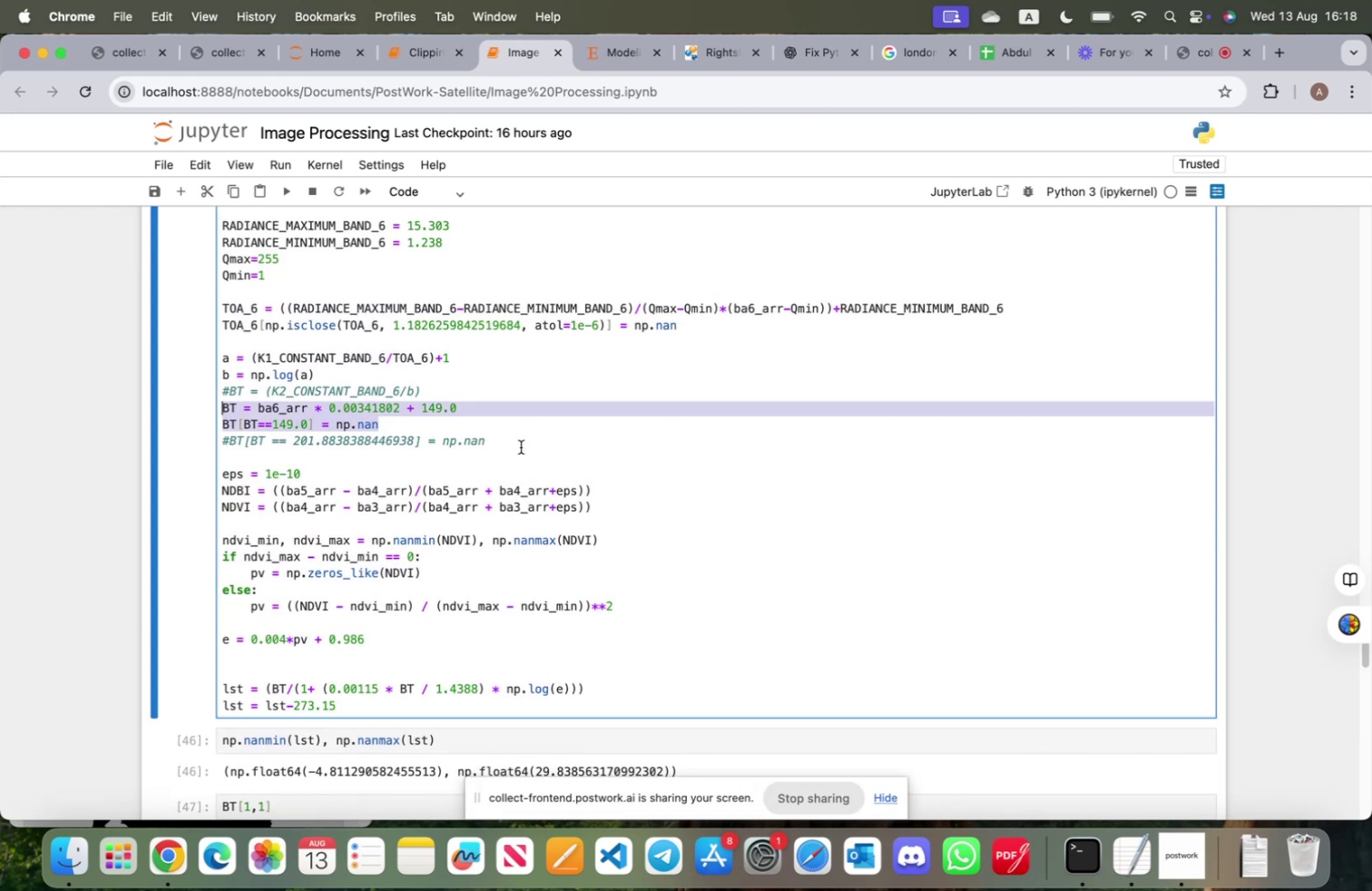 
key(Meta+CommandLeft)
 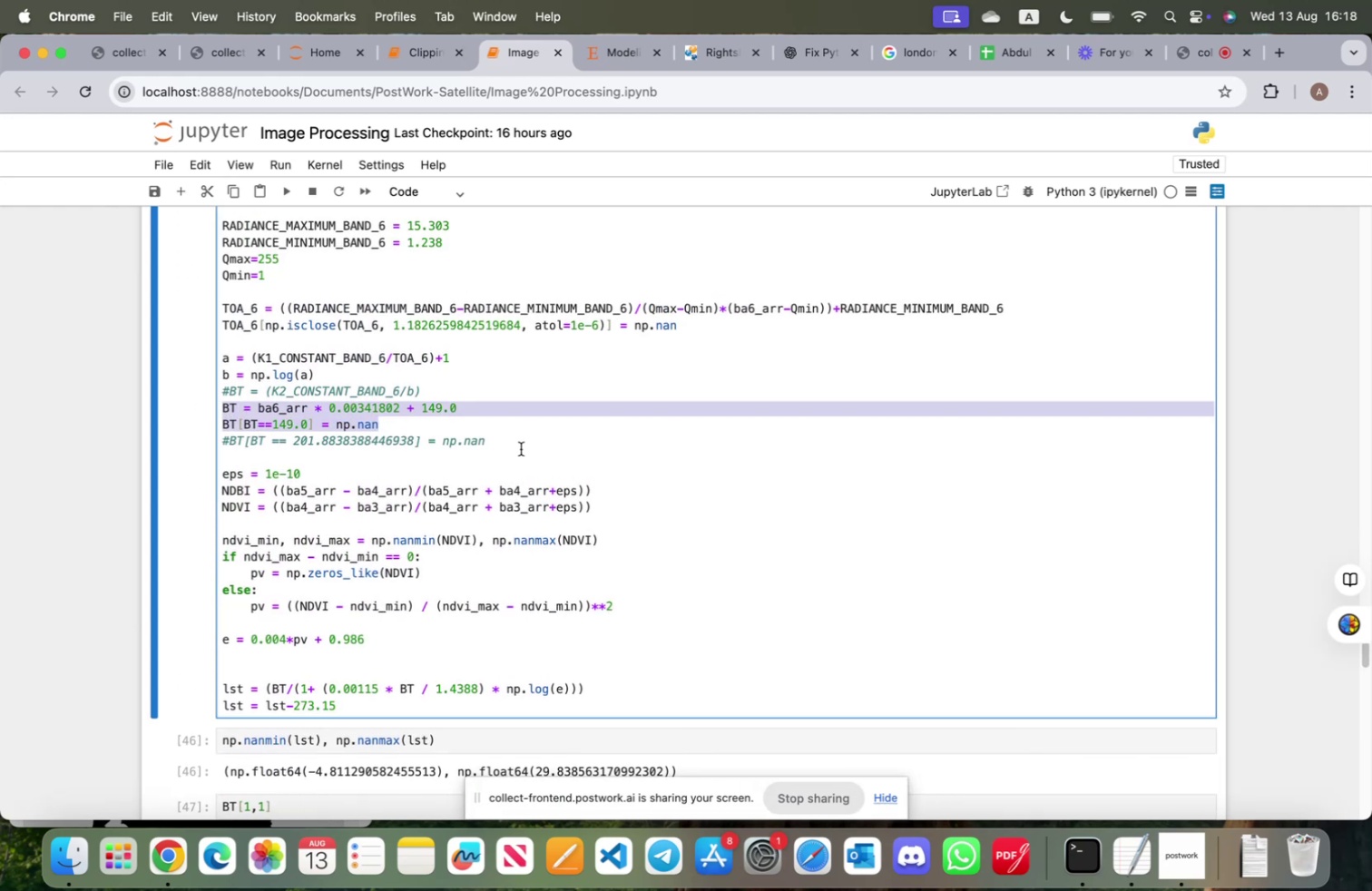 
key(Meta+C)
 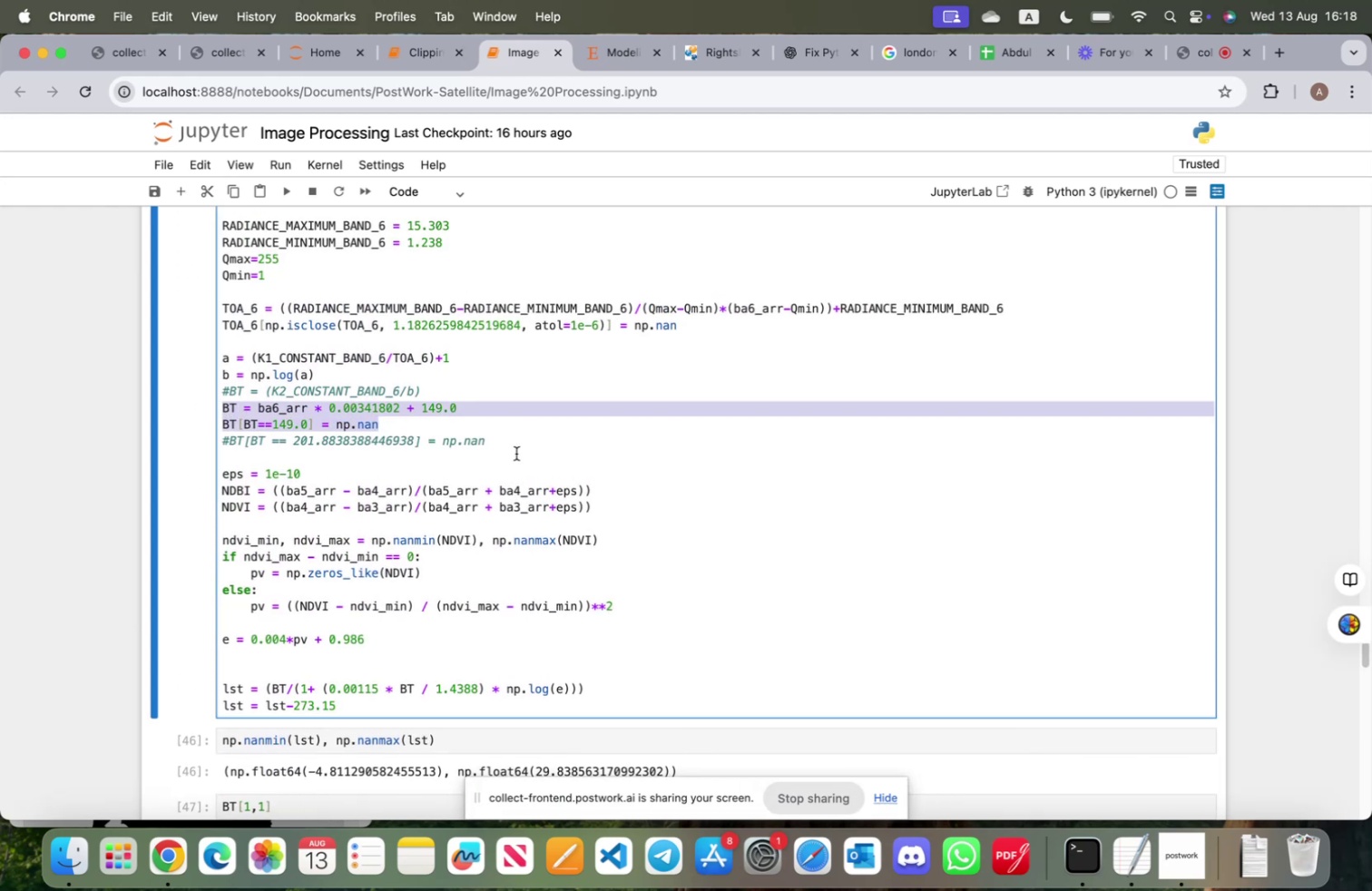 
scroll: coordinate [503, 470], scroll_direction: up, amount: 49.0
 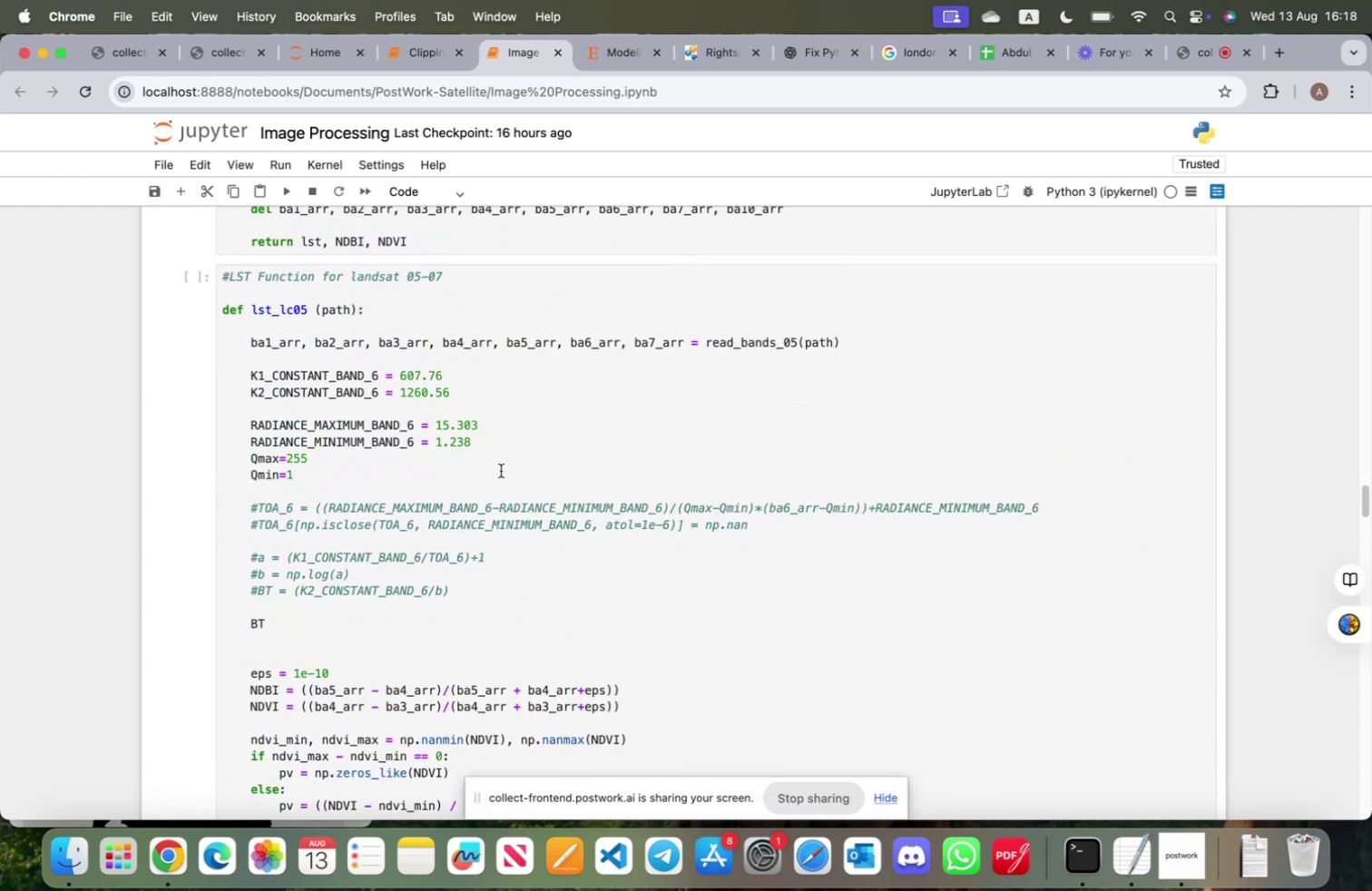 
scroll: coordinate [495, 476], scroll_direction: down, amount: 3.0
 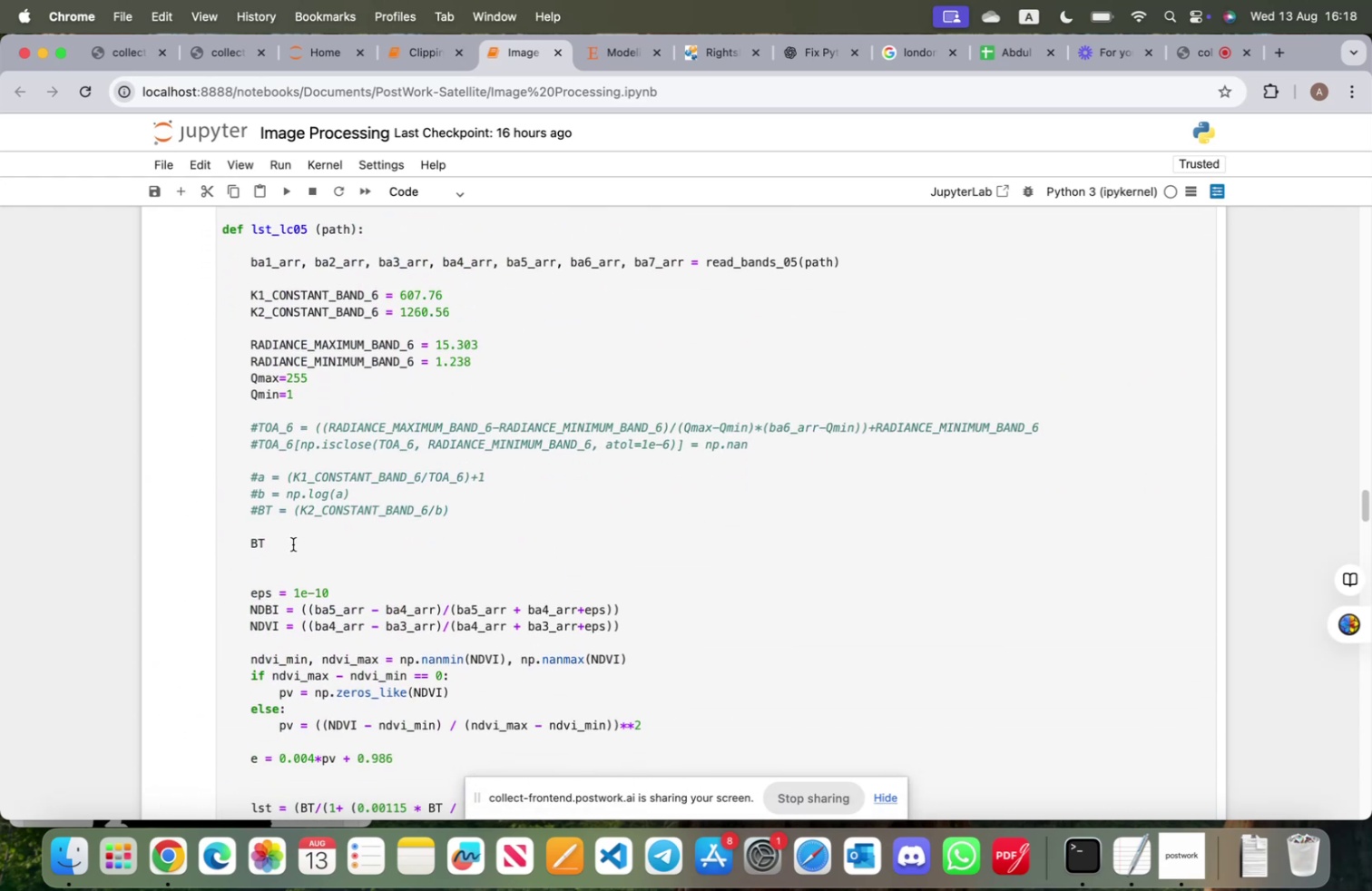 
left_click([282, 543])
 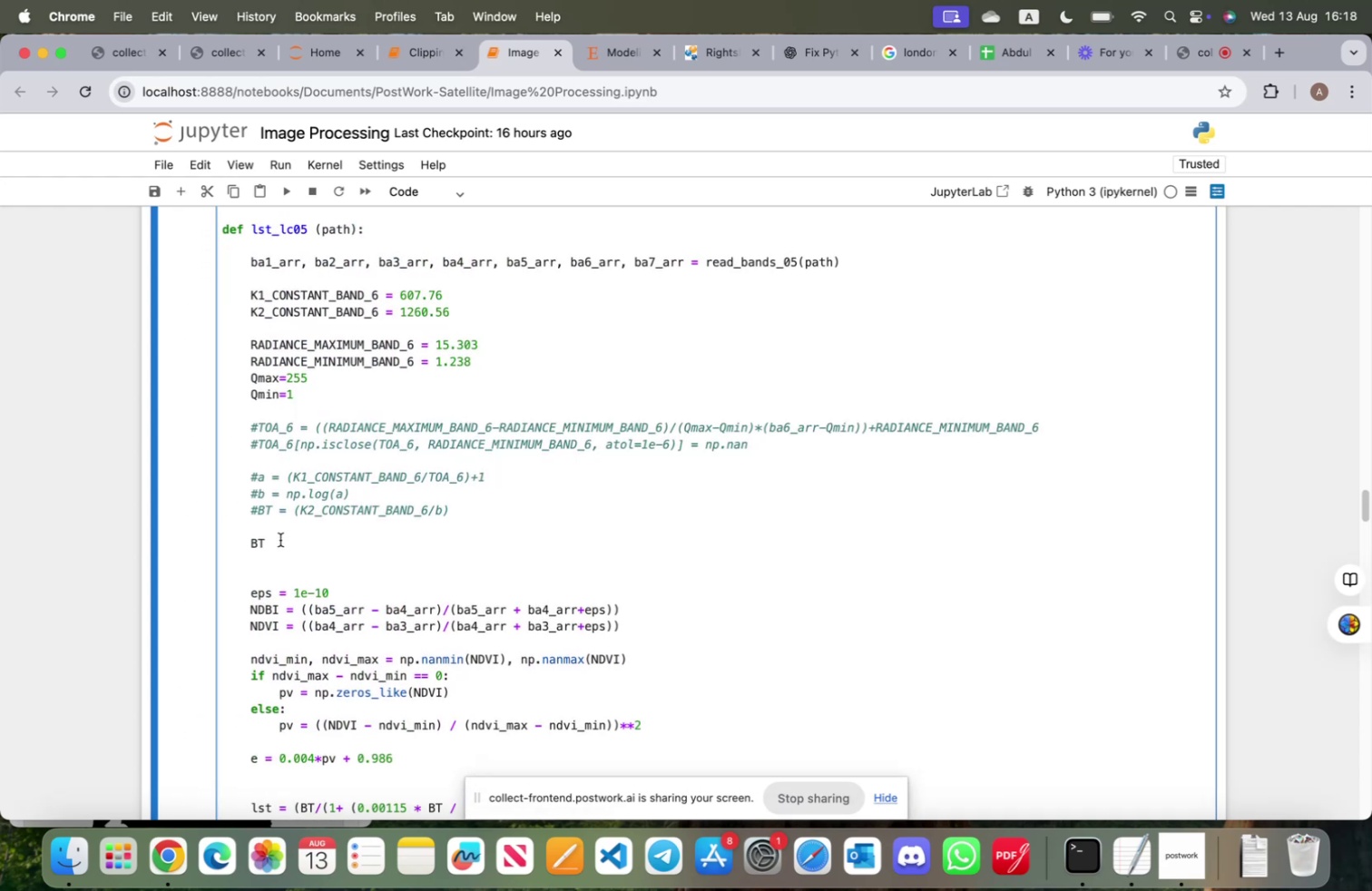 
key(Meta+V)
 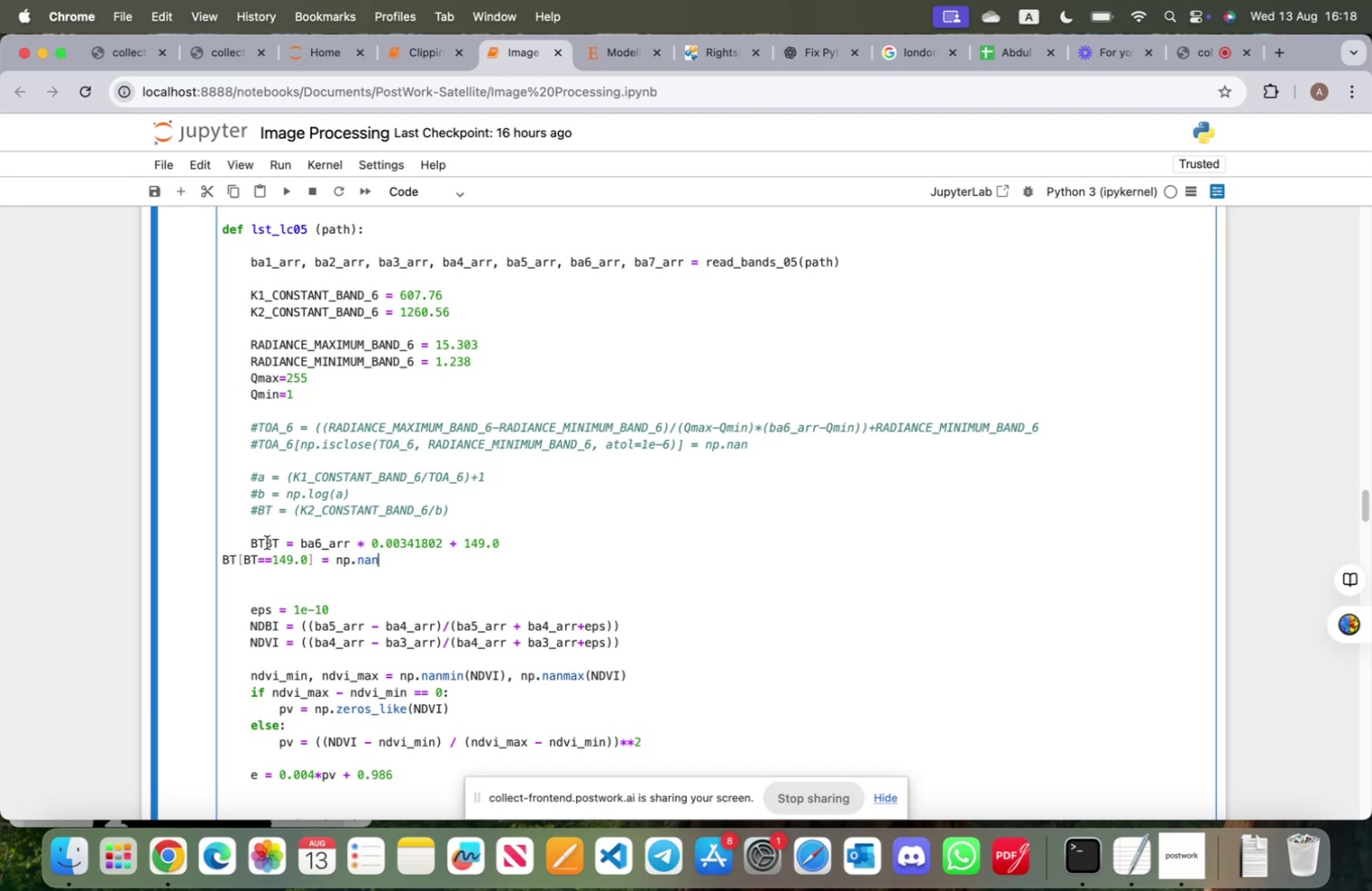 
wait(5.27)
 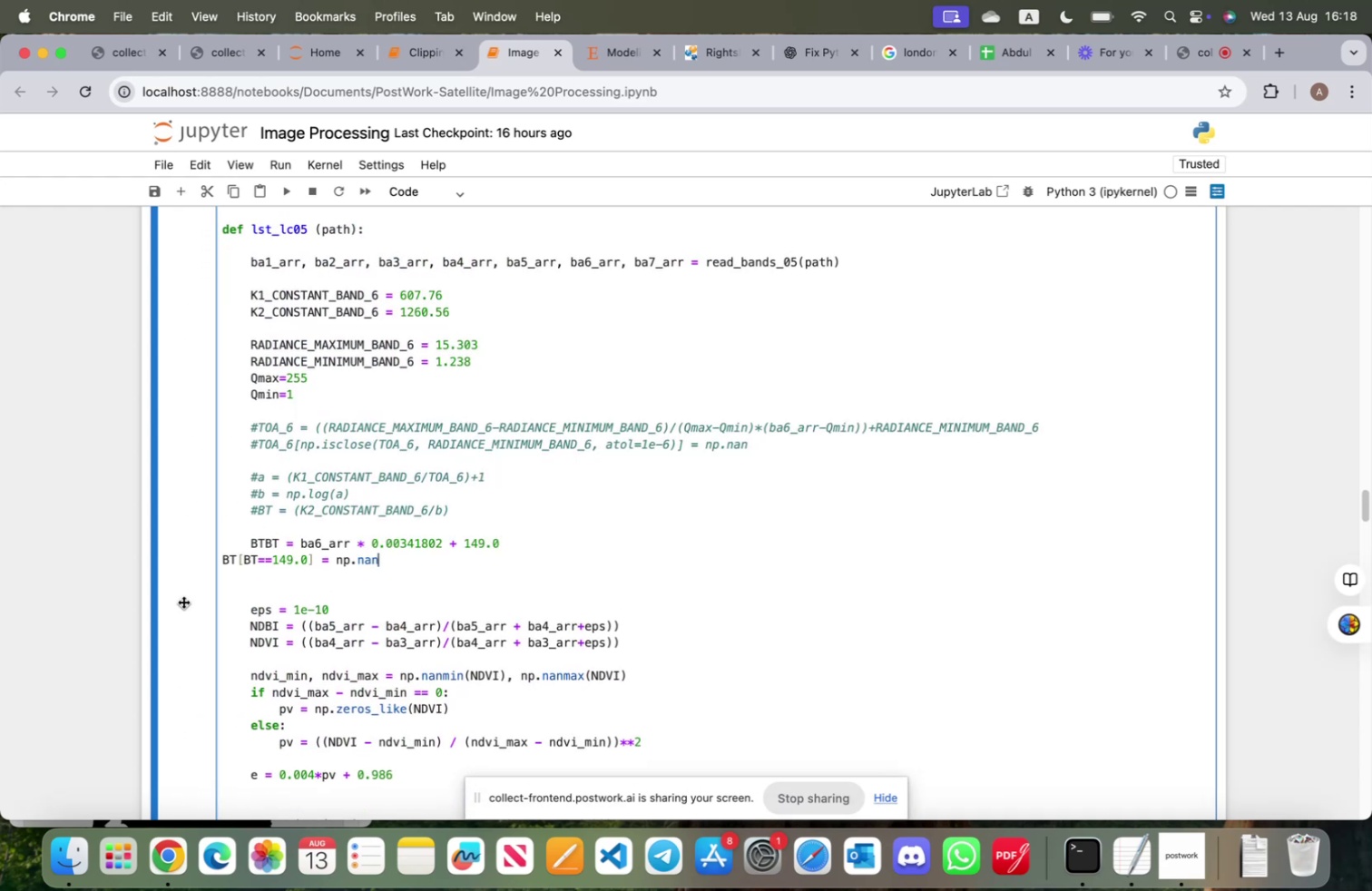 
key(Backspace)
 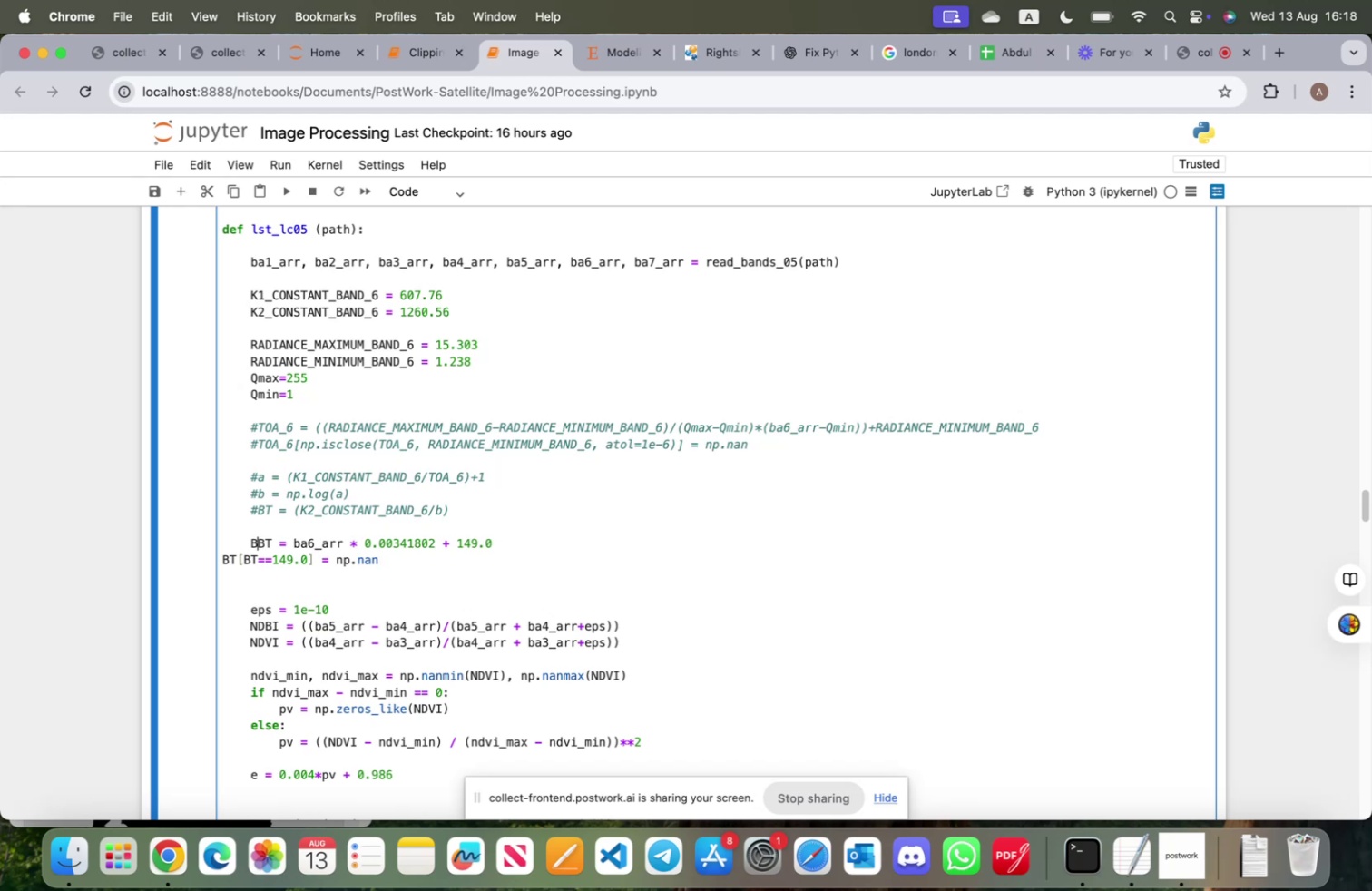 
key(Backspace)
 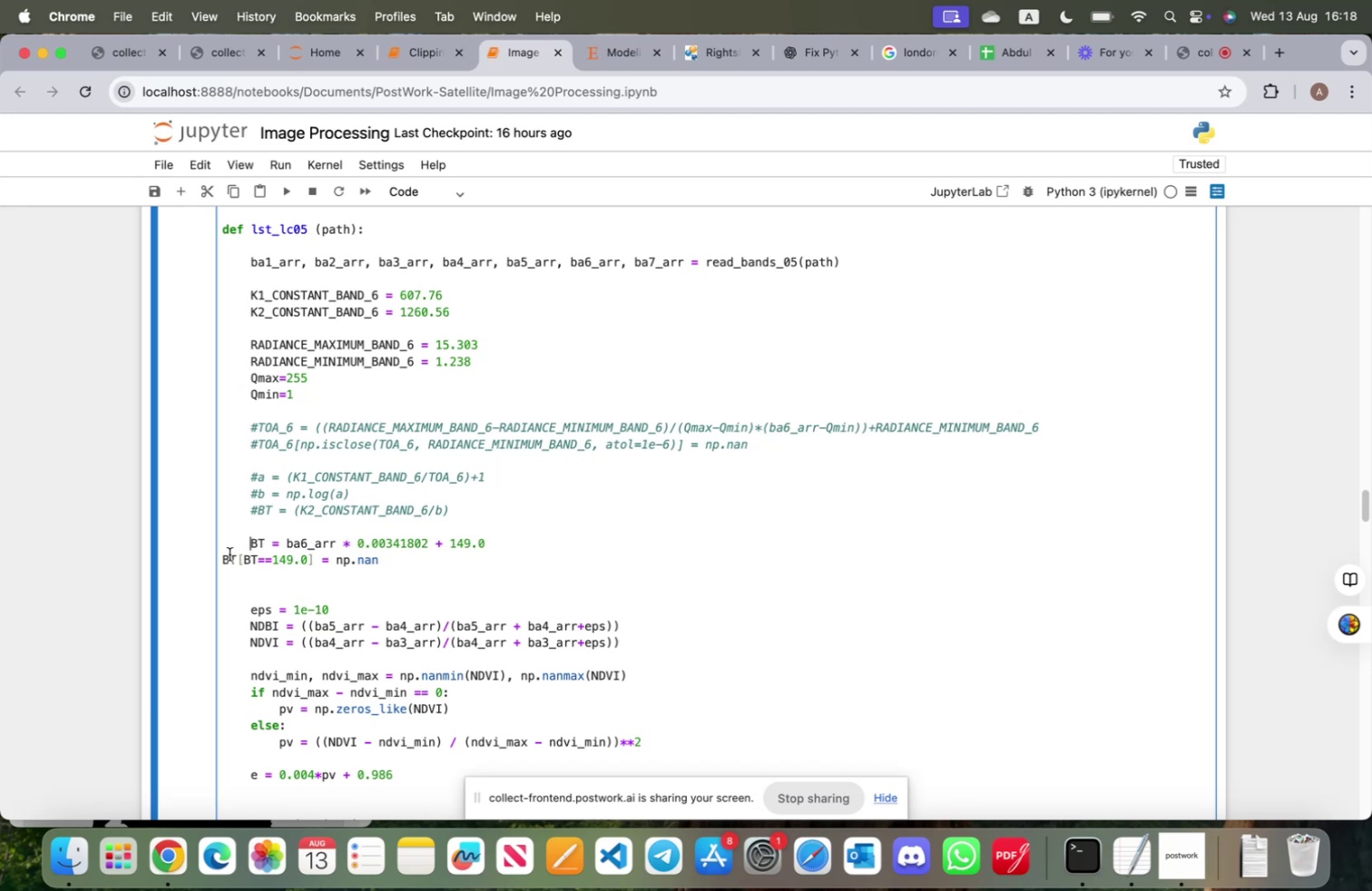 
left_click([222, 558])
 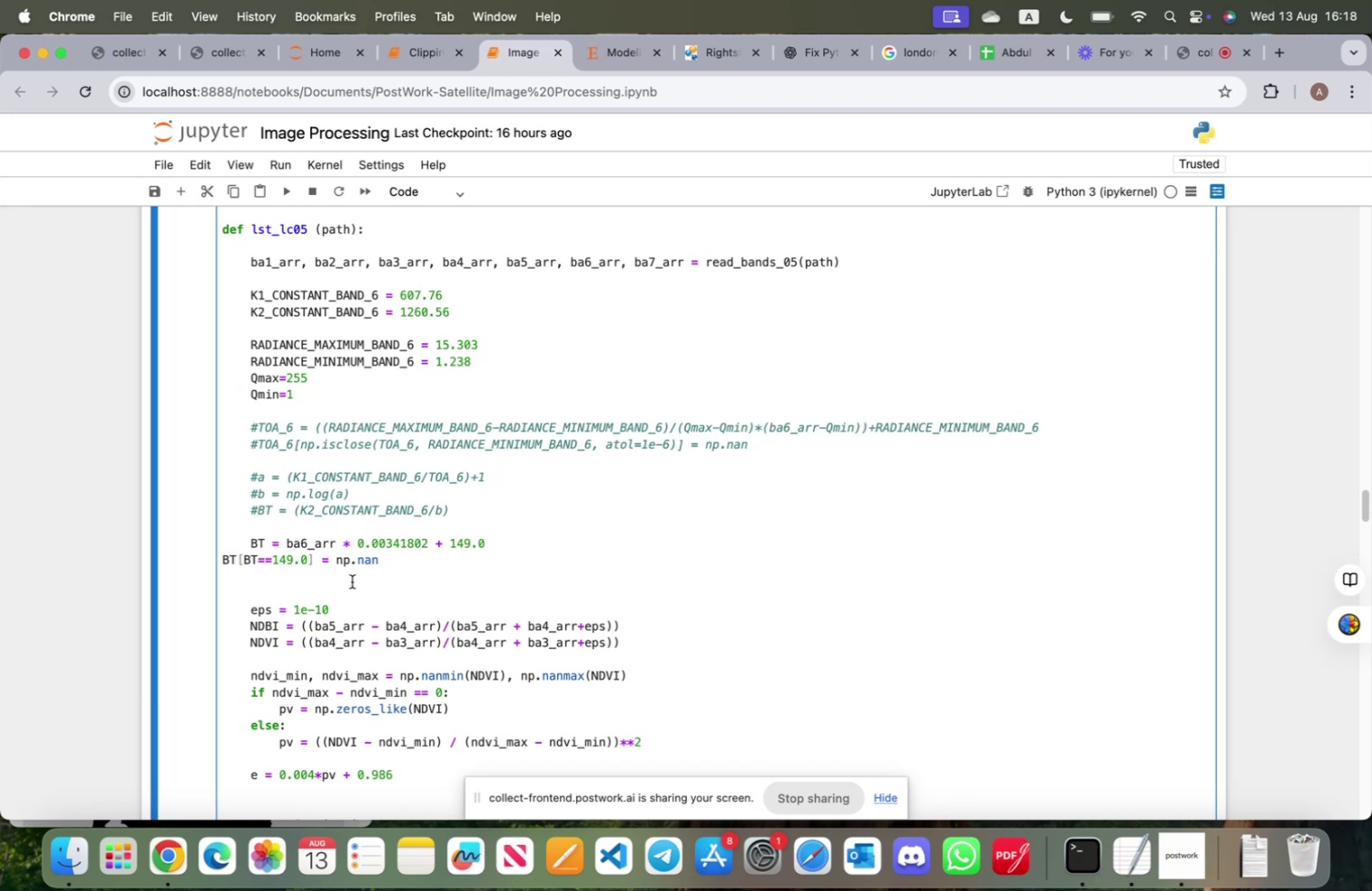 
key(Tab)
 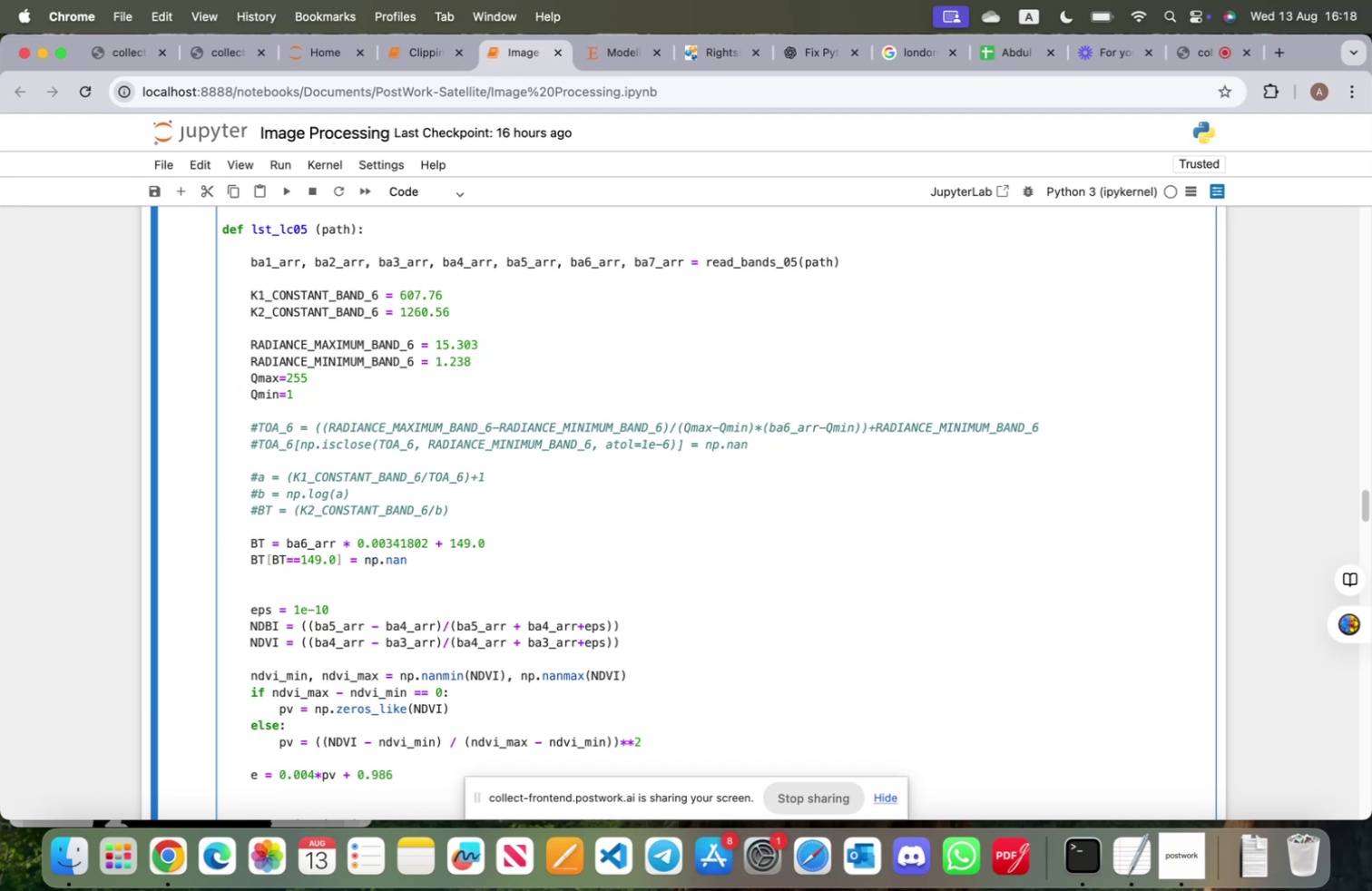 
scroll: coordinate [362, 596], scroll_direction: down, amount: 7.0
 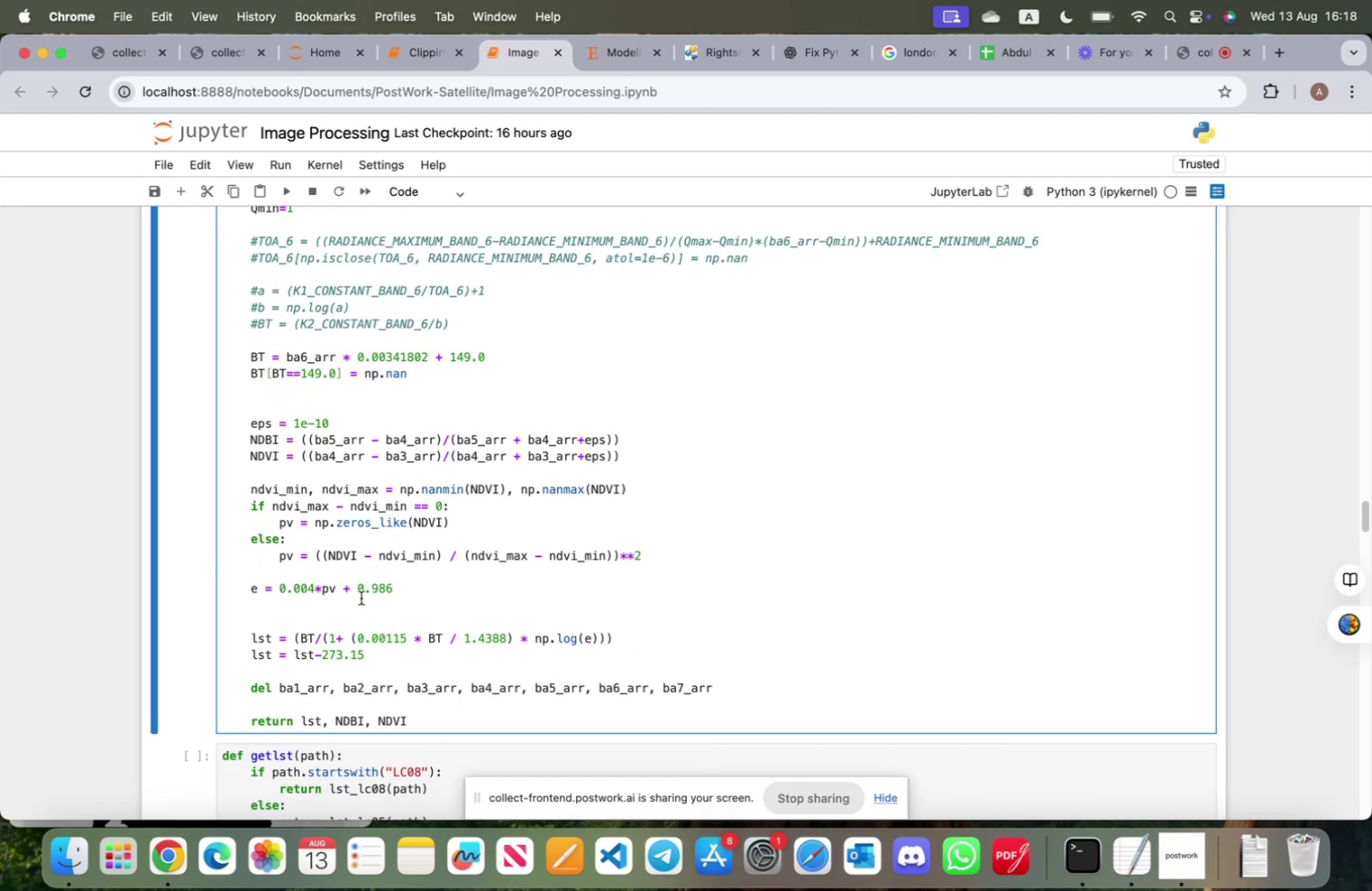 
scroll: coordinate [360, 602], scroll_direction: up, amount: 11.0
 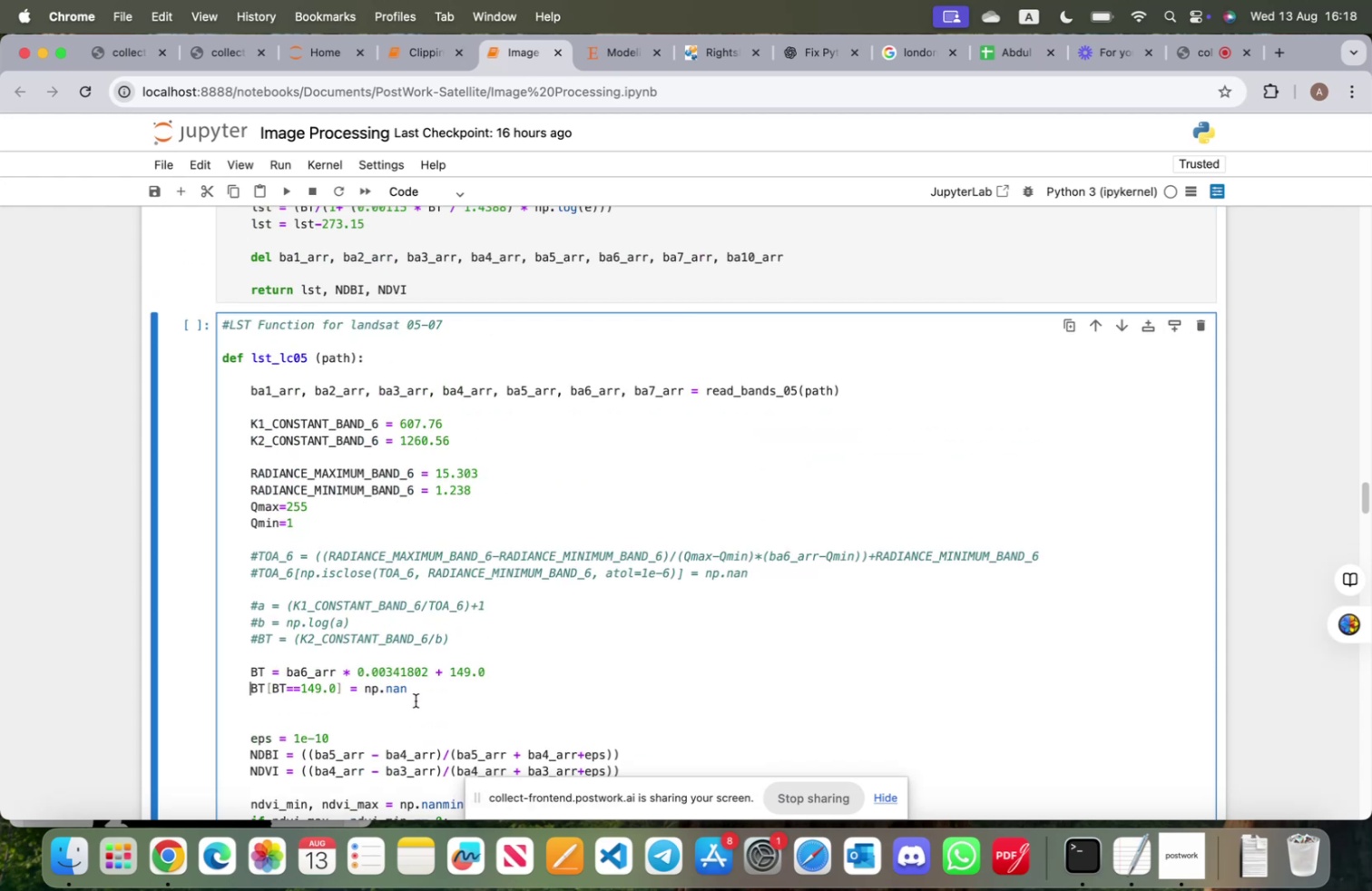 
left_click_drag(start_coordinate=[414, 690], to_coordinate=[251, 667])
 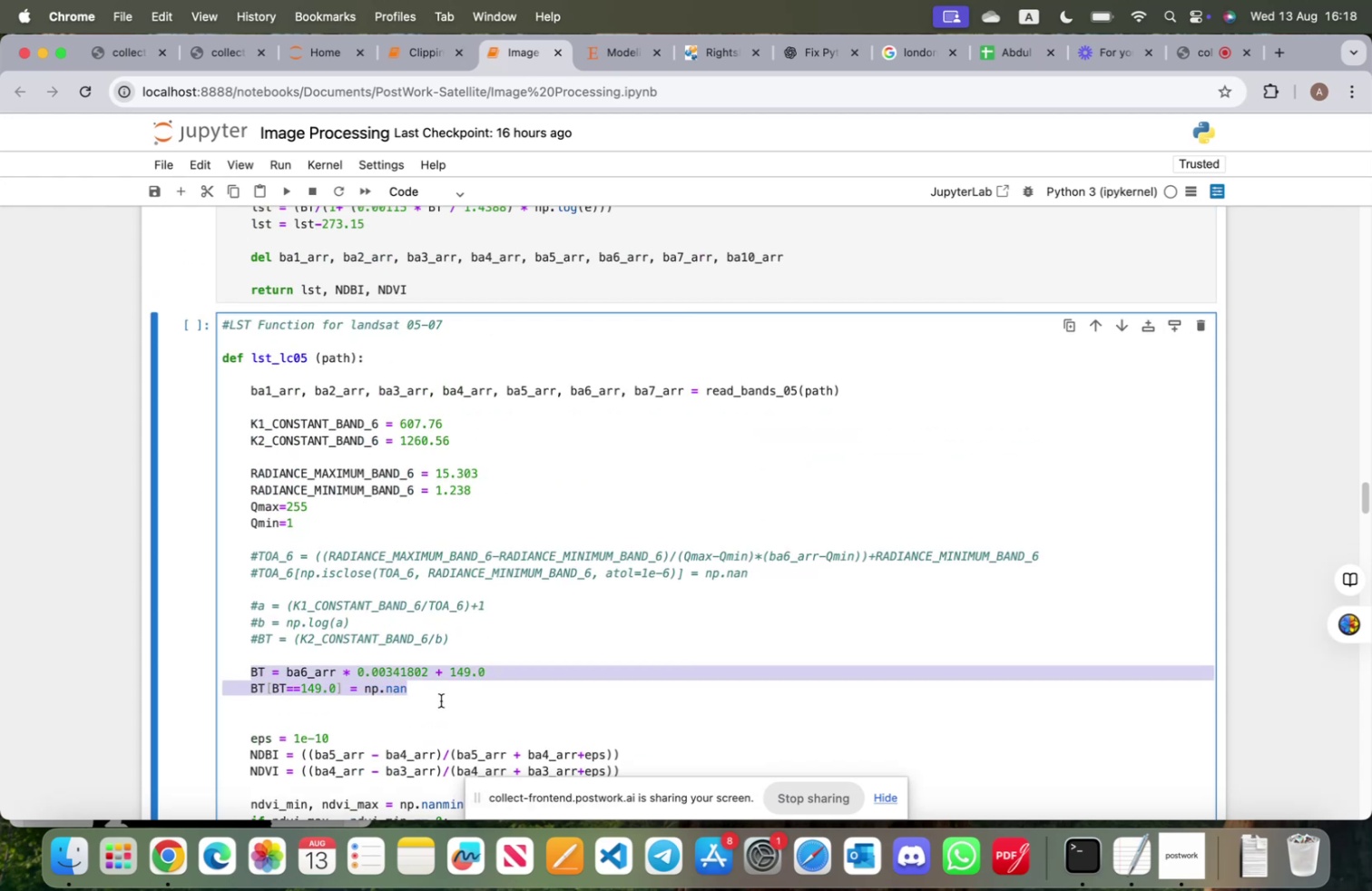 
key(Meta+CommandLeft)
 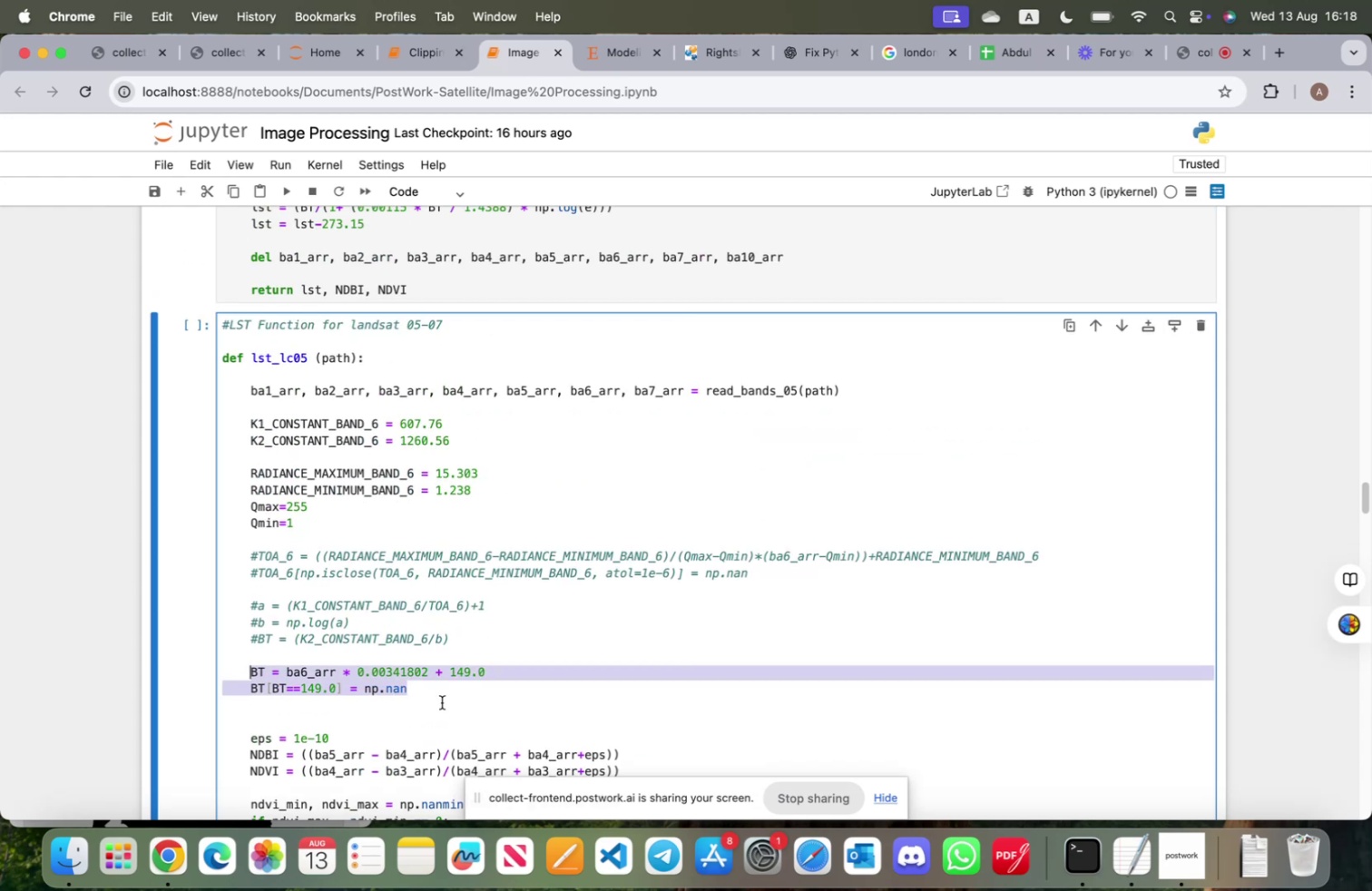 
key(Meta+C)
 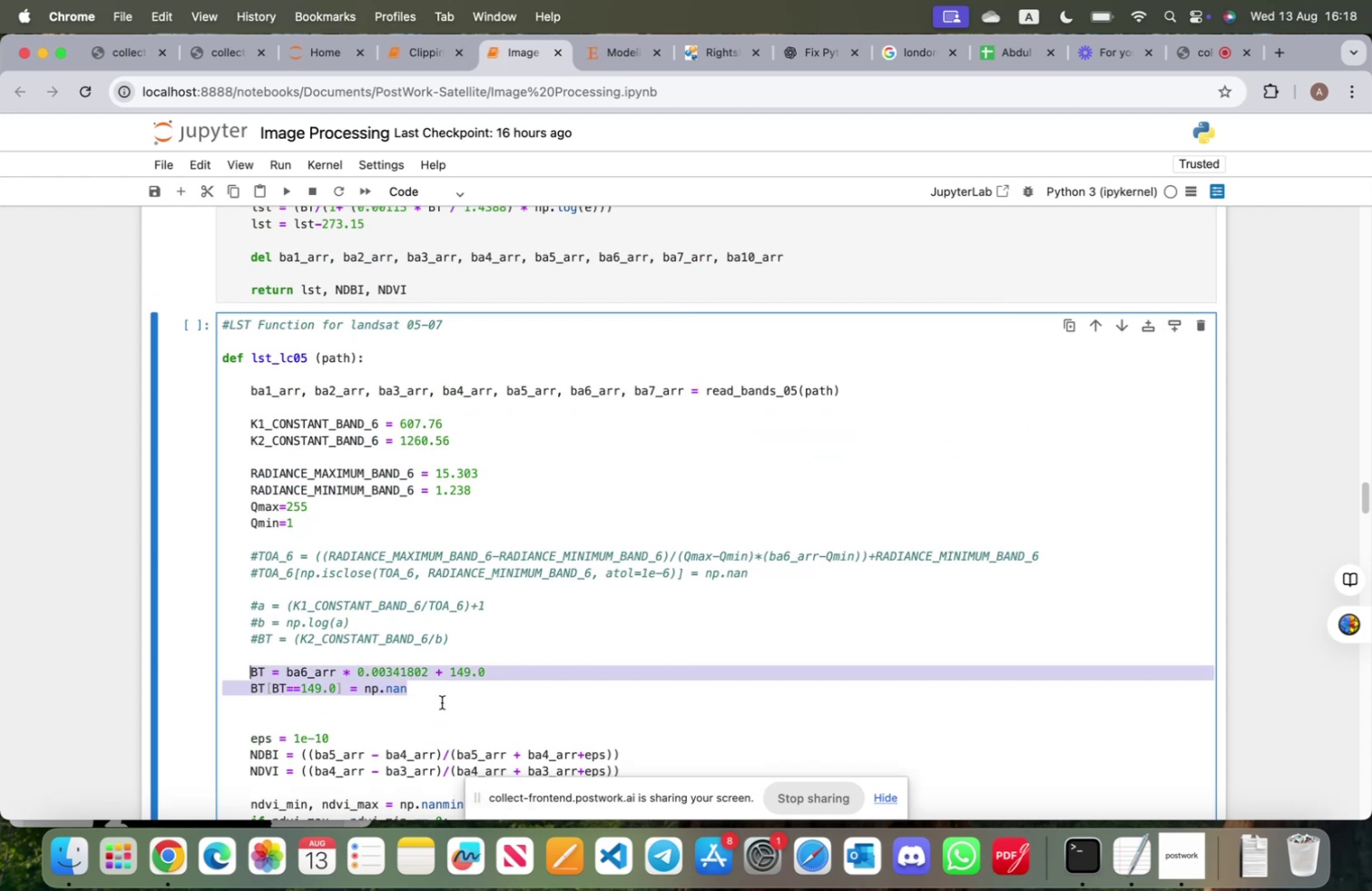 
scroll: coordinate [442, 702], scroll_direction: up, amount: 15.0
 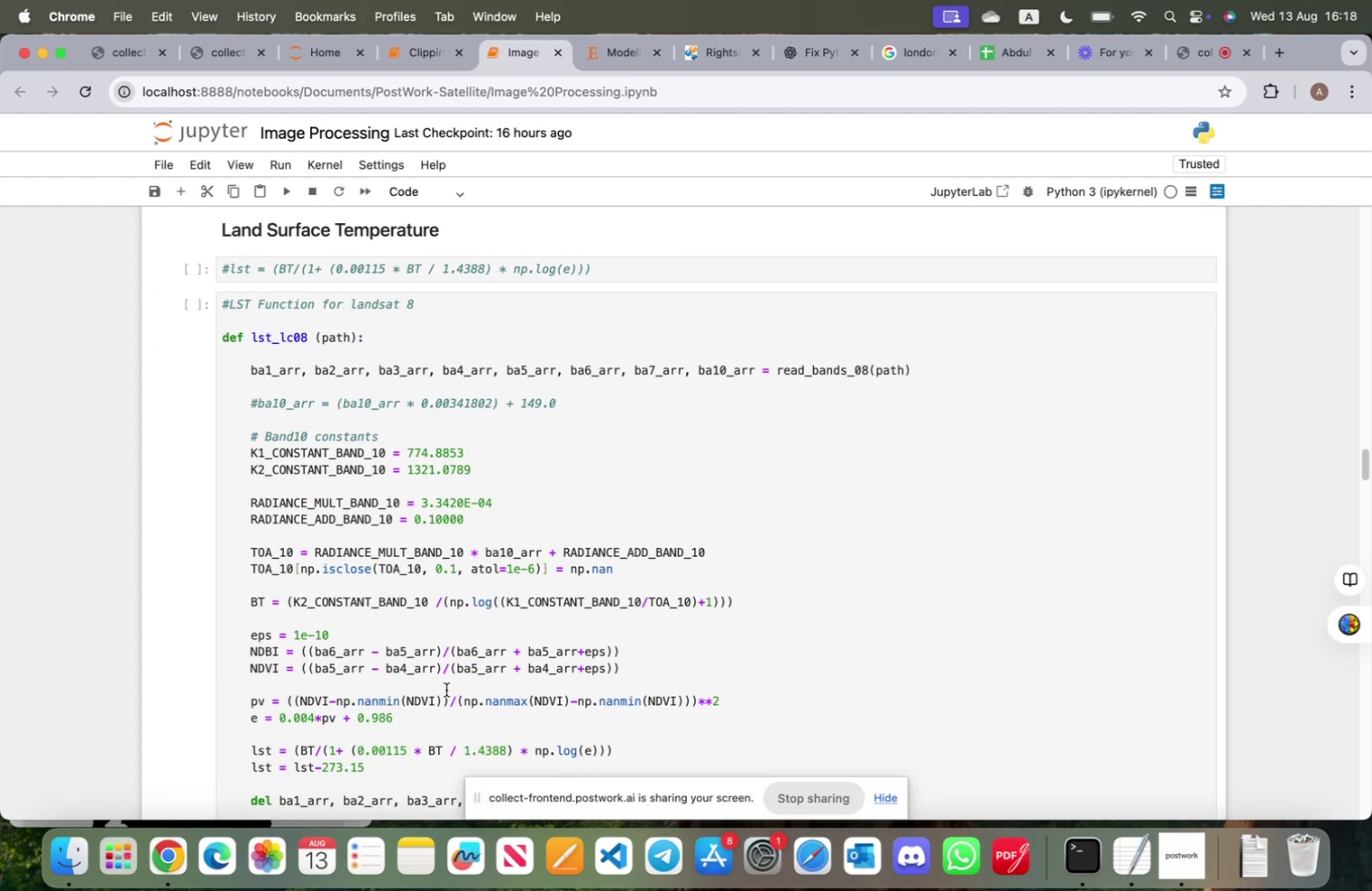 
scroll: coordinate [441, 650], scroll_direction: down, amount: 7.0
 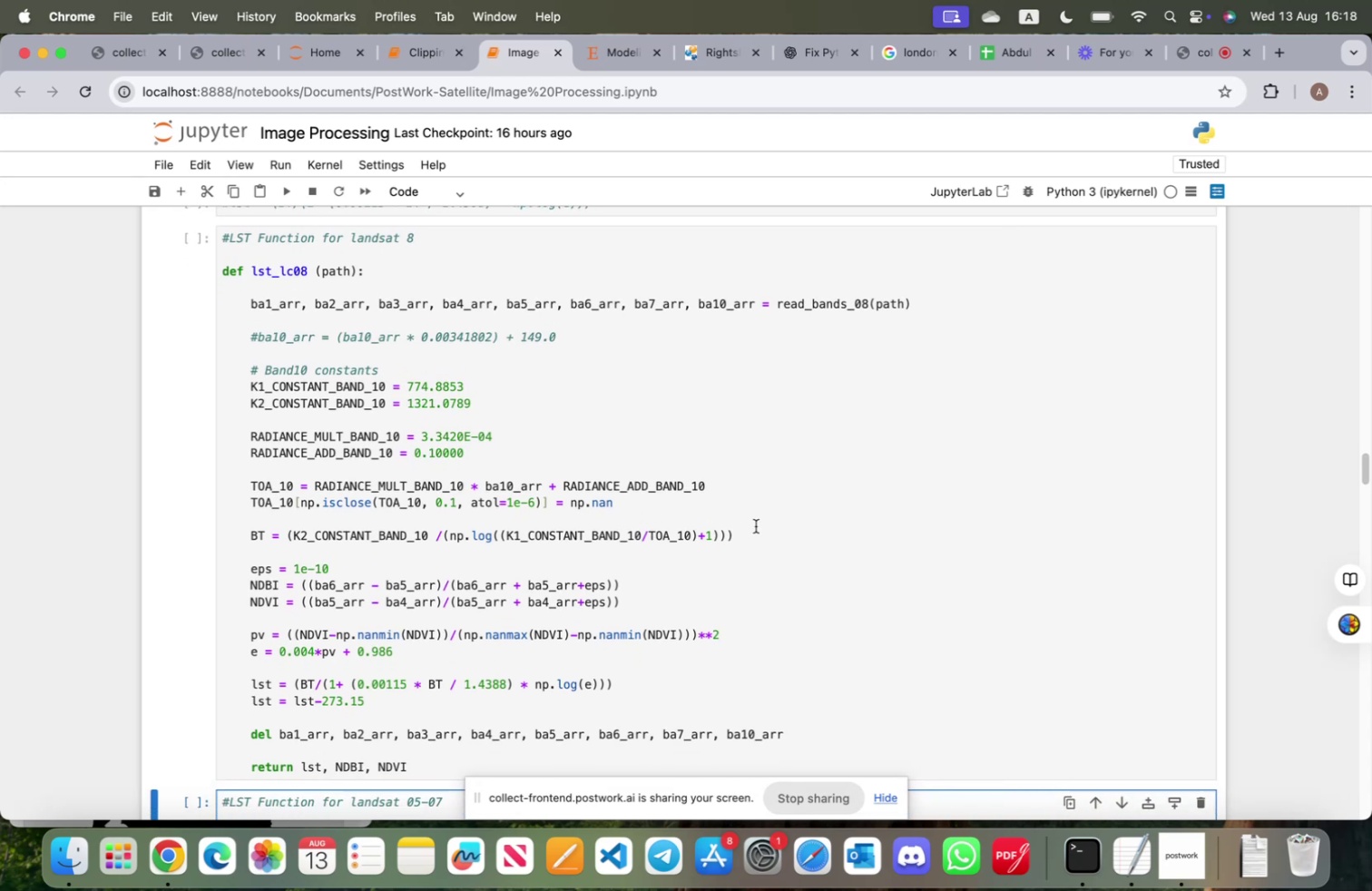 
left_click([761, 539])
 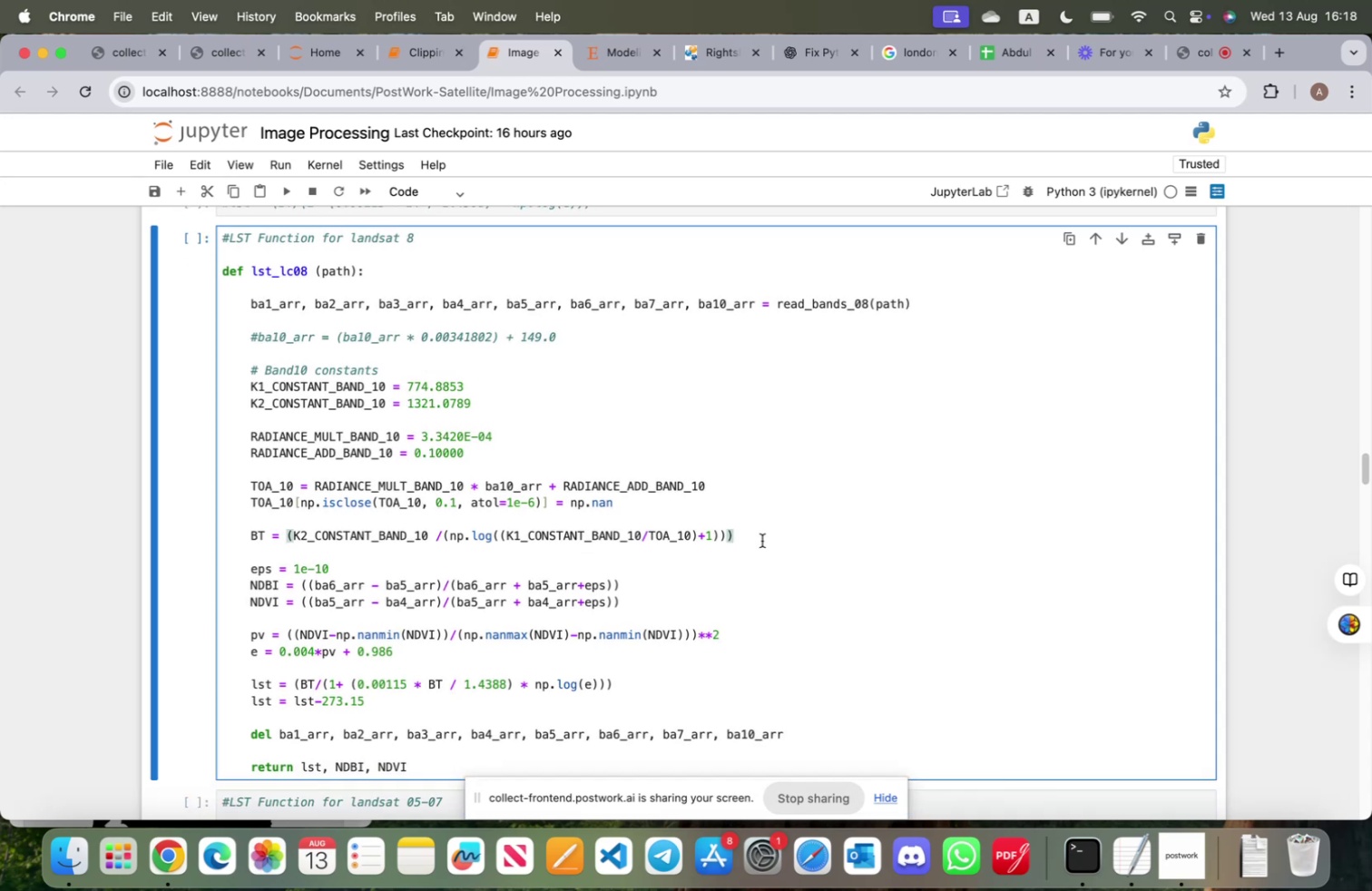 
key(Enter)
 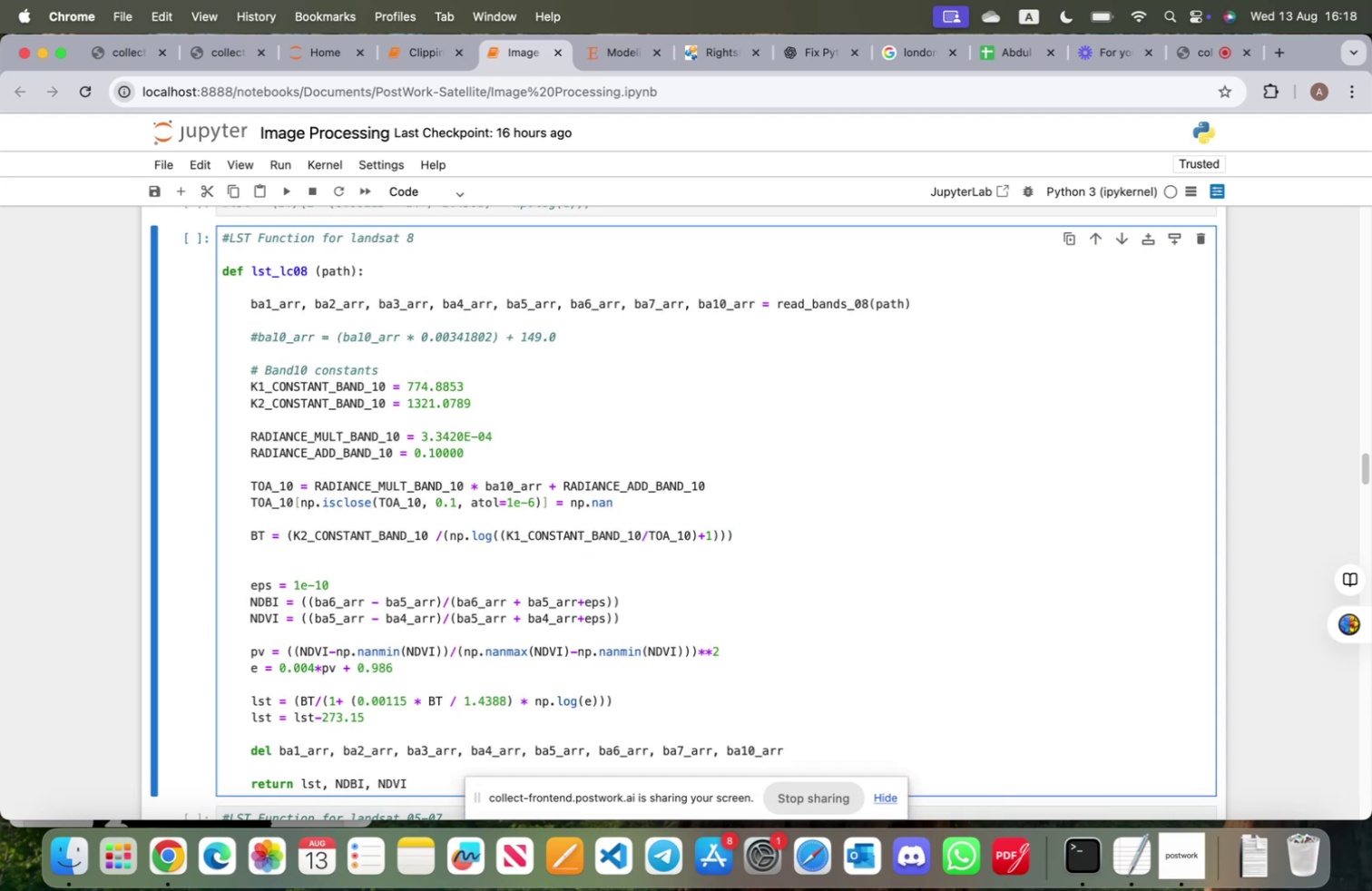 
key(Enter)
 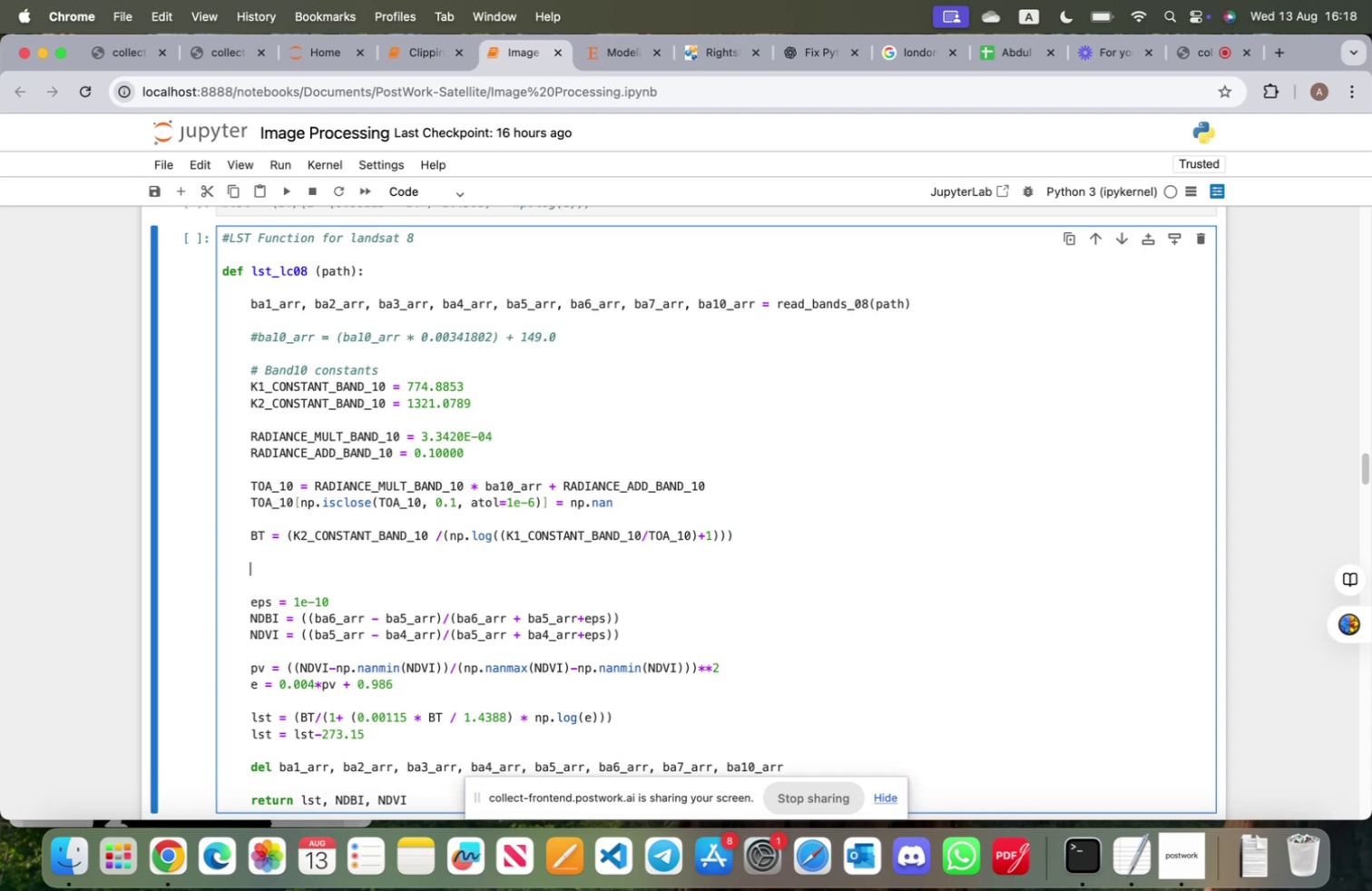 
key(Meta+CommandLeft)
 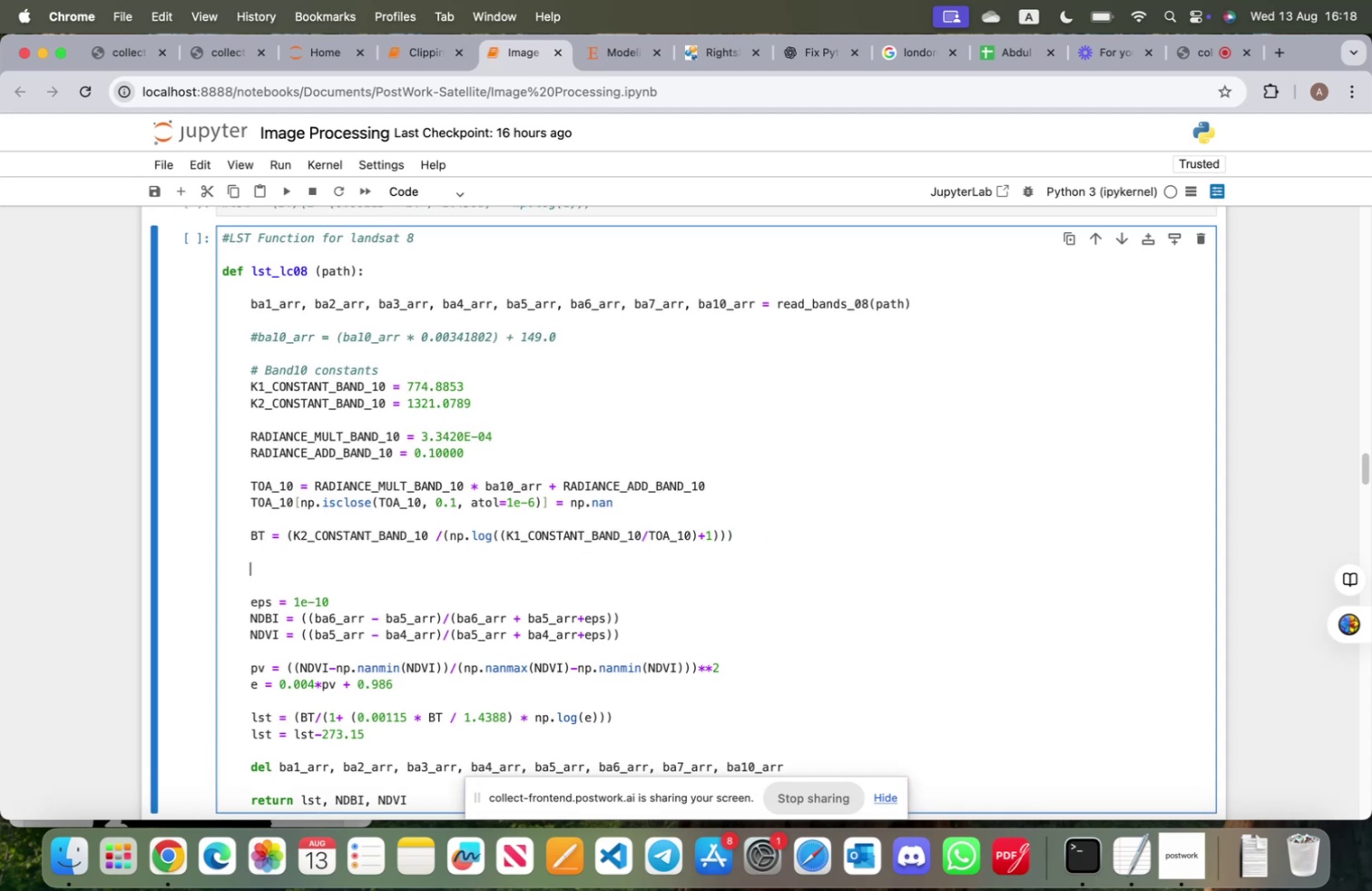 
key(Meta+V)
 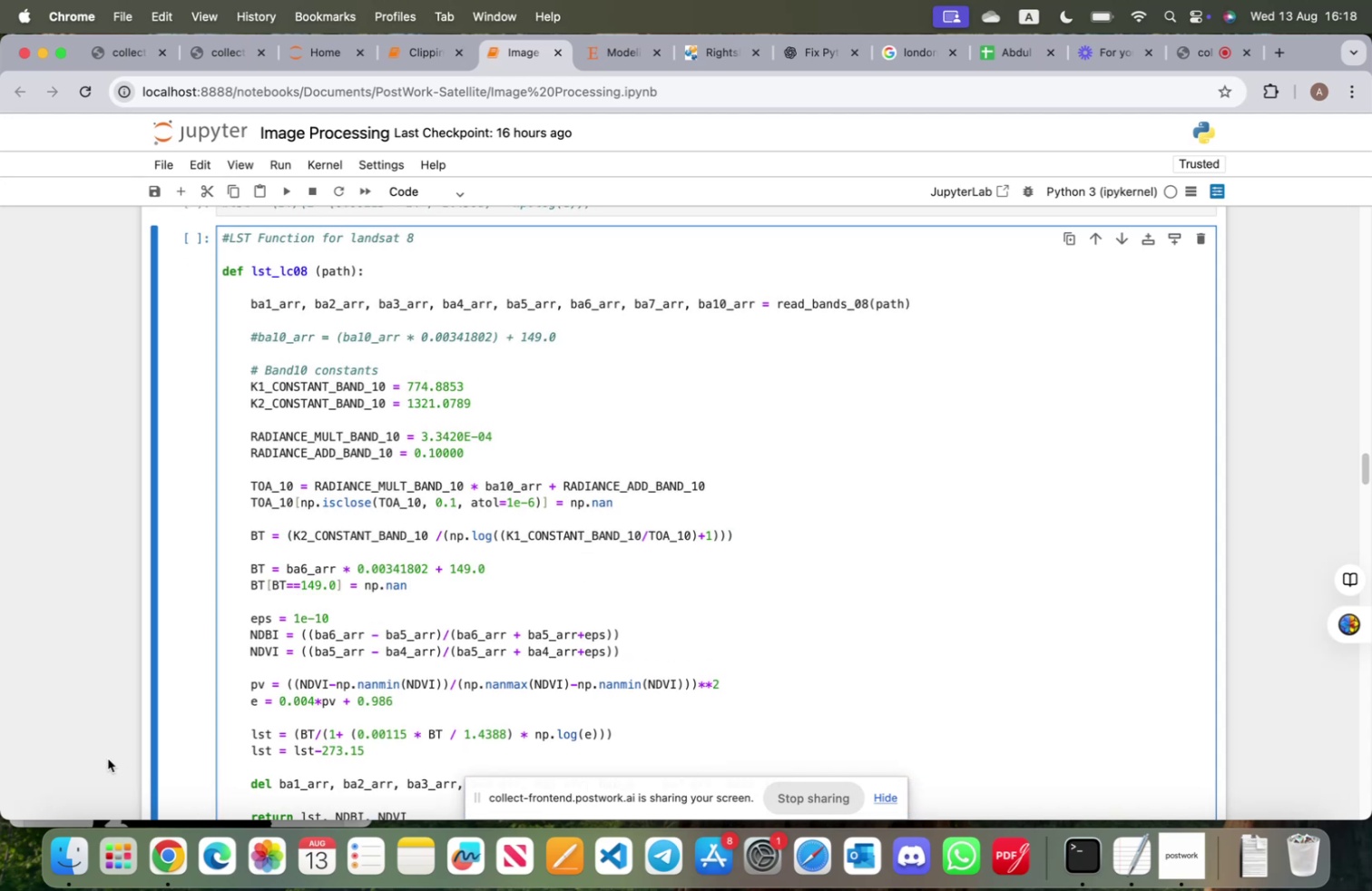 
left_click([76, 841])
 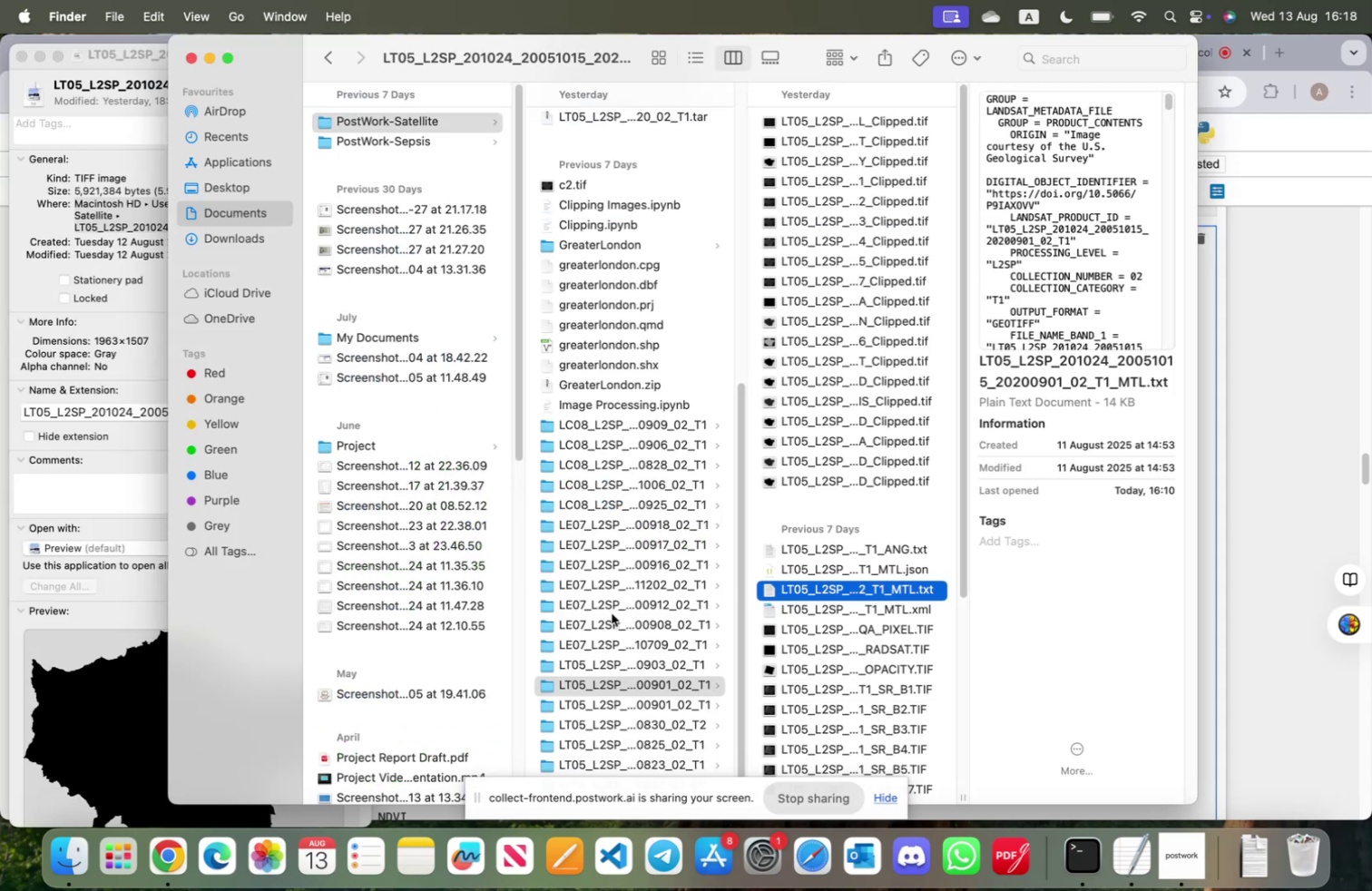 
left_click([603, 484])
 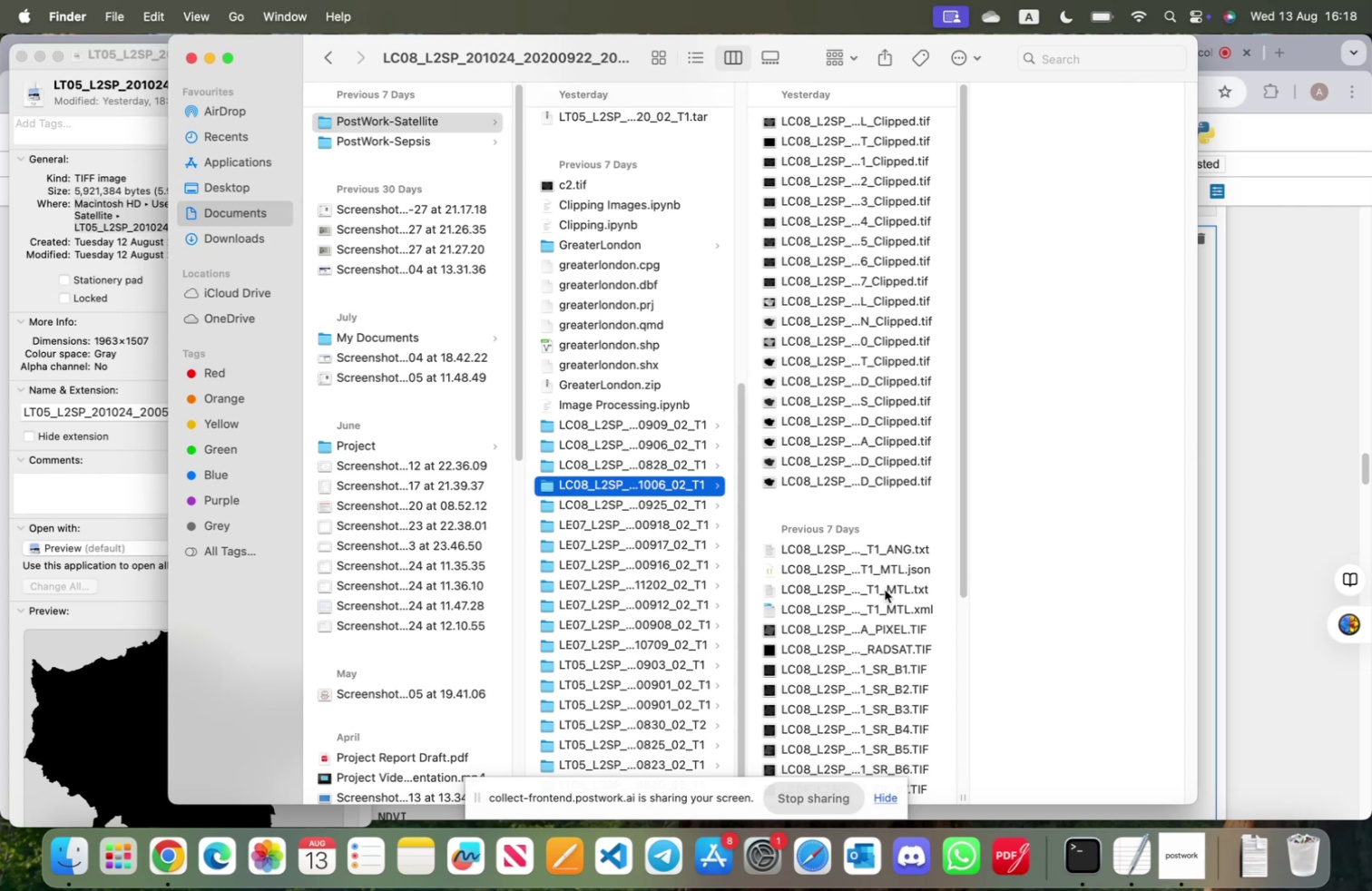 
double_click([885, 589])
 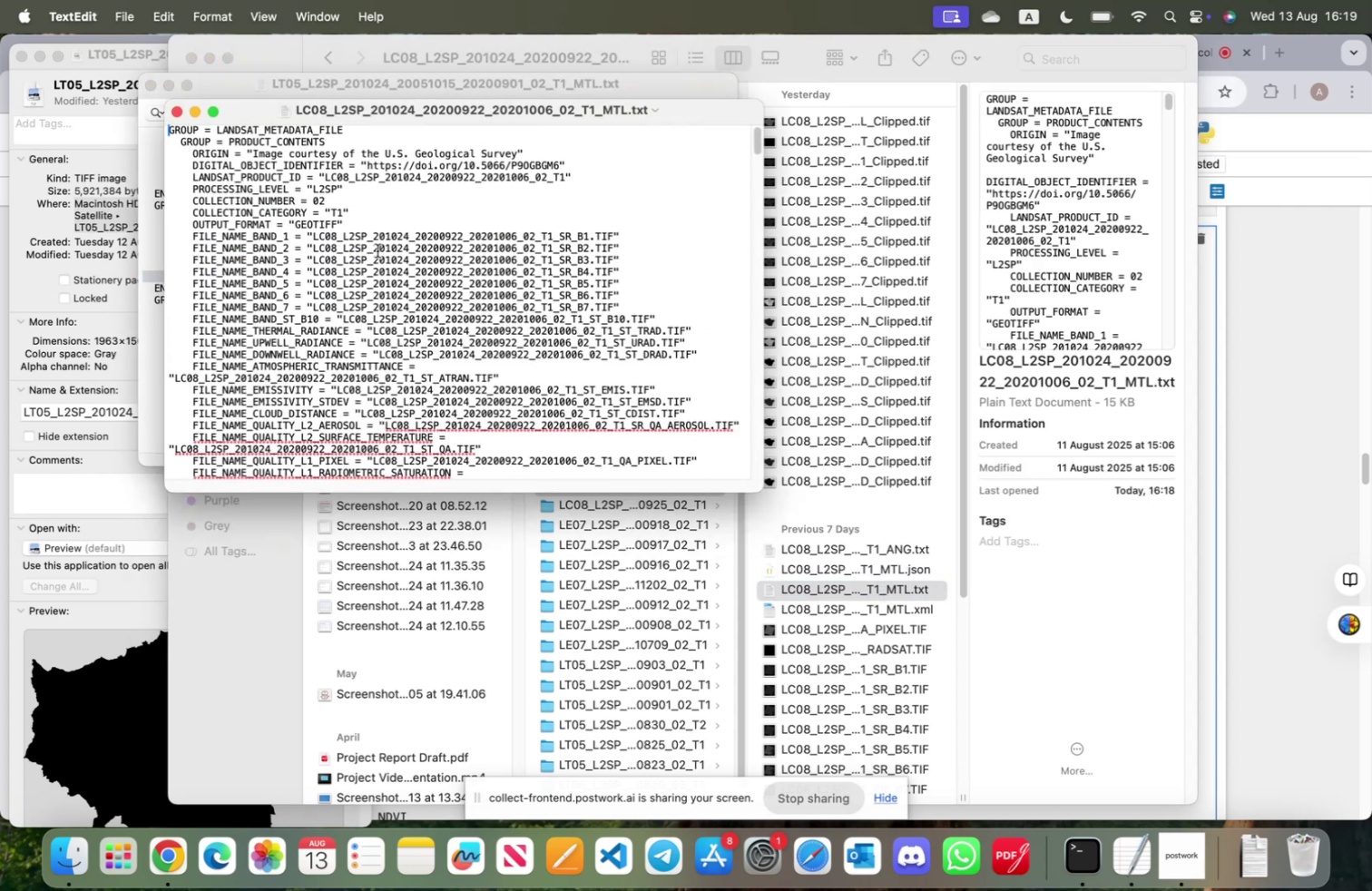 
key(Meta+F)
 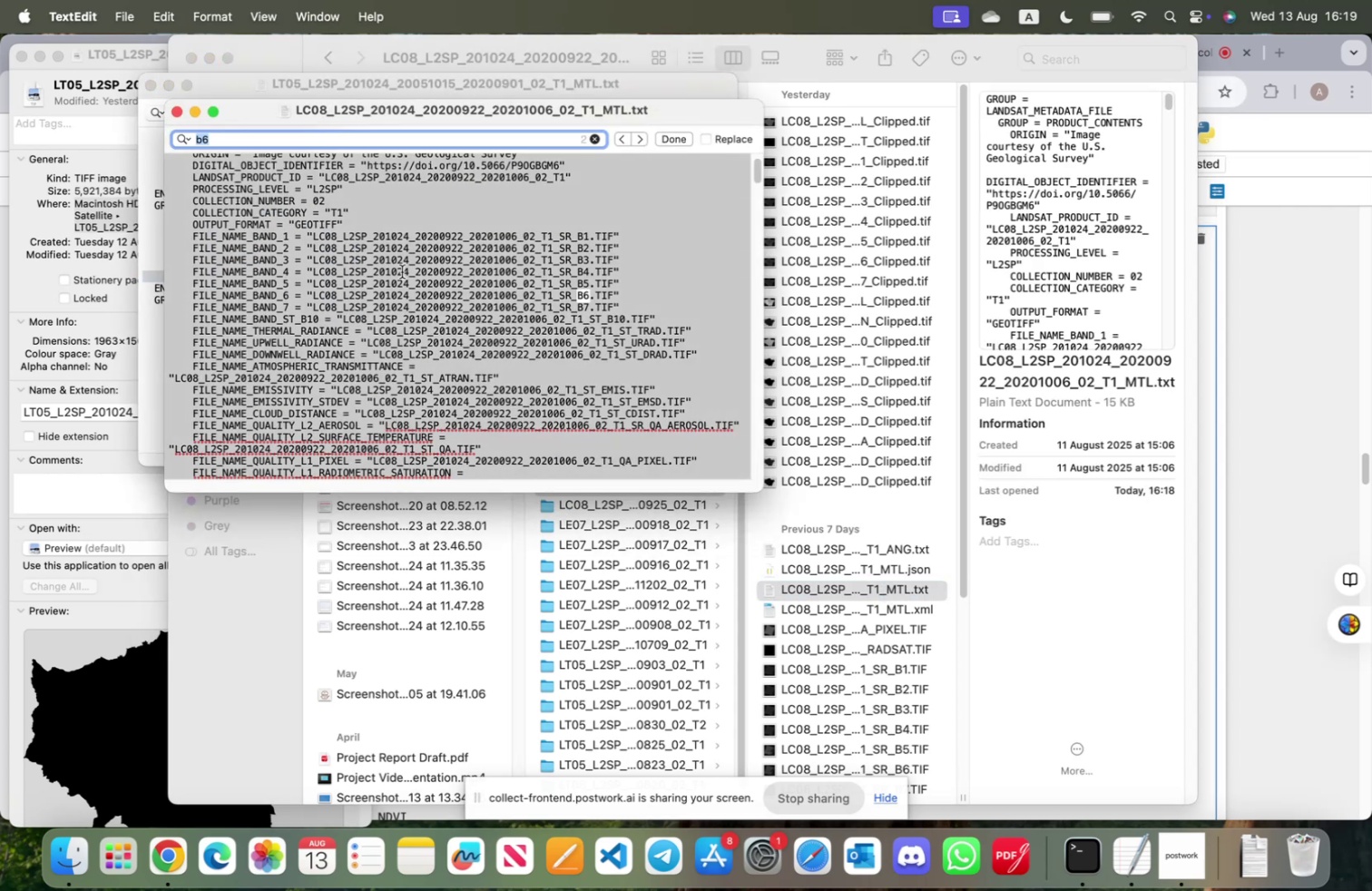 
type(b10)
 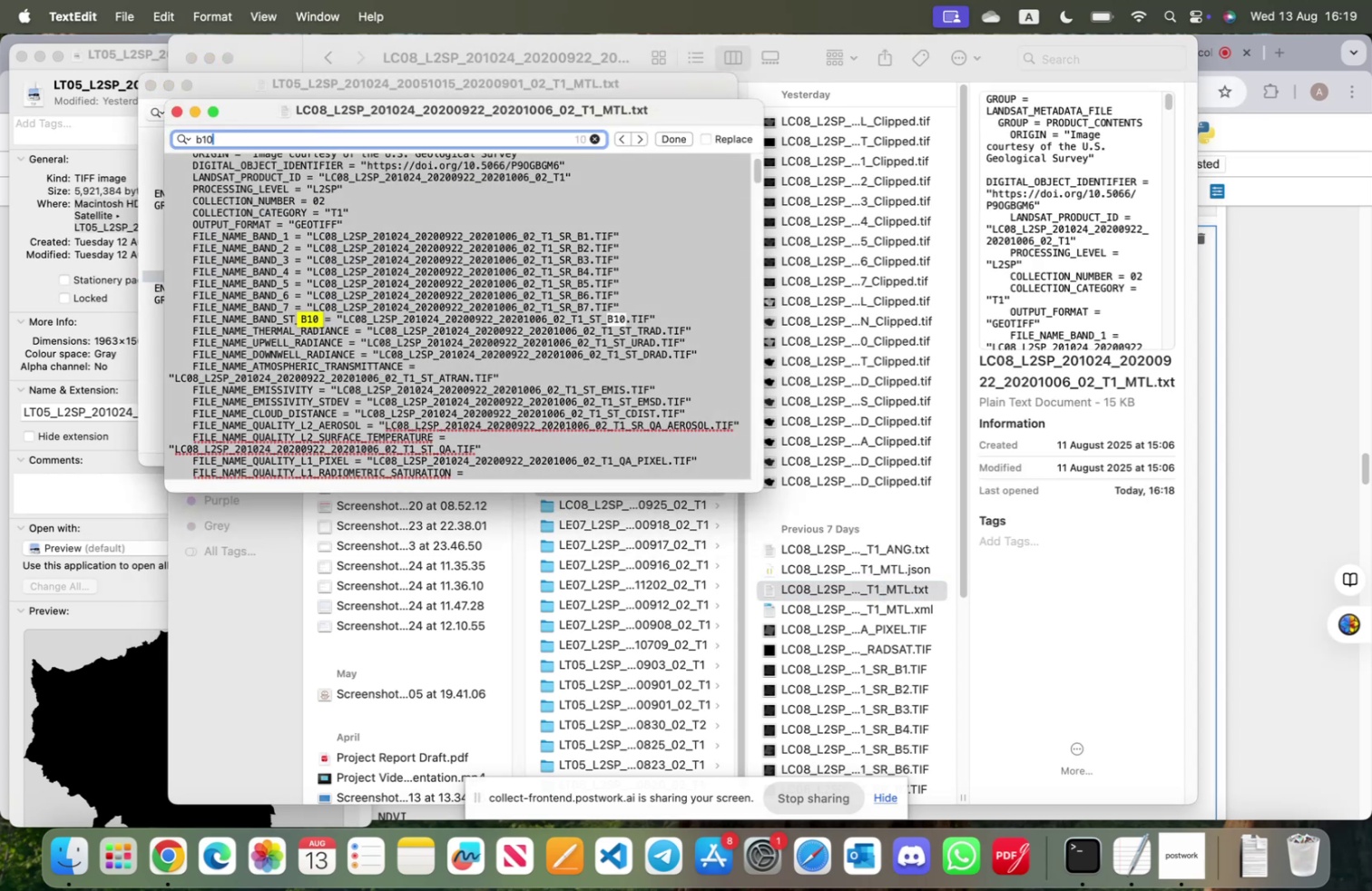 
key(Enter)
 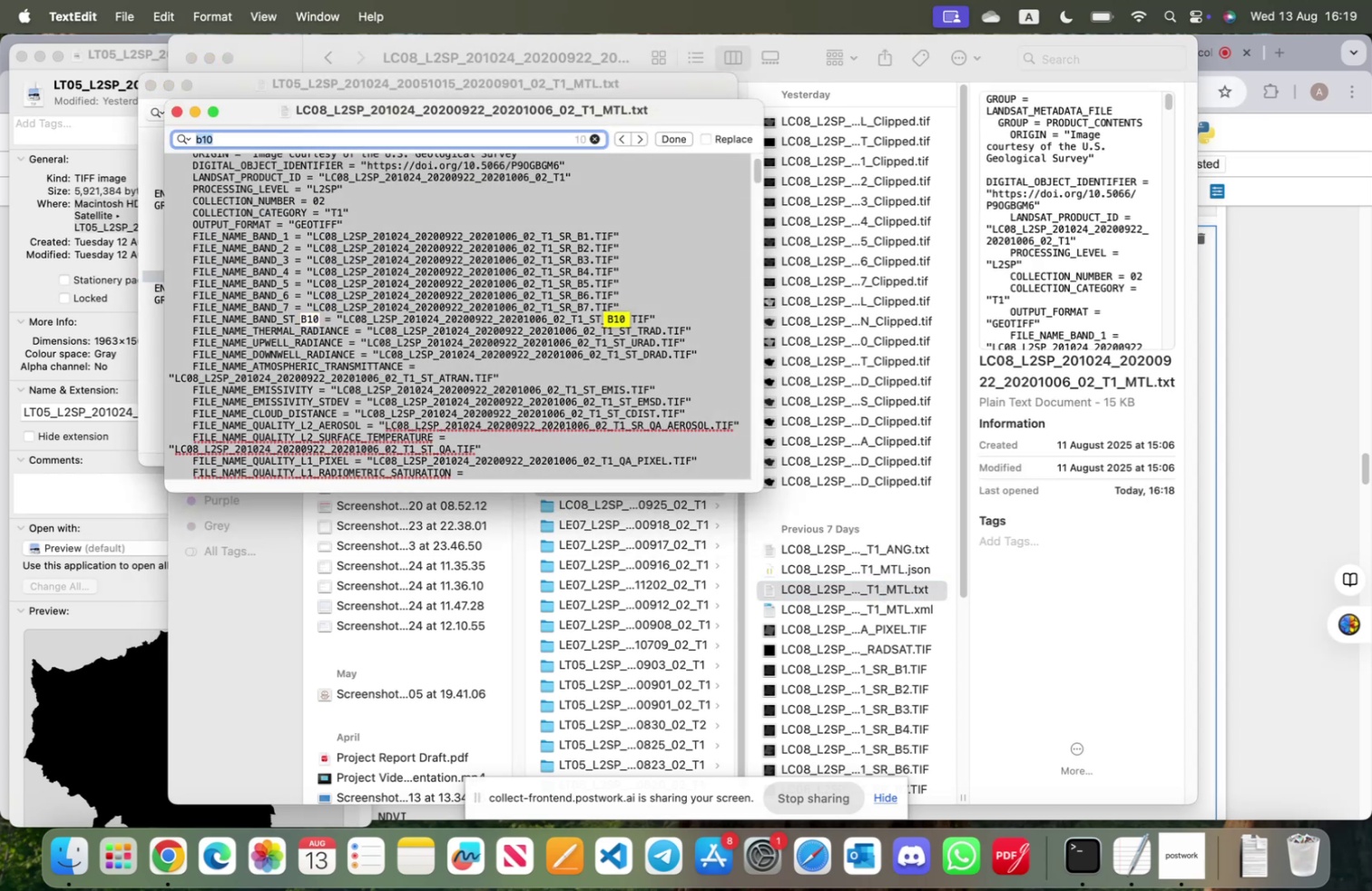 
key(Enter)
 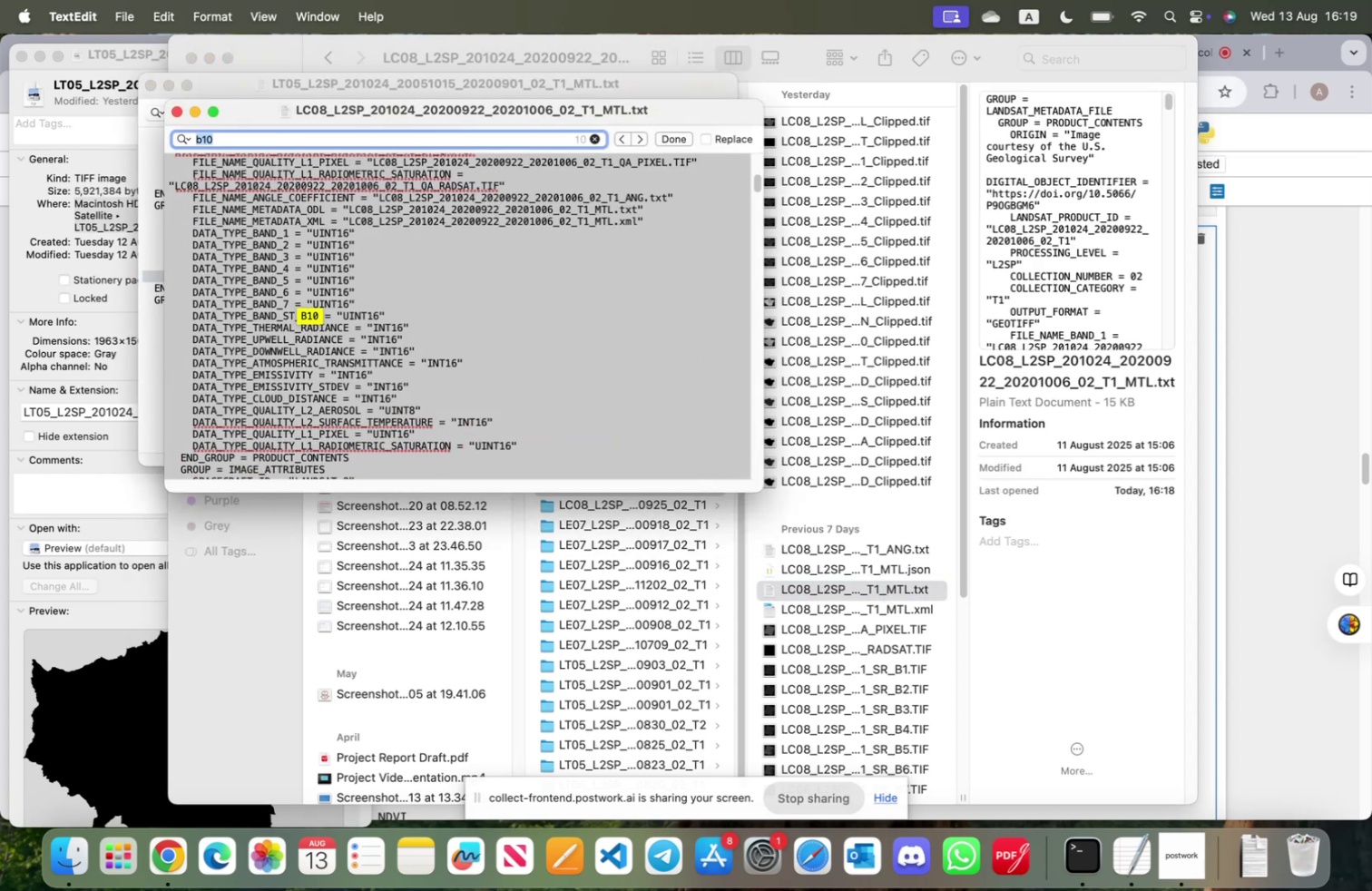 
key(Enter)
 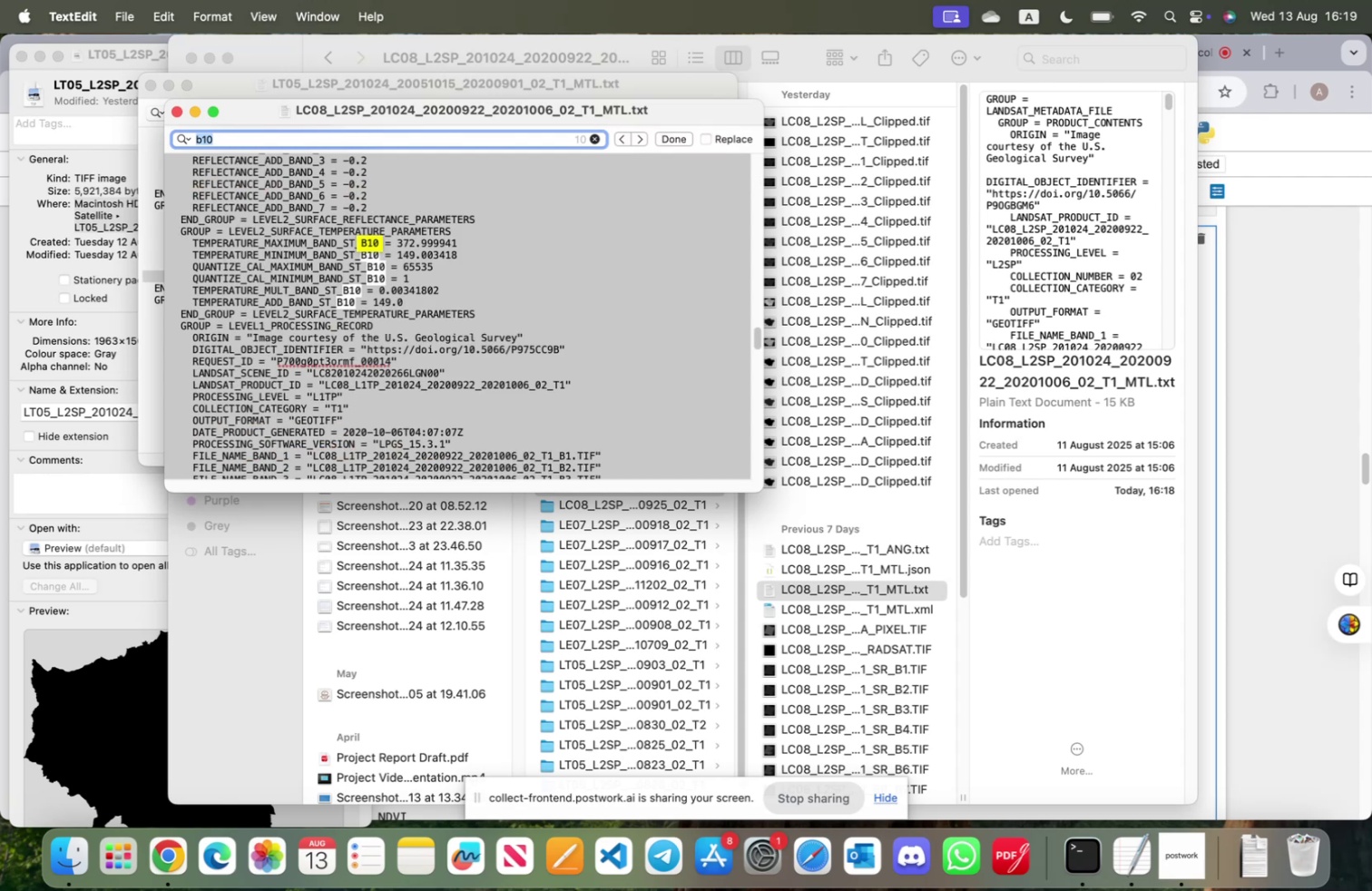 
key(Enter)
 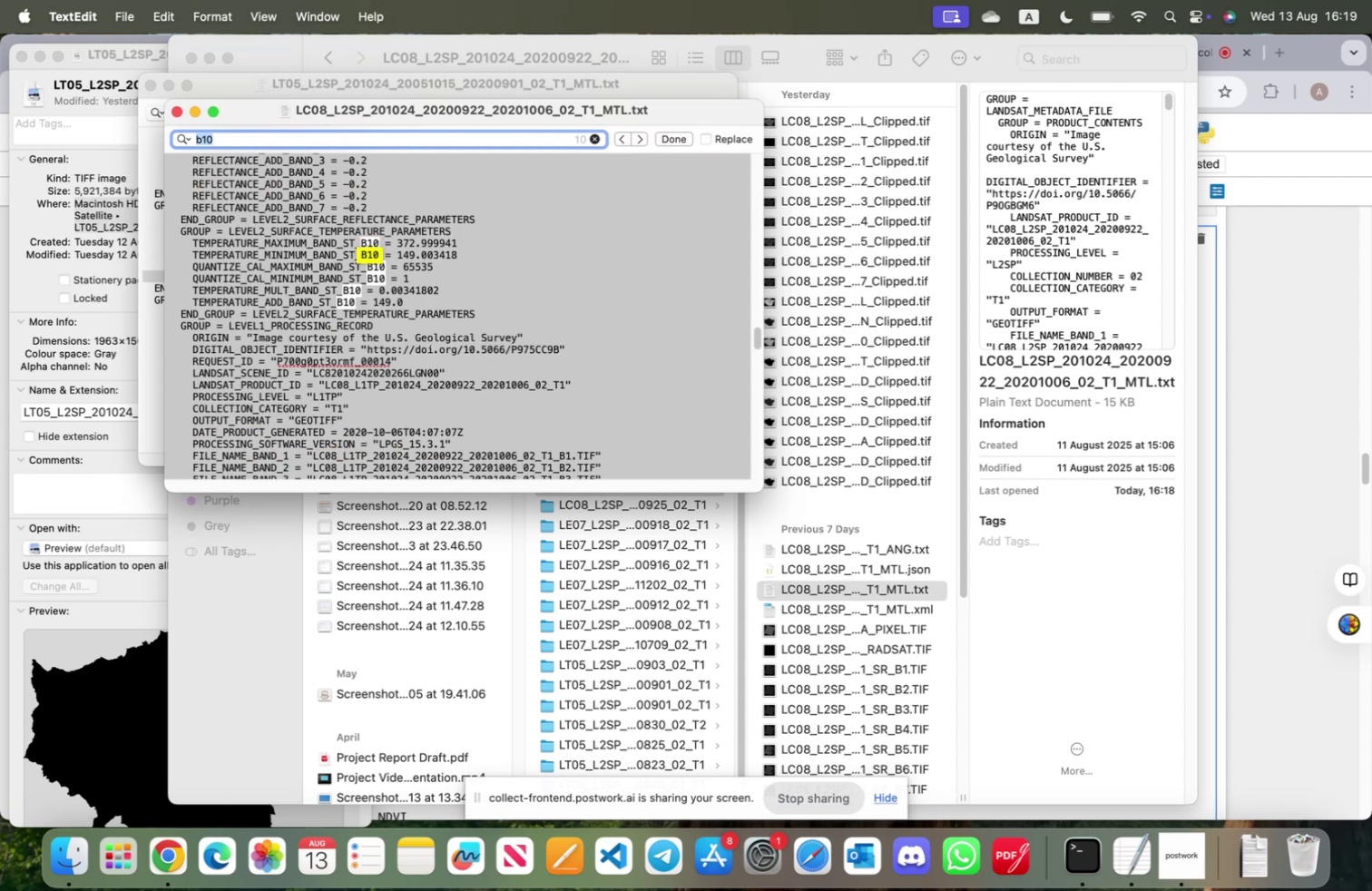 
key(Enter)
 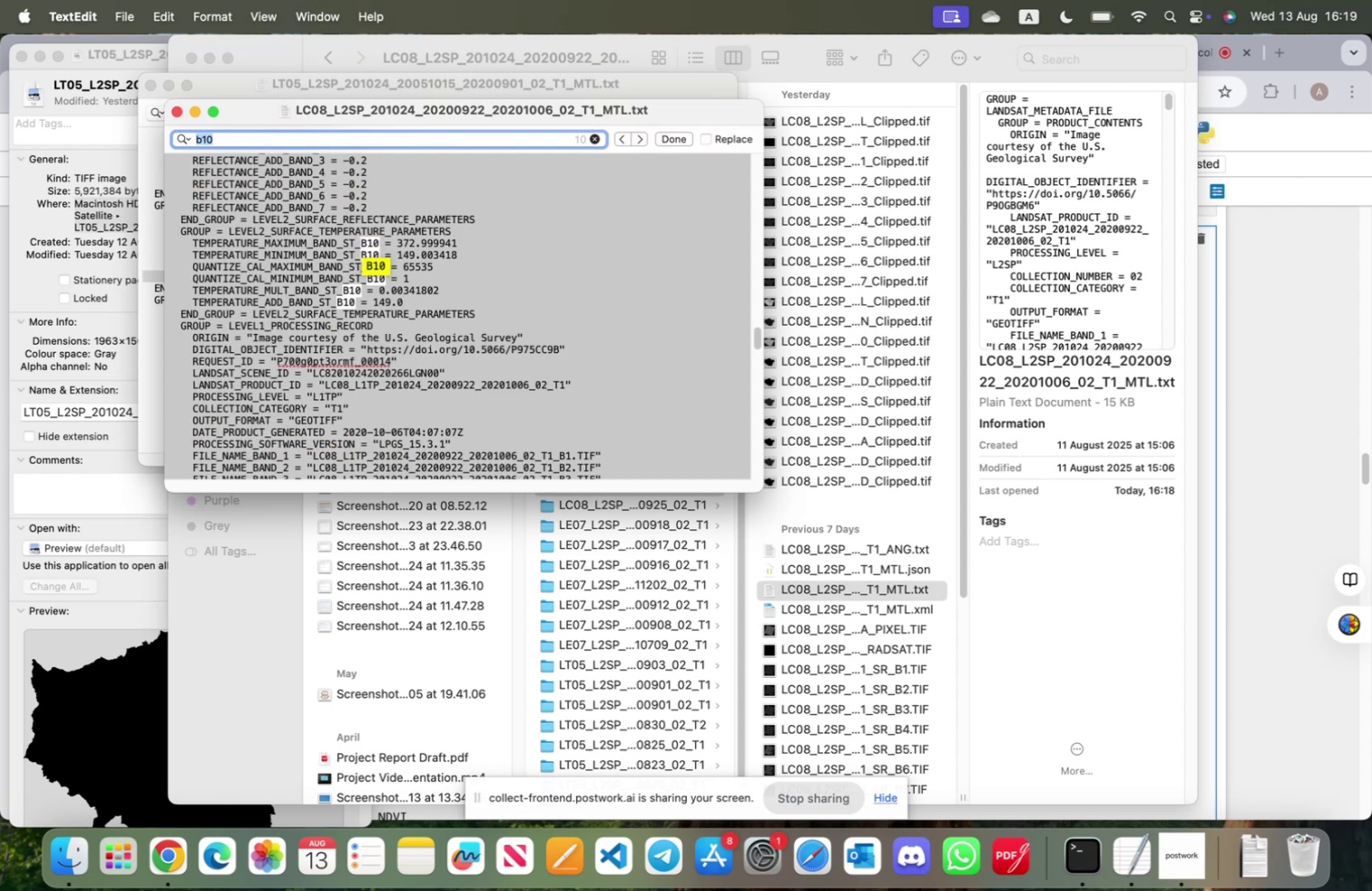 
key(Enter)
 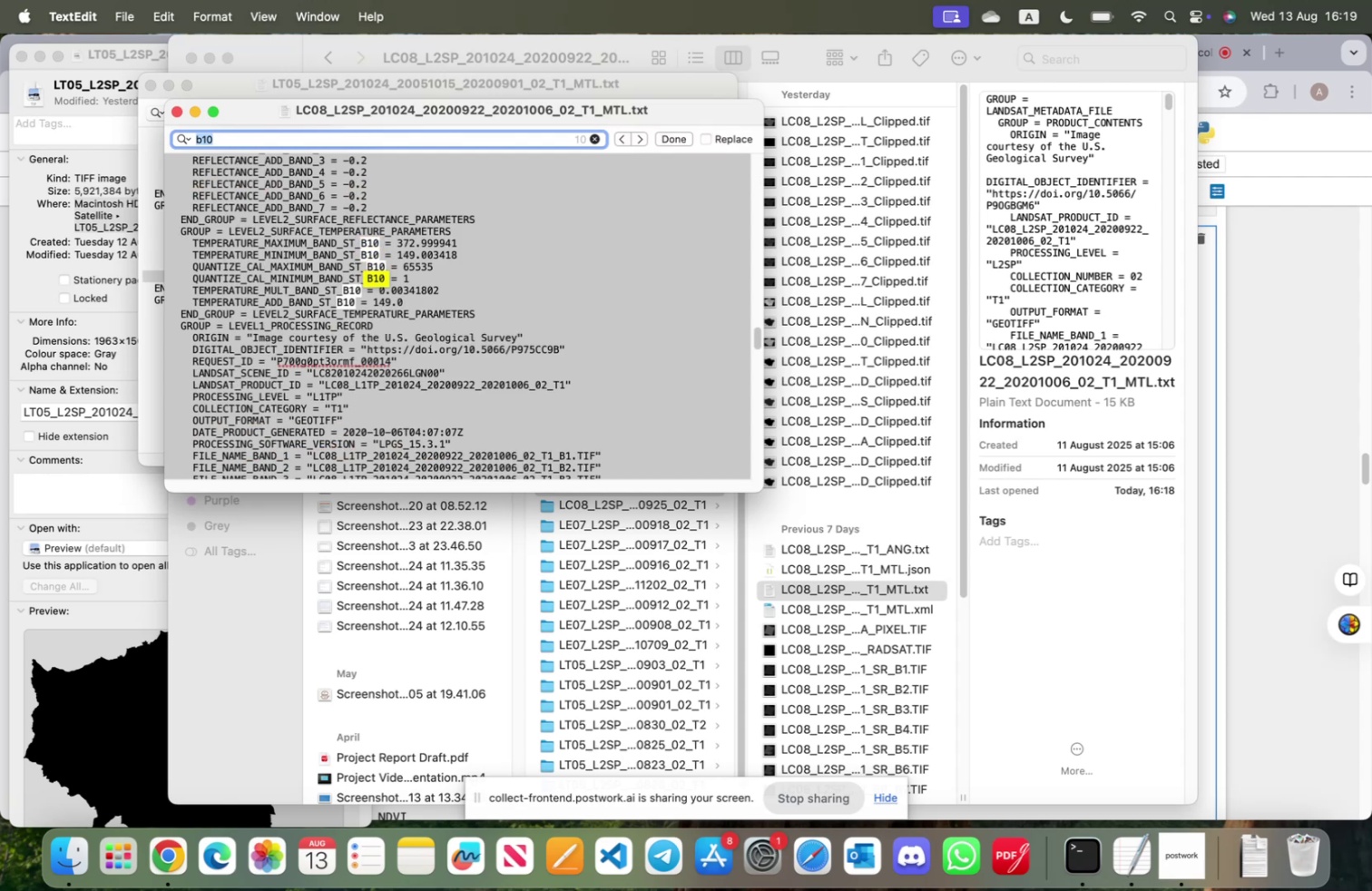 
key(Enter)
 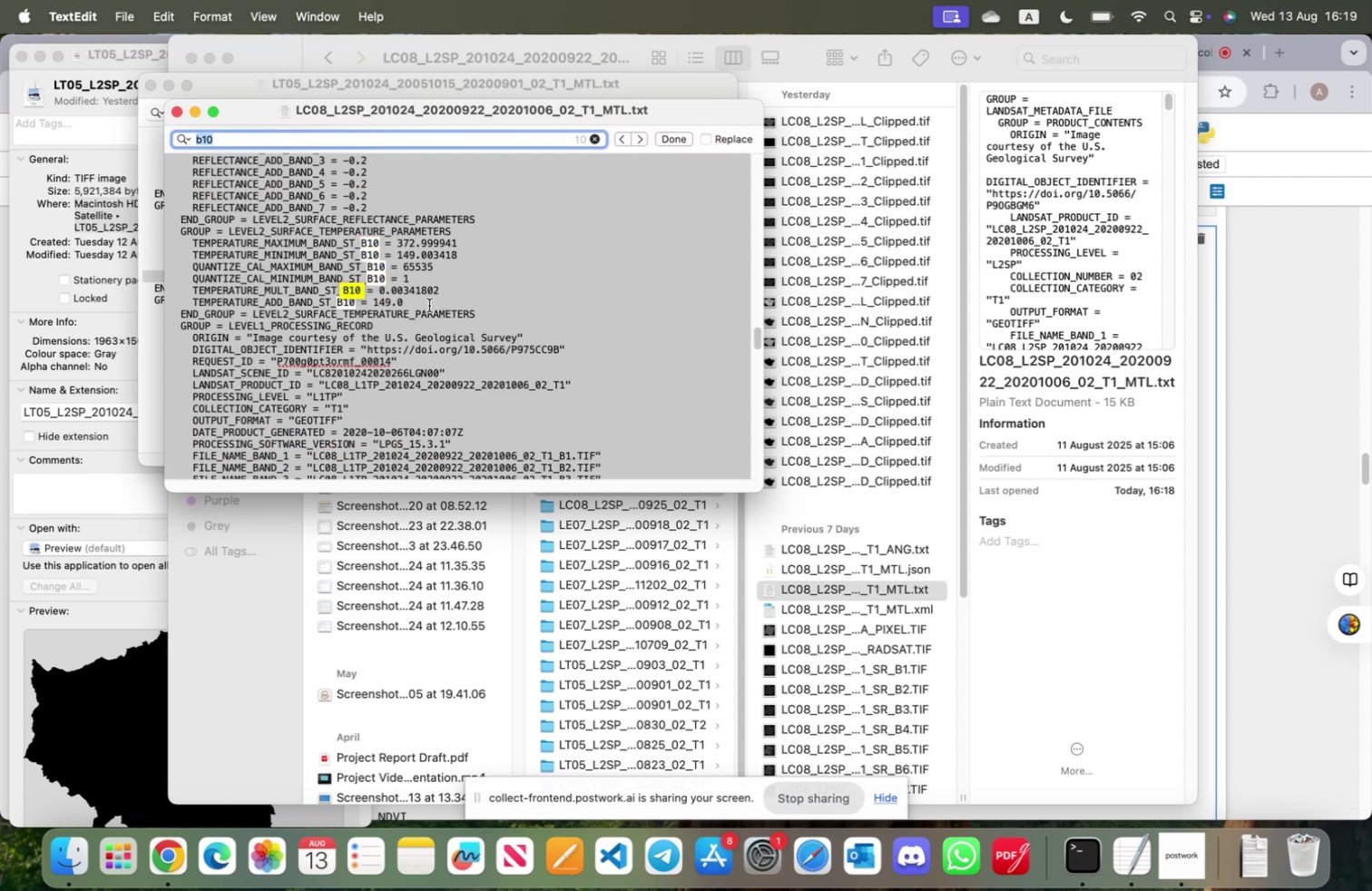 
left_click_drag(start_coordinate=[419, 305], to_coordinate=[193, 290])
 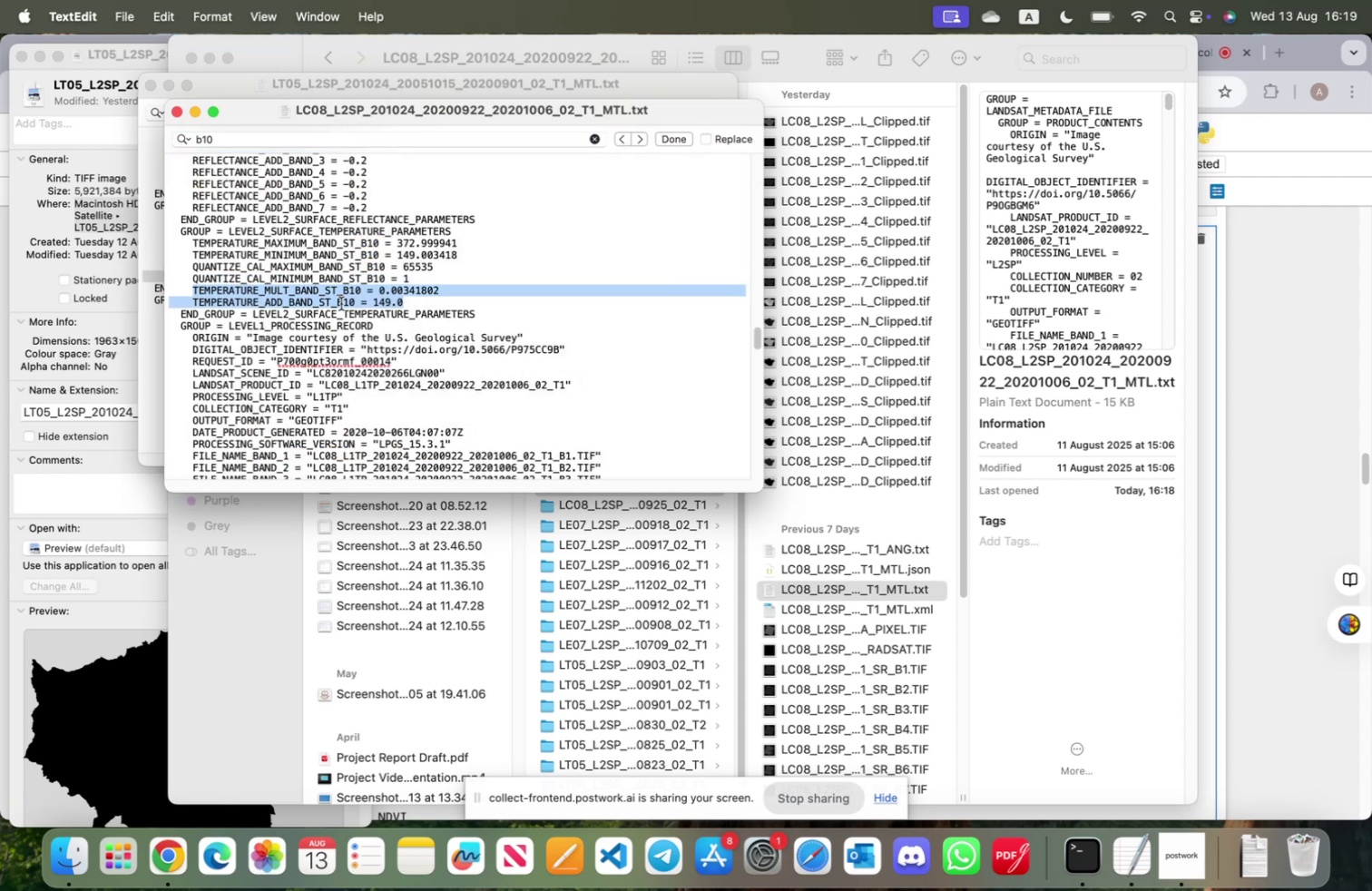 
key(Meta+CommandLeft)
 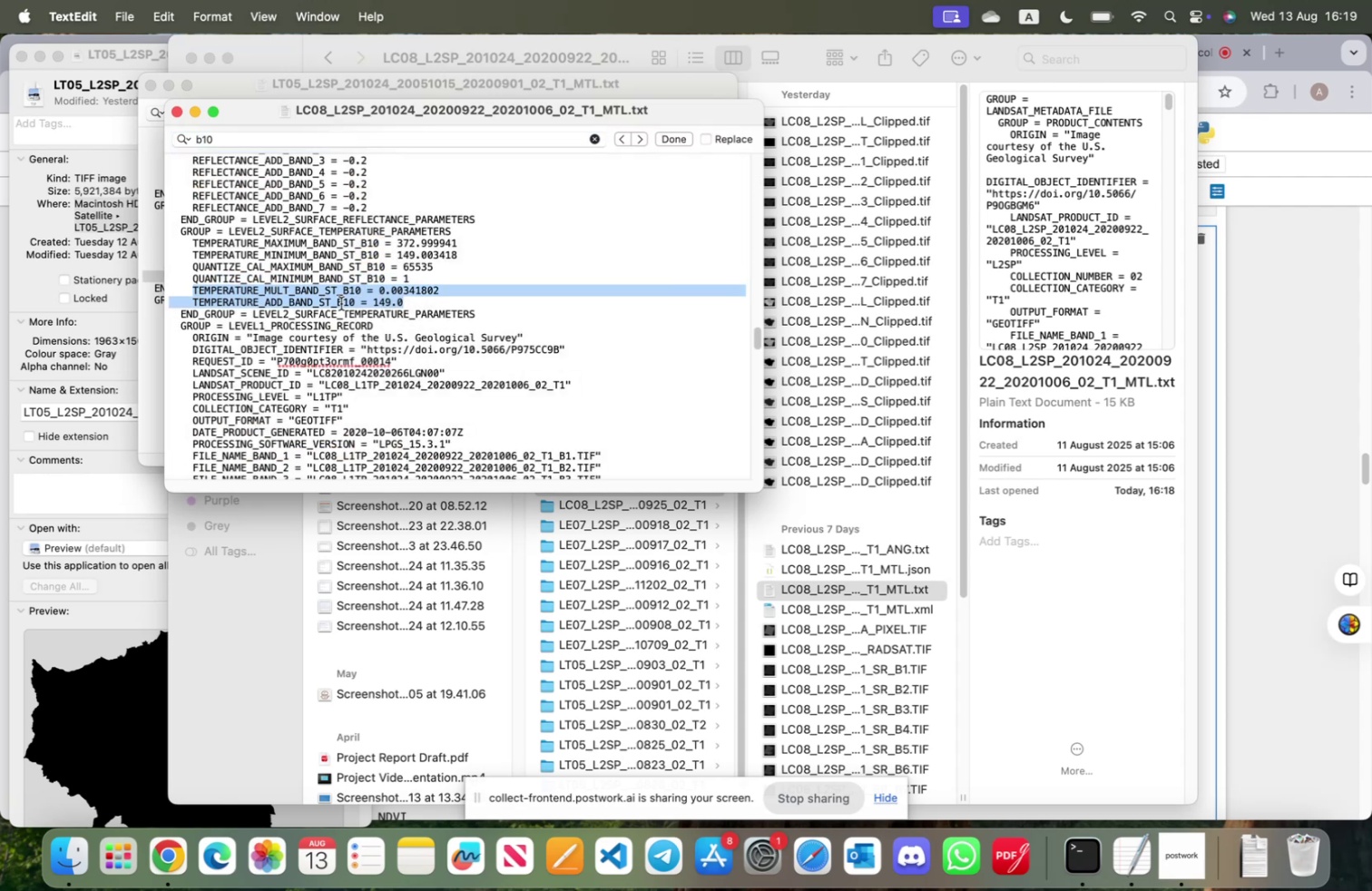 
key(Meta+C)
 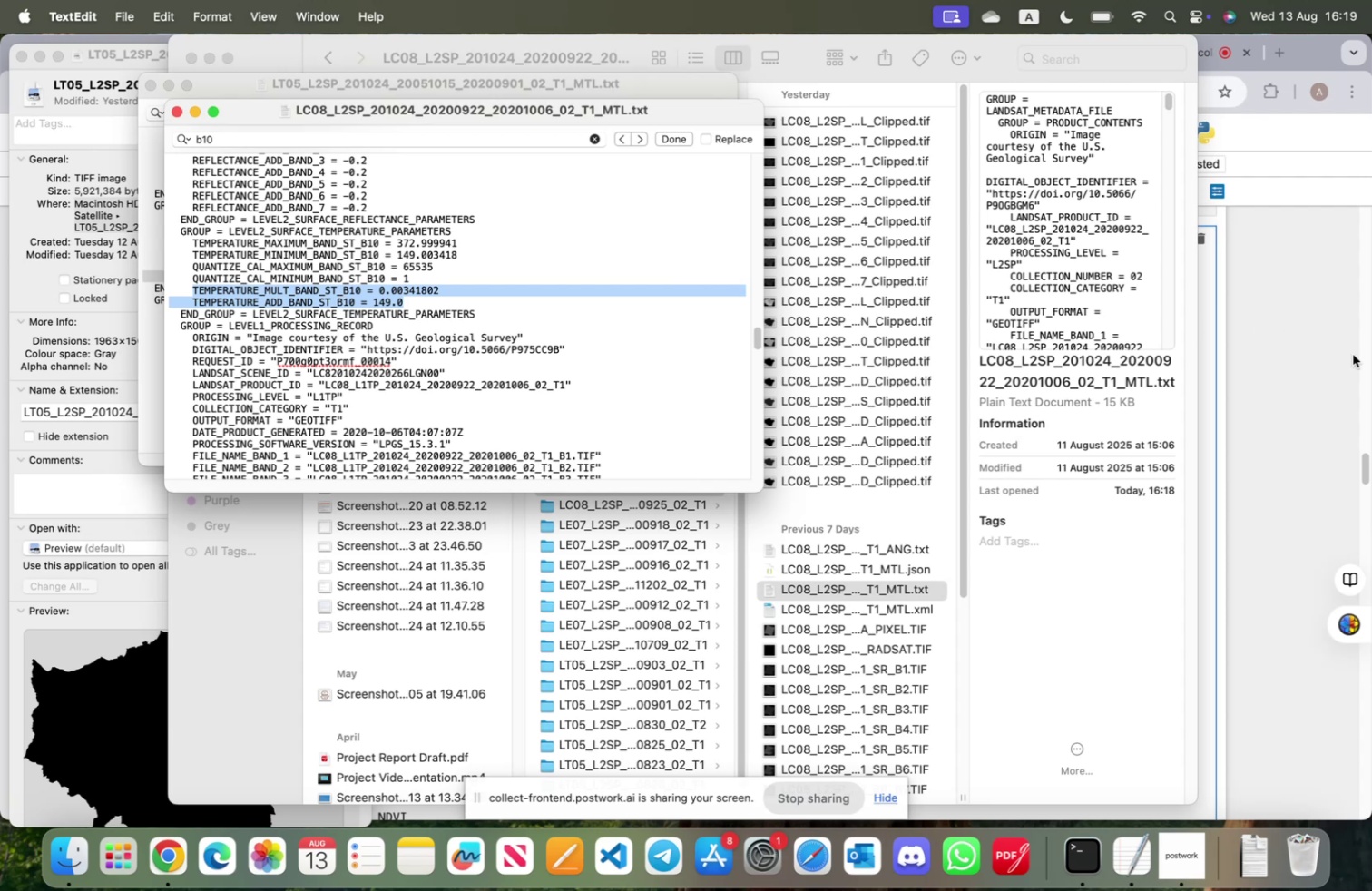 
left_click([1331, 392])
 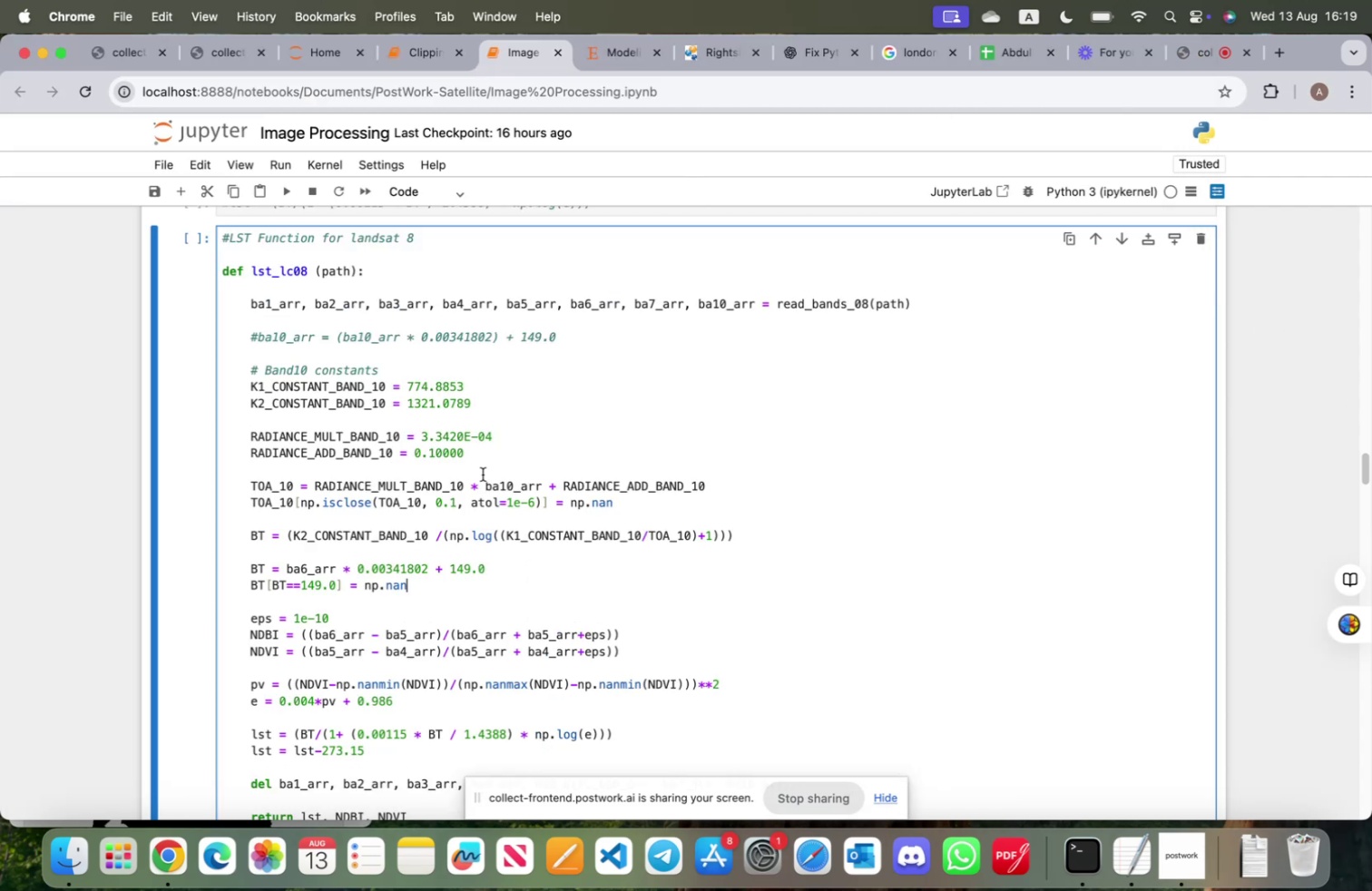 
left_click([485, 459])
 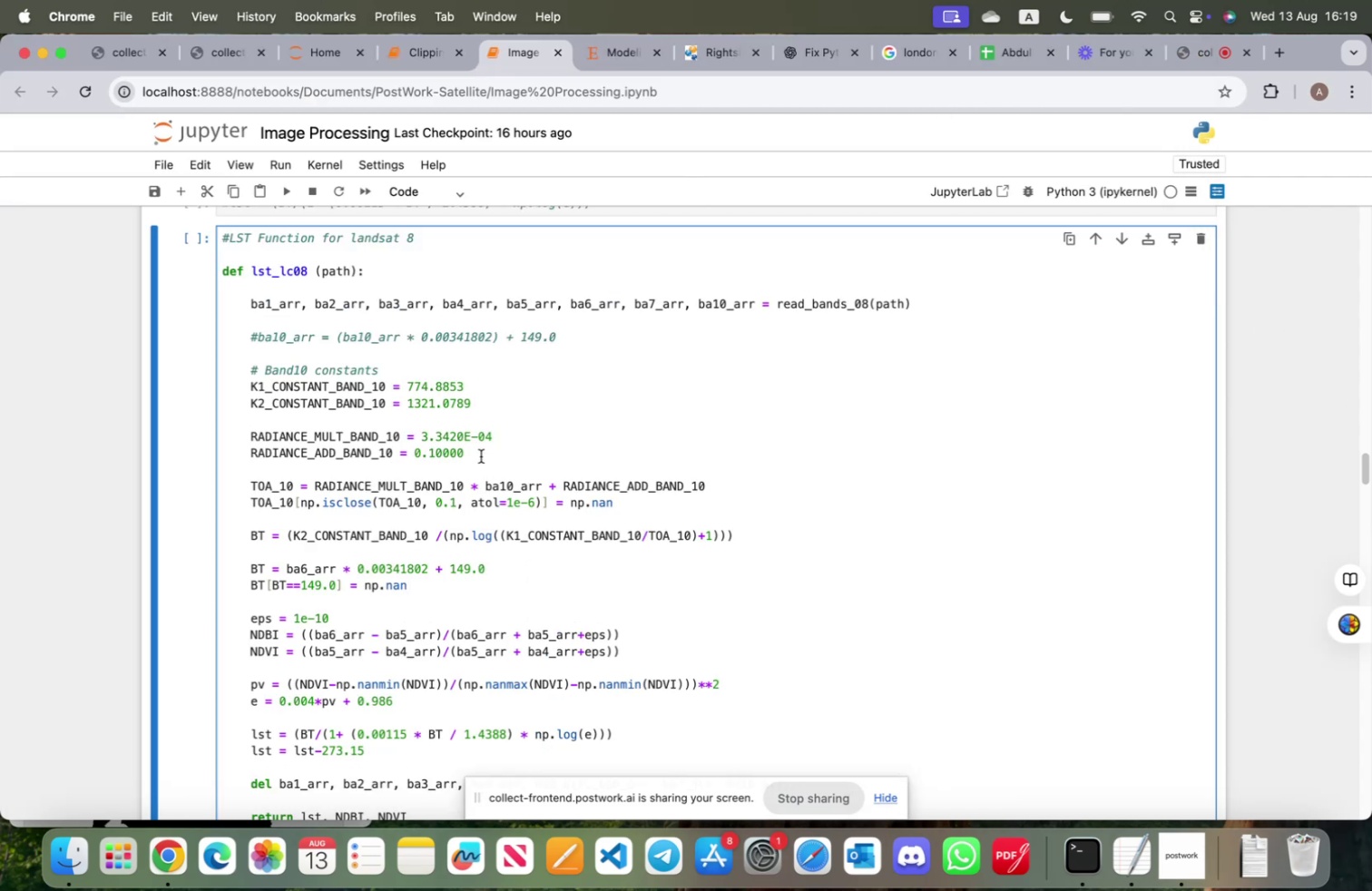 
key(Enter)
 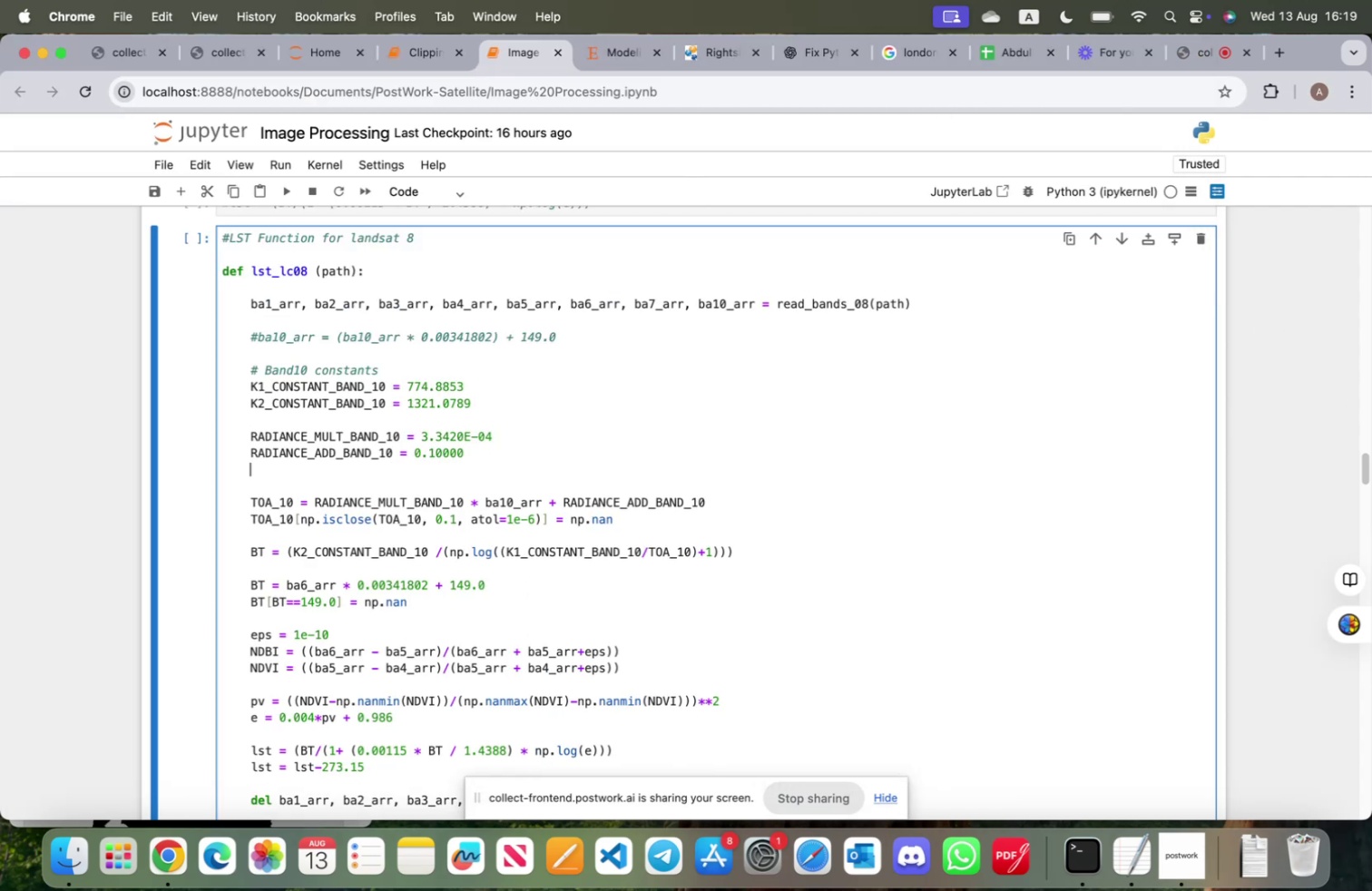 
key(Meta+CommandLeft)
 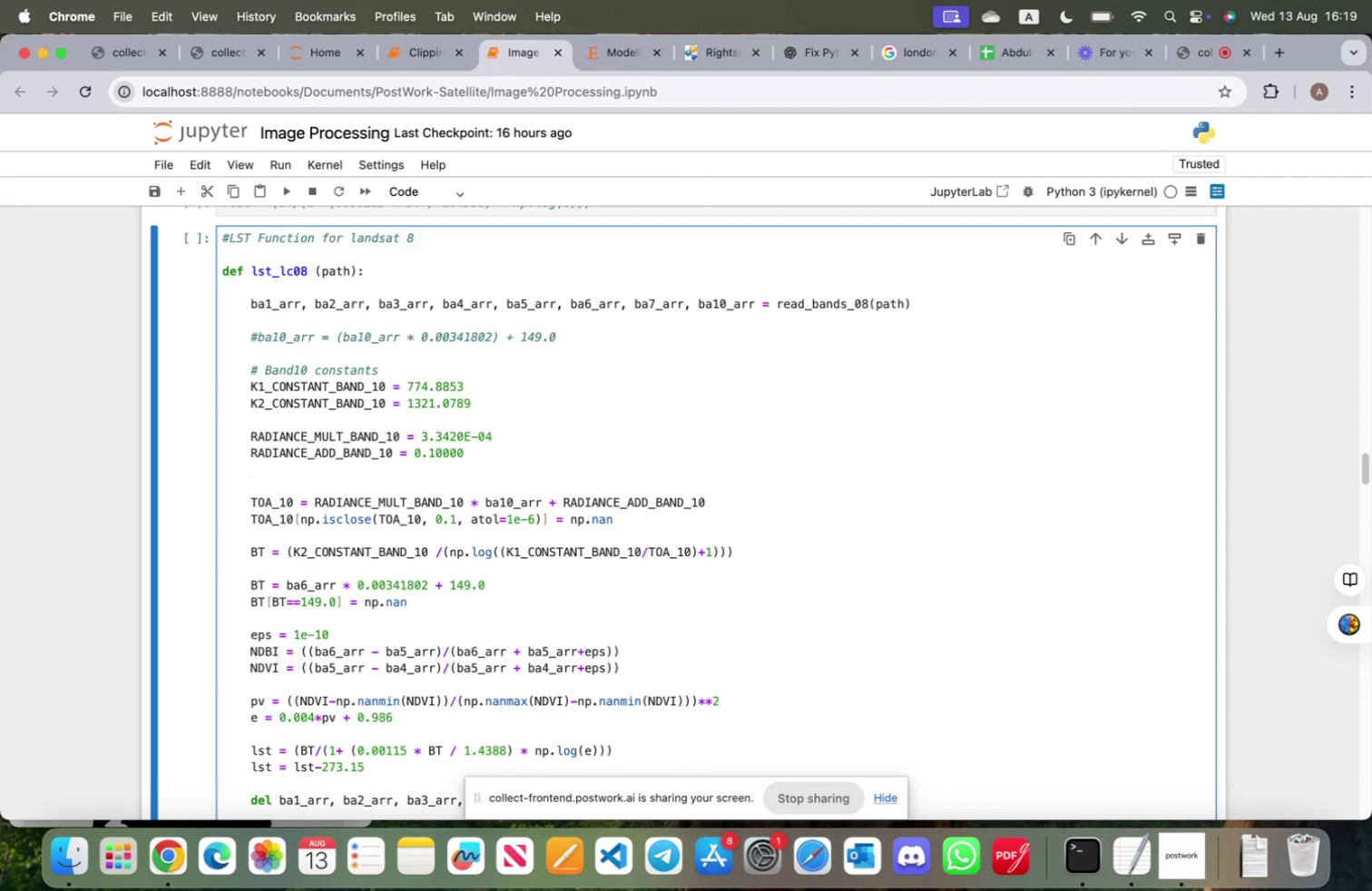 
key(Meta+V)
 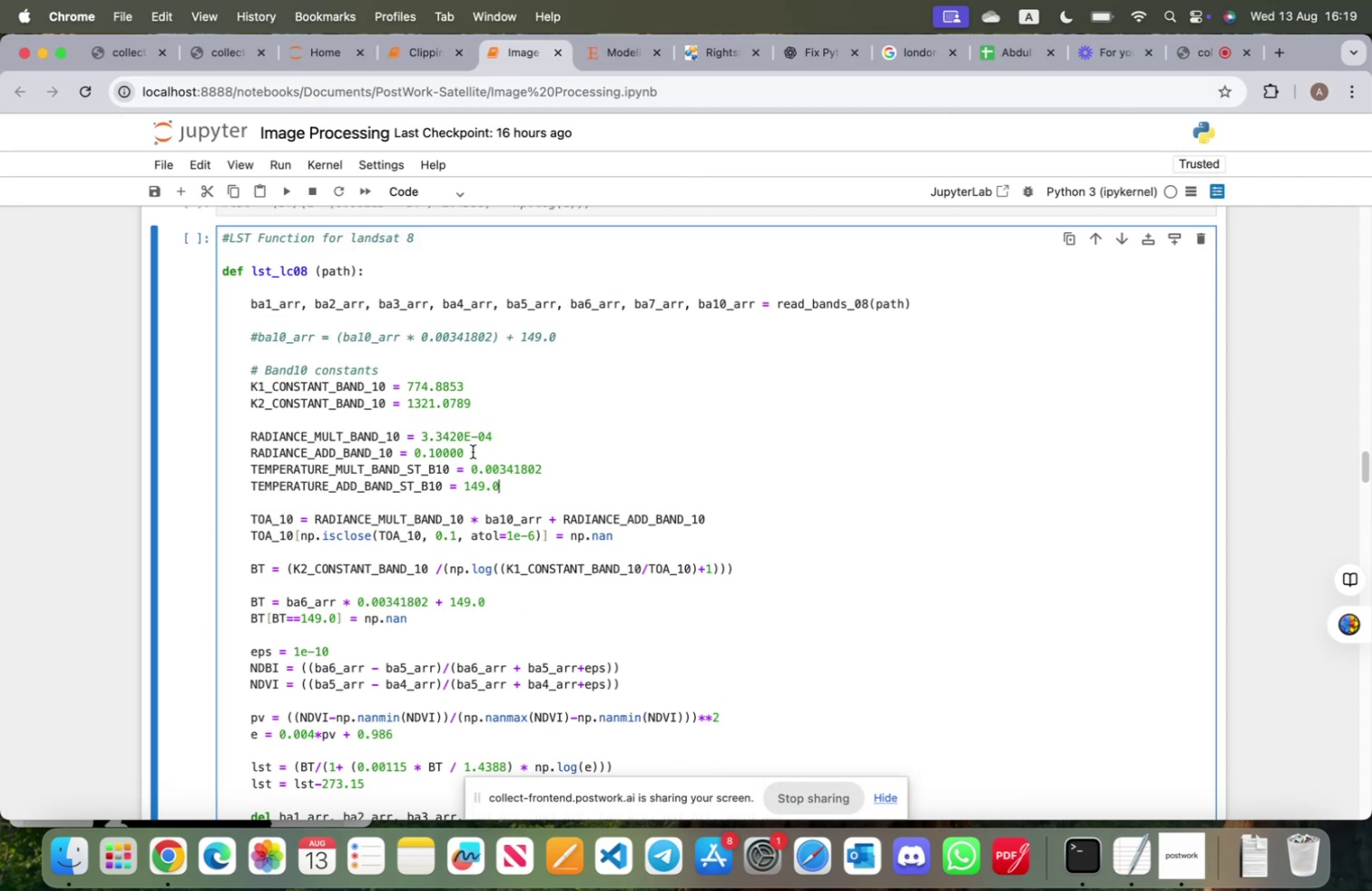 
wait(5.15)
 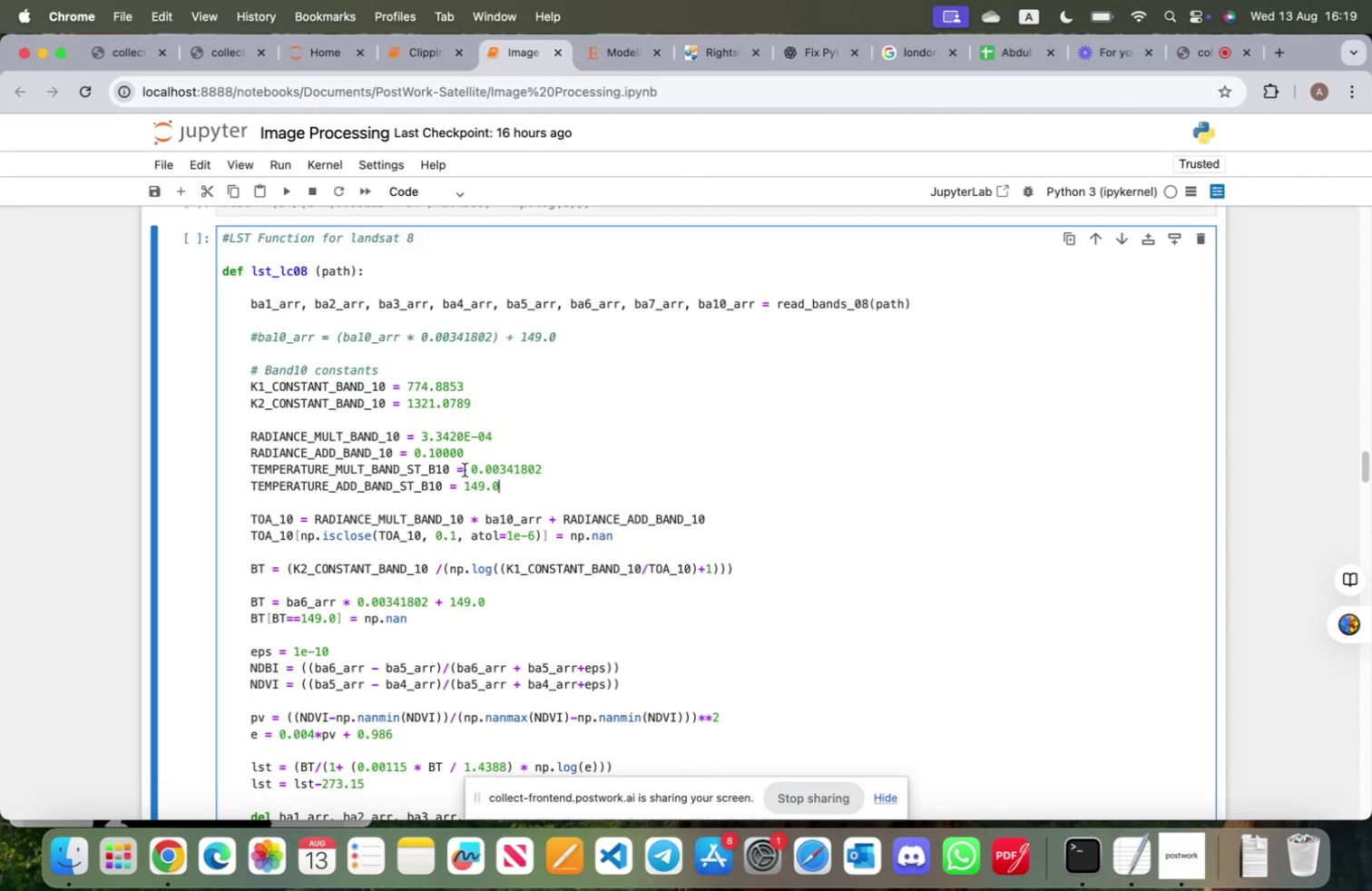 
left_click([475, 450])
 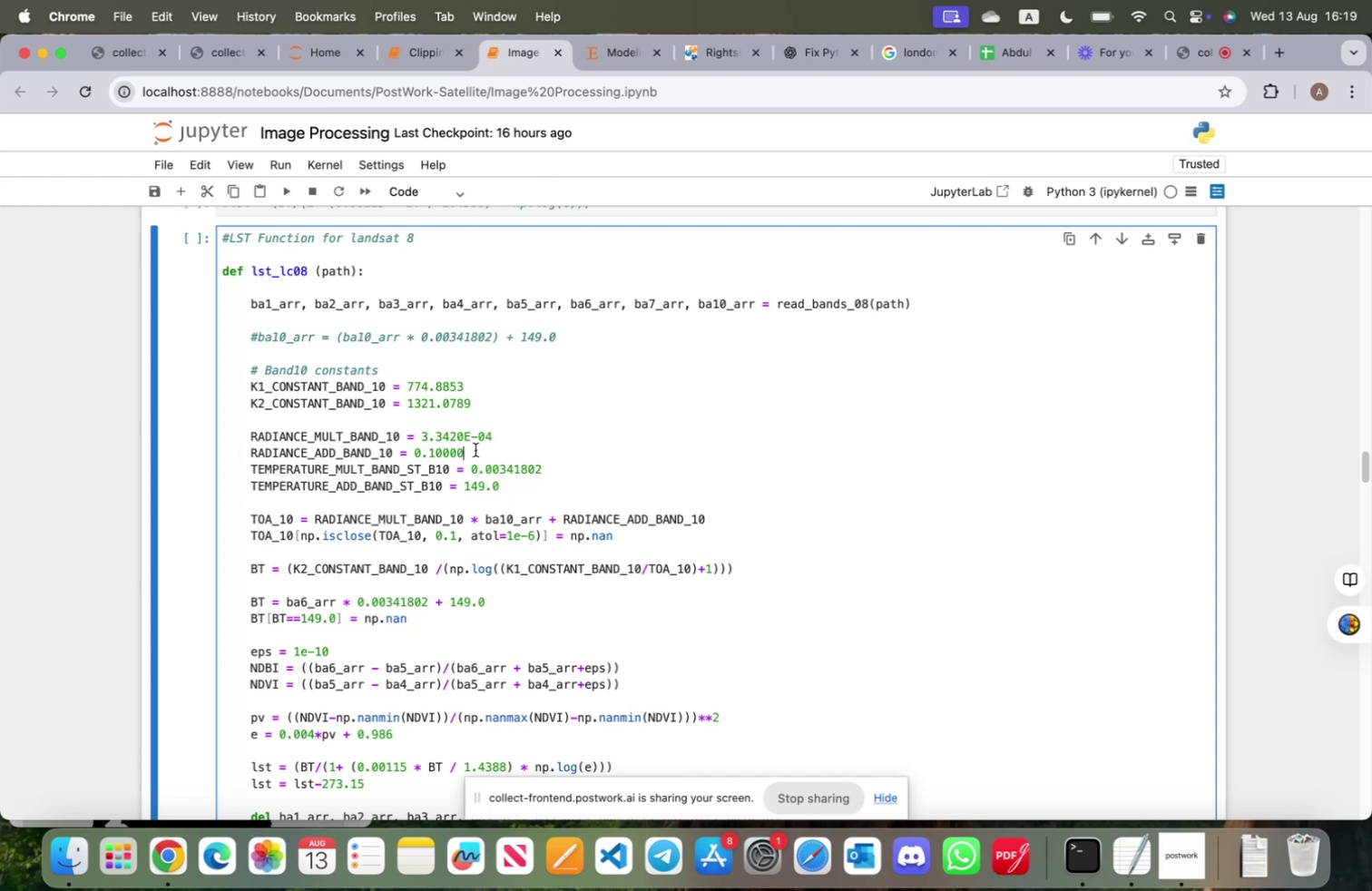 
key(Enter)
 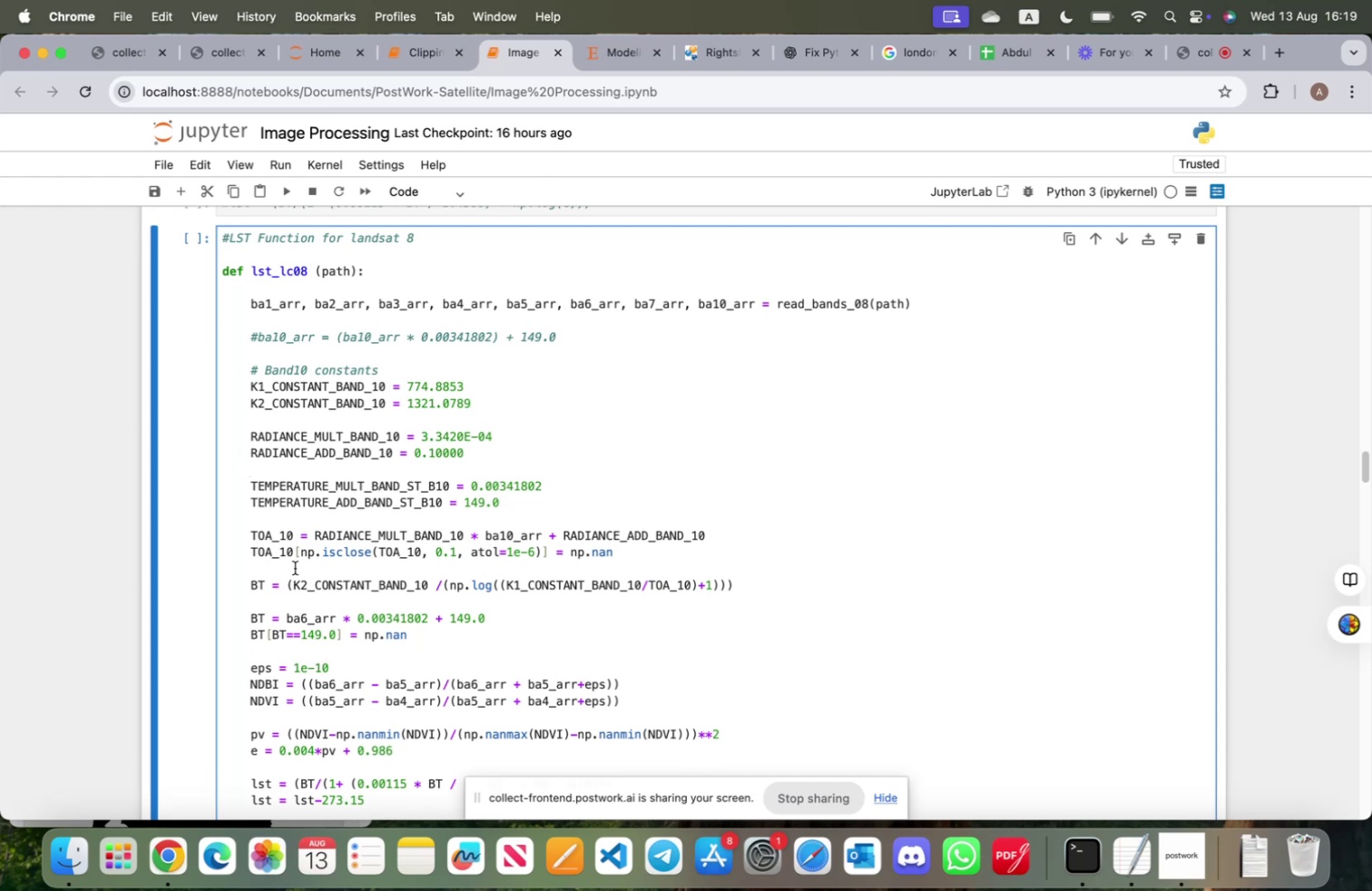 
left_click([250, 586])
 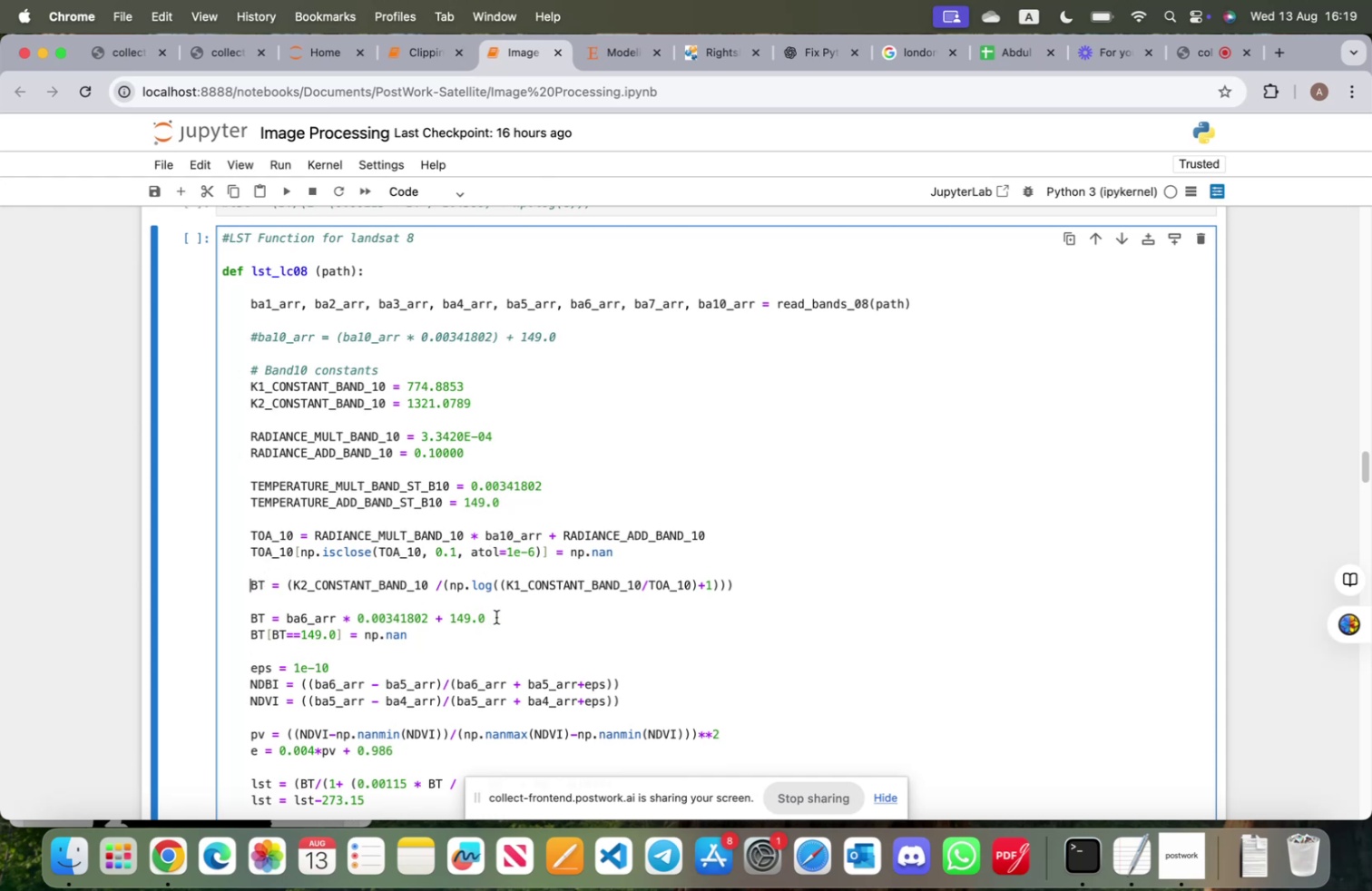 
key(Alt+OptionLeft)
 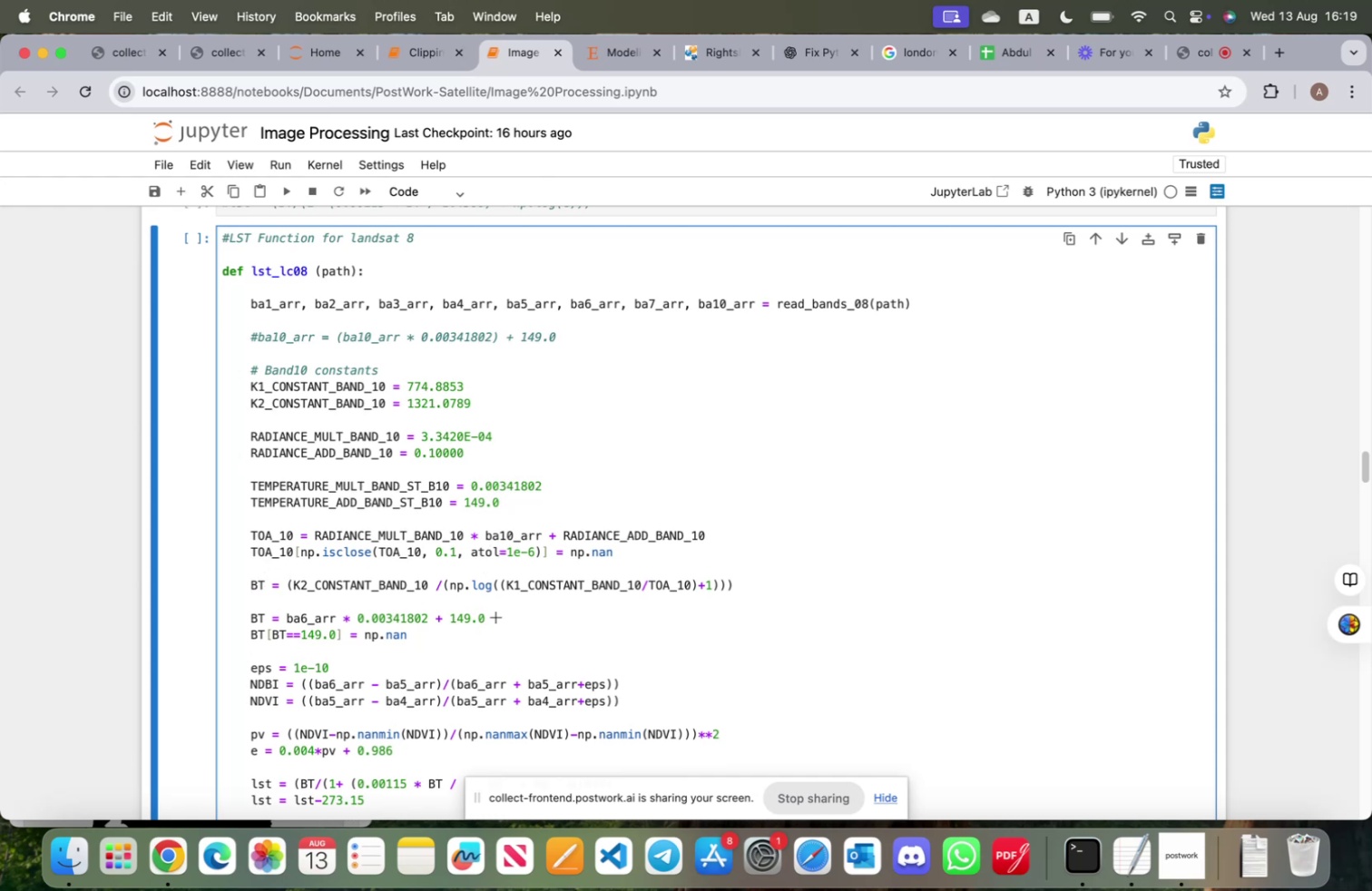 
key(Alt+3)
 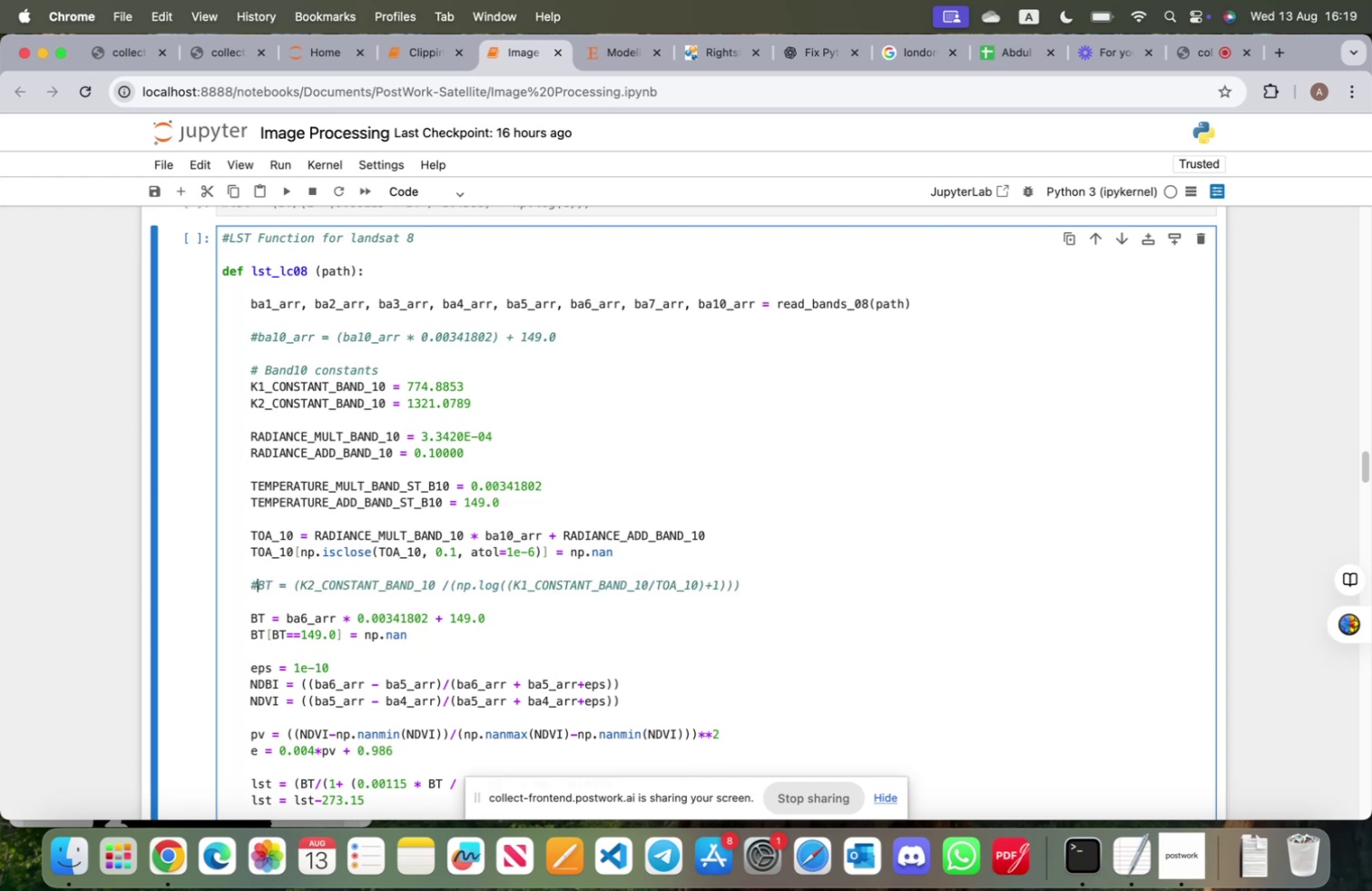 
key(ArrowUp)
 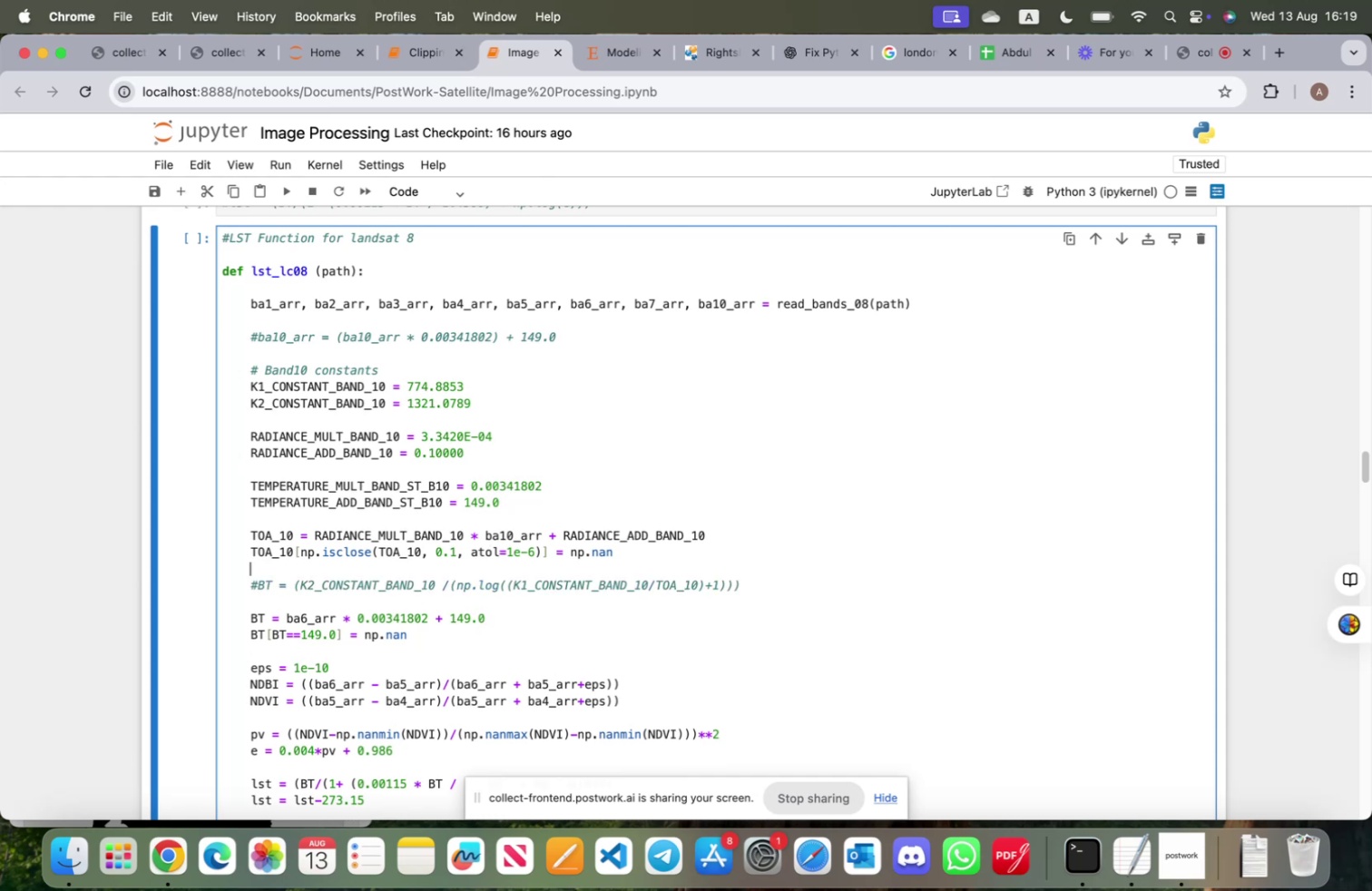 
key(ArrowUp)
 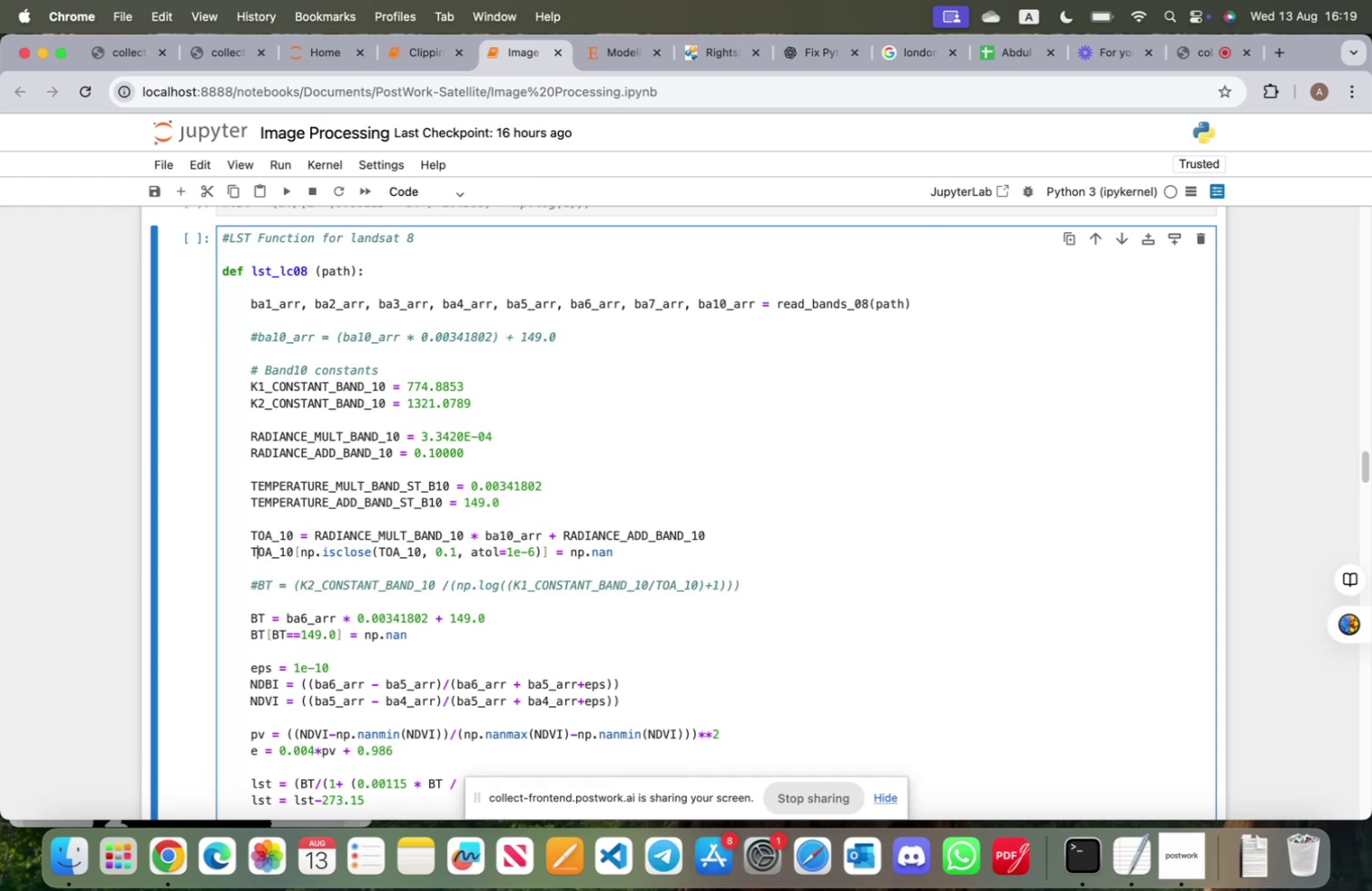 
key(ArrowLeft)
 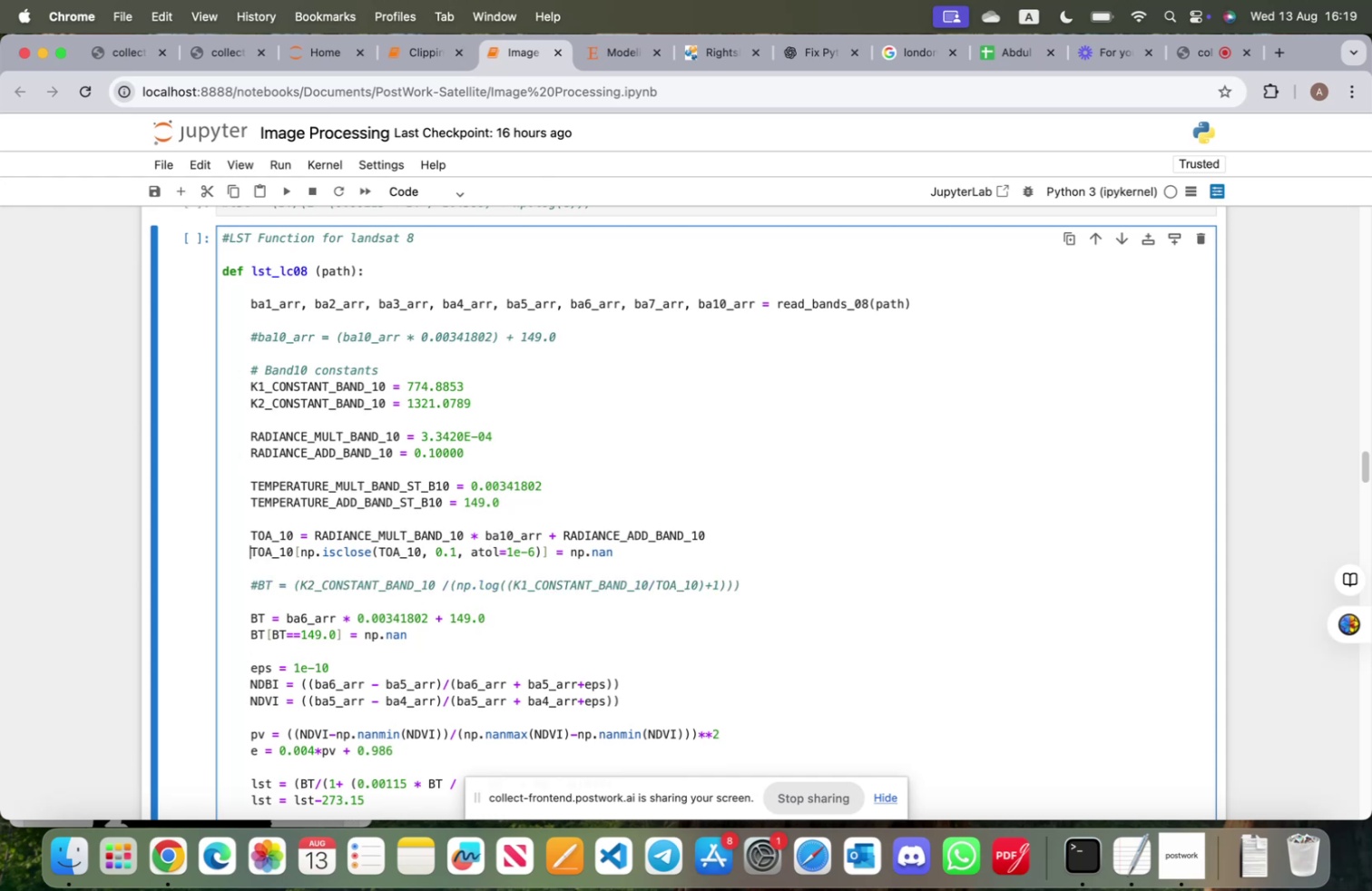 
key(Alt+3)
 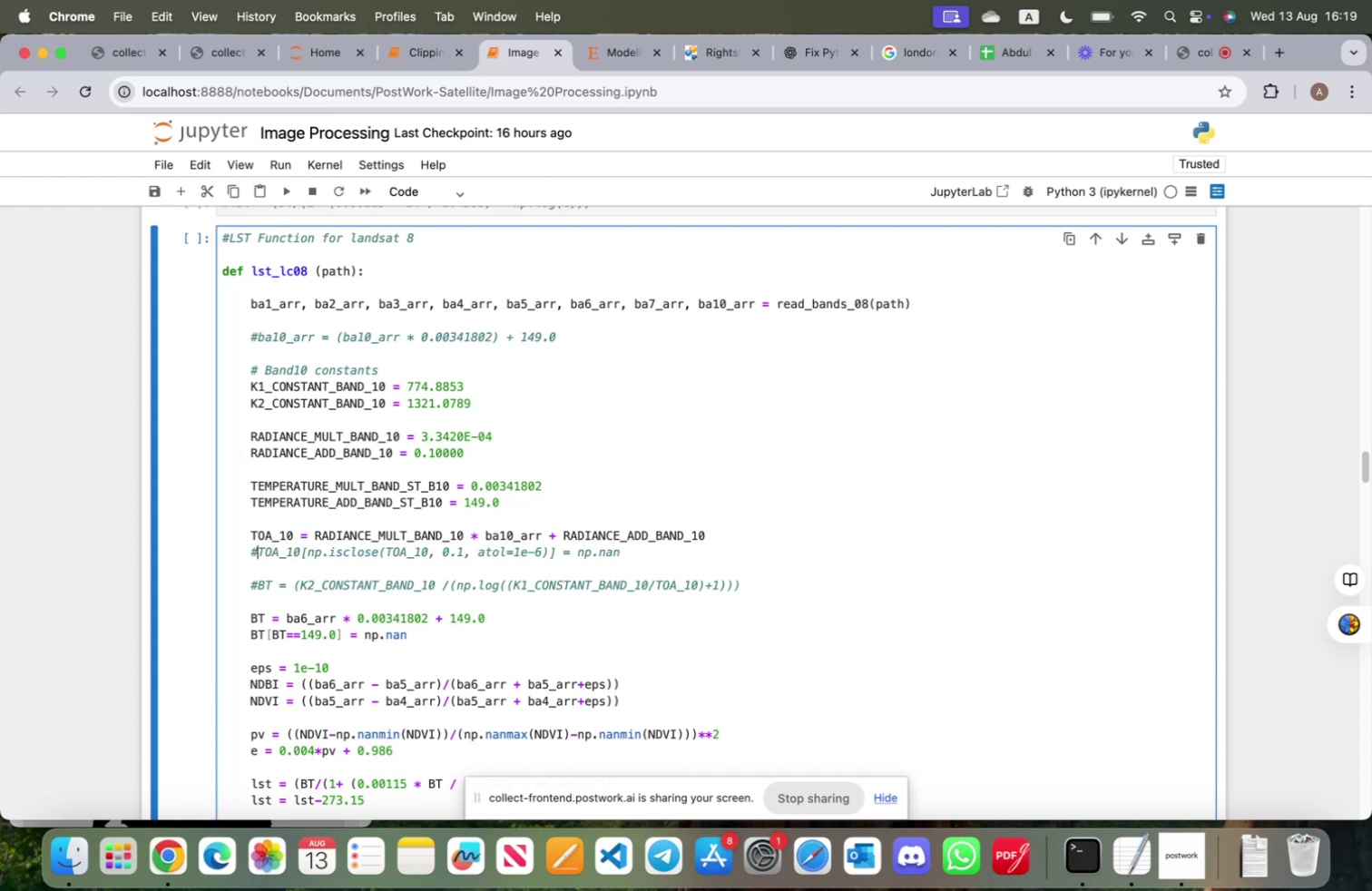 
key(ArrowUp)
 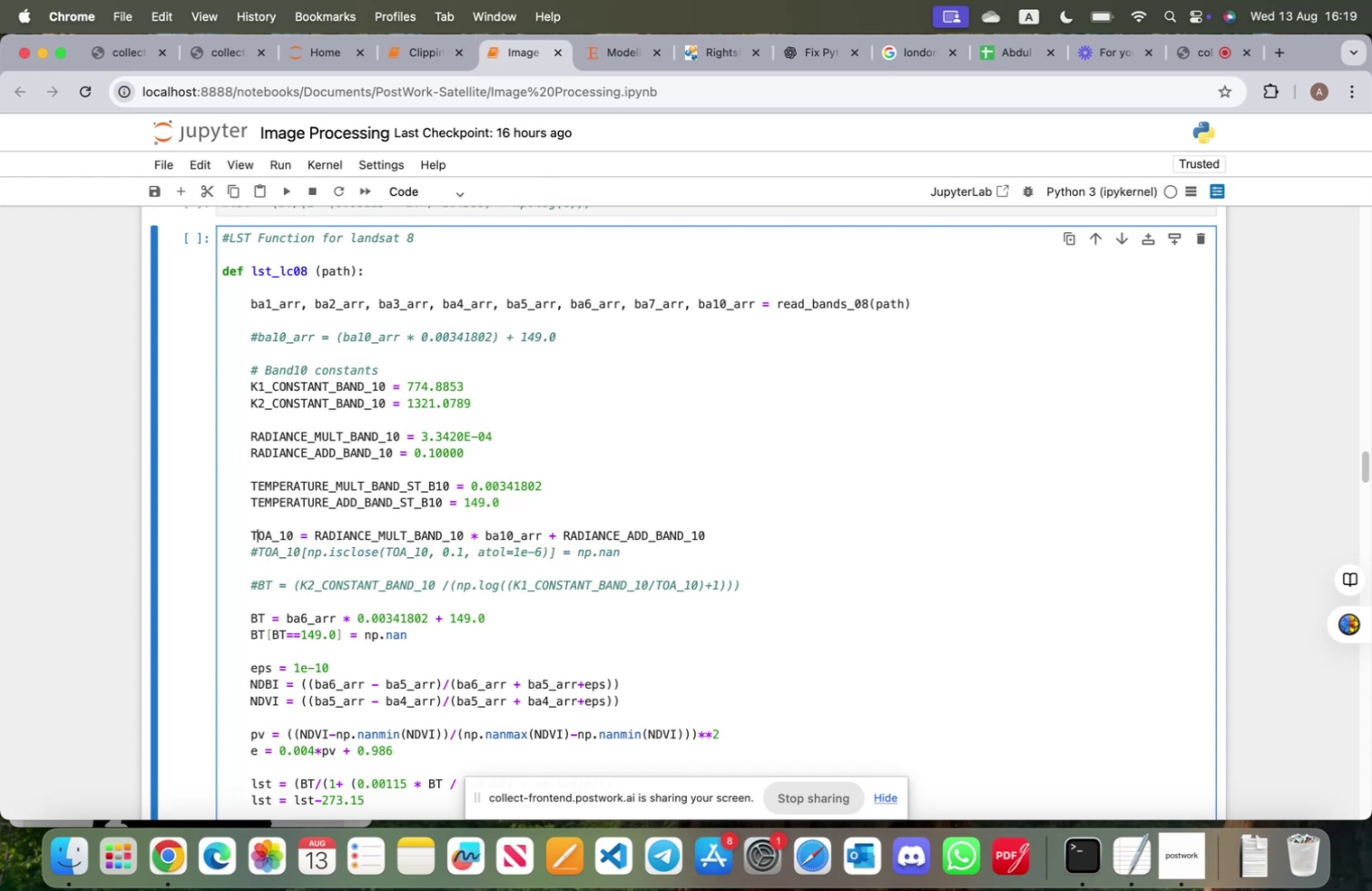 
key(ArrowLeft)
 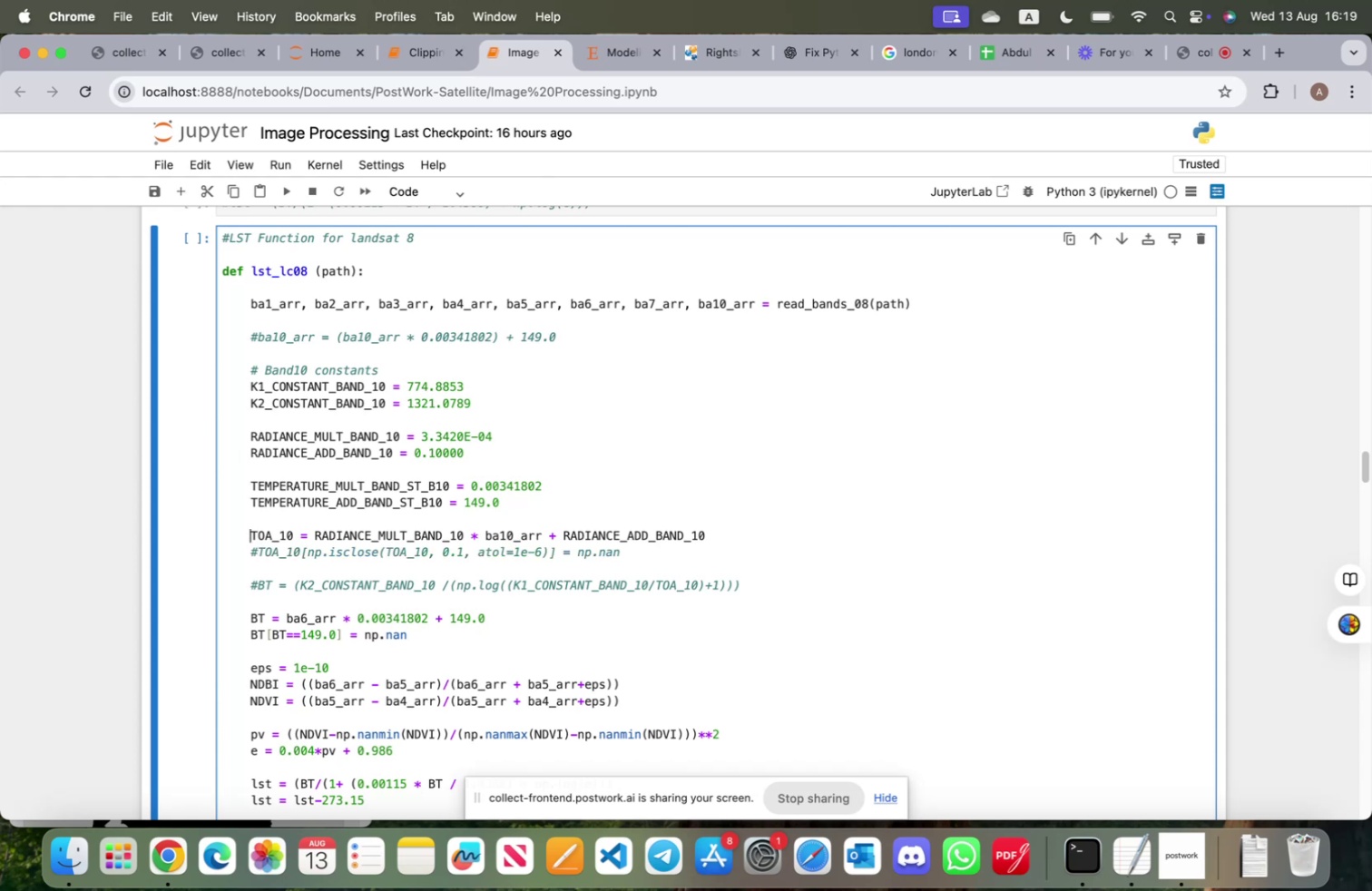 
key(Alt+3)
 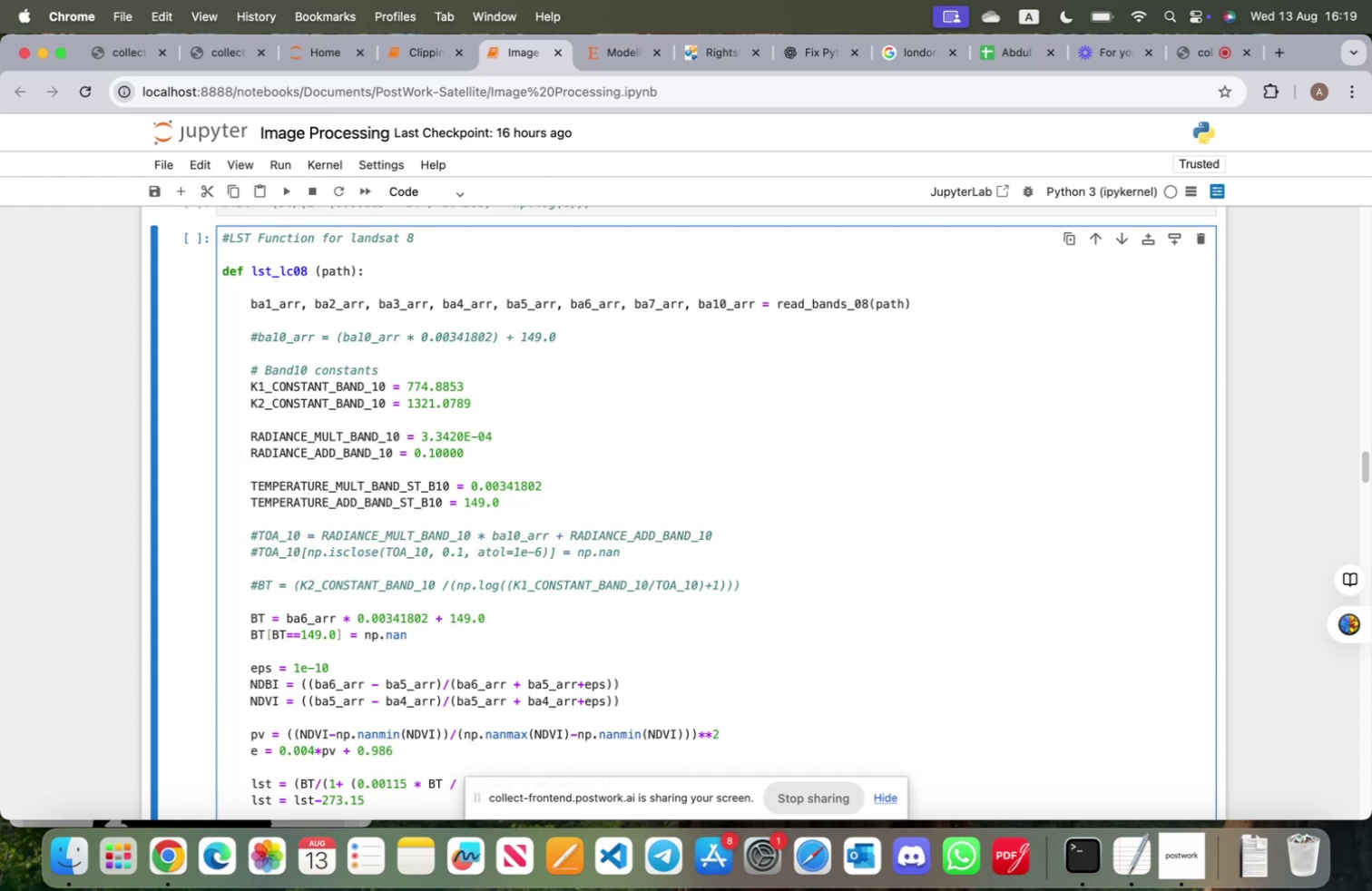 
scroll: coordinate [526, 619], scroll_direction: down, amount: 8.0
 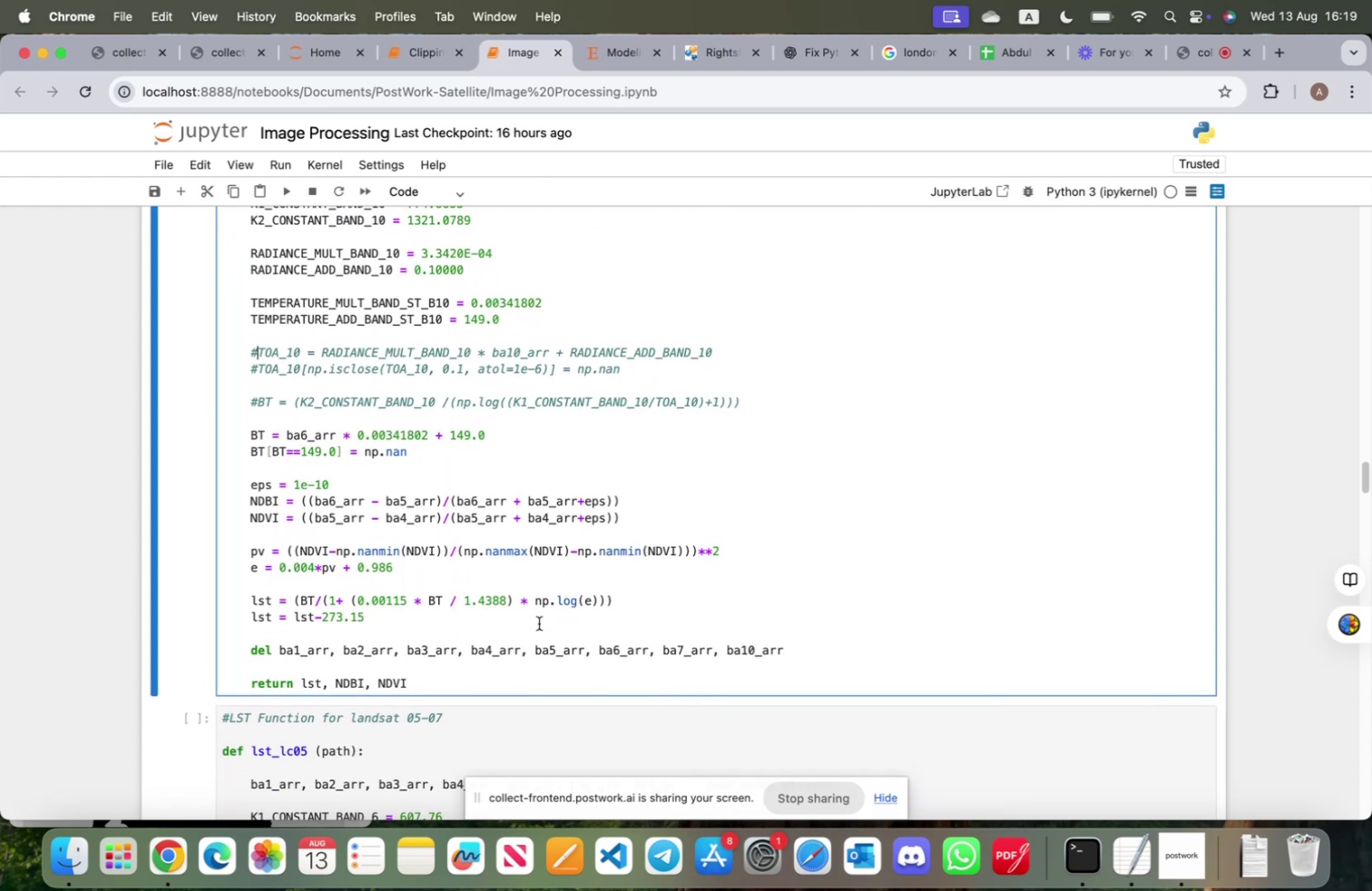 
scroll: coordinate [649, 624], scroll_direction: up, amount: 9.0
 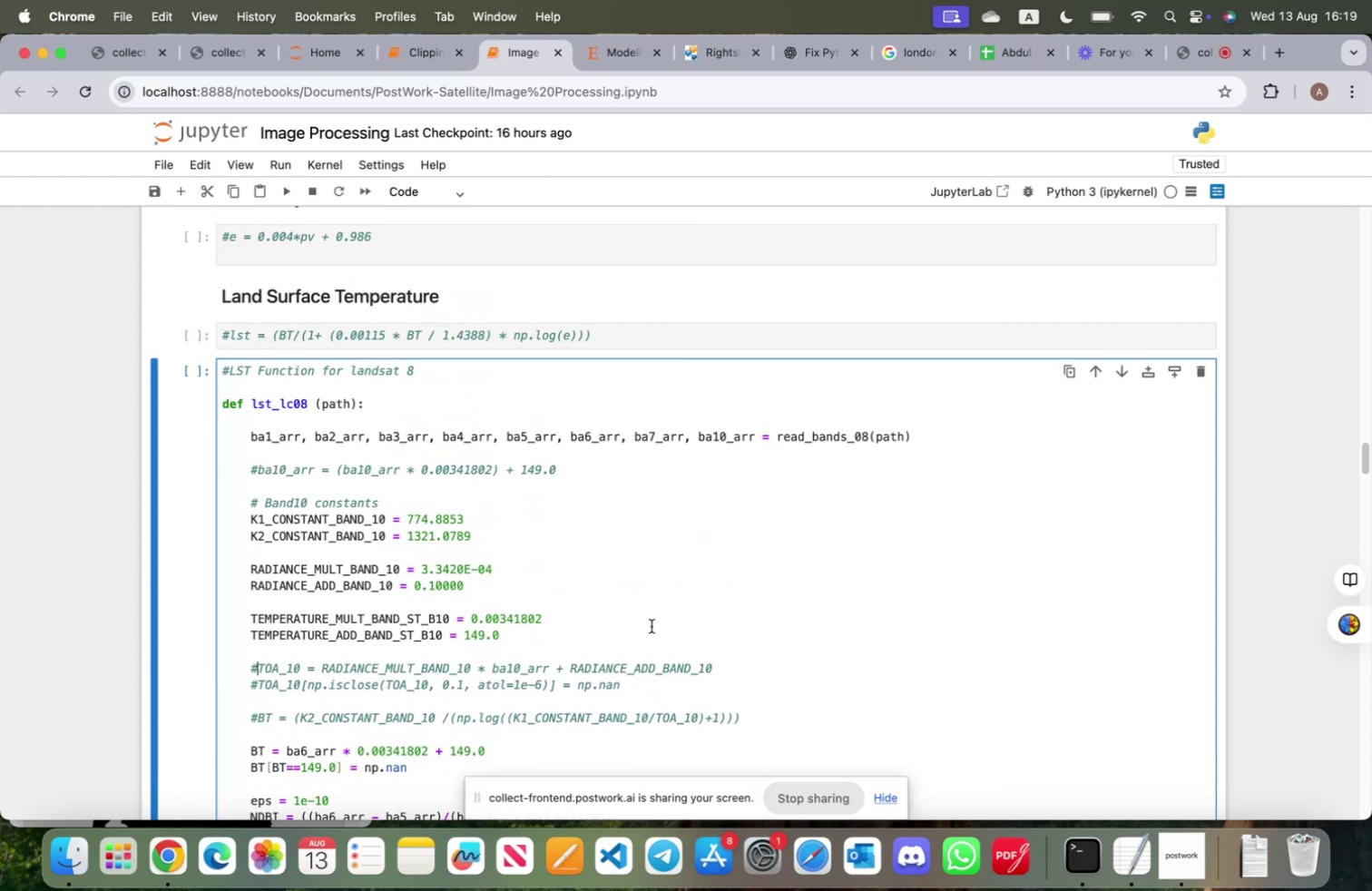 
key(Shift+ShiftRight)
 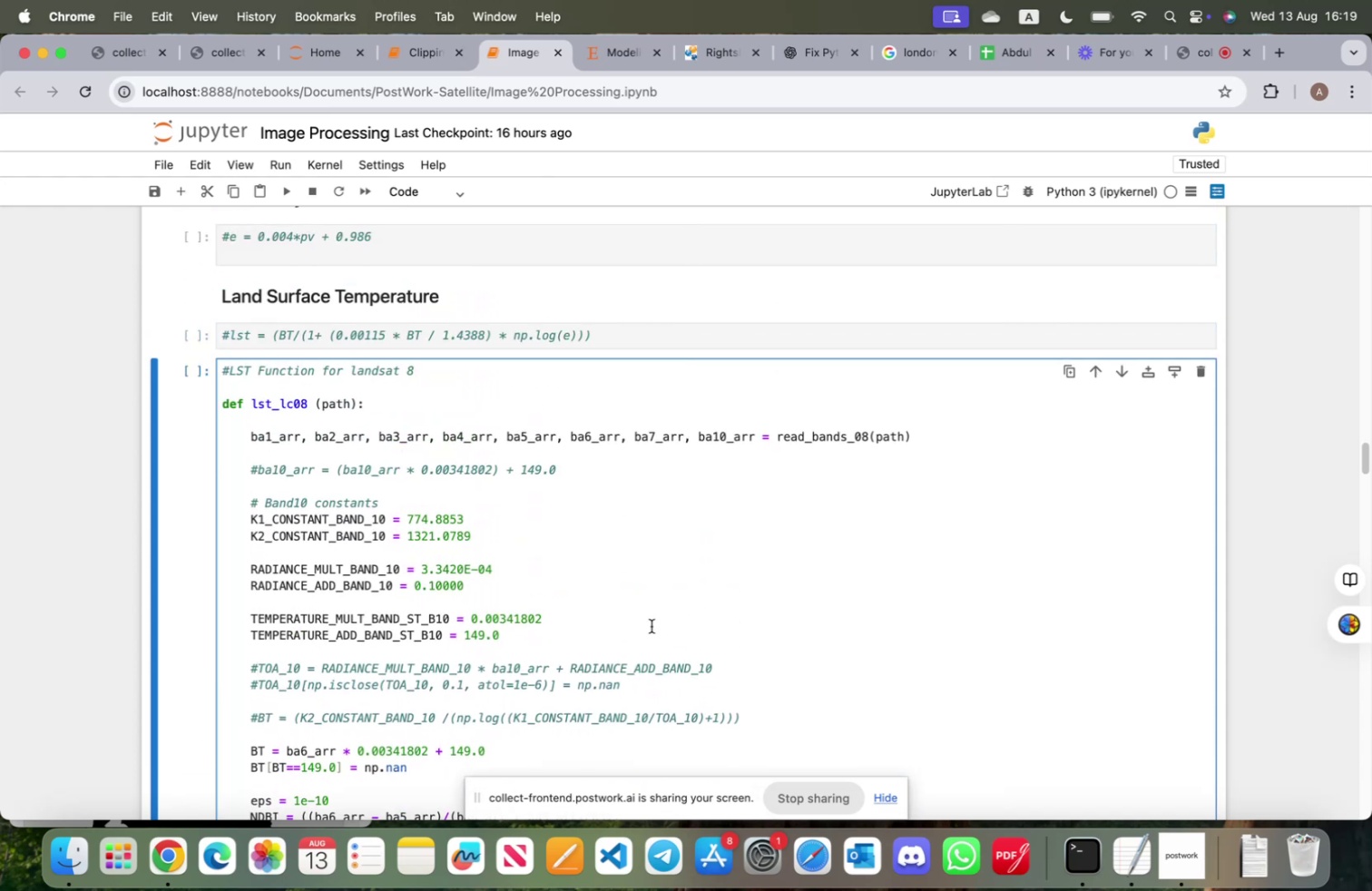 
key(Shift+Enter)
 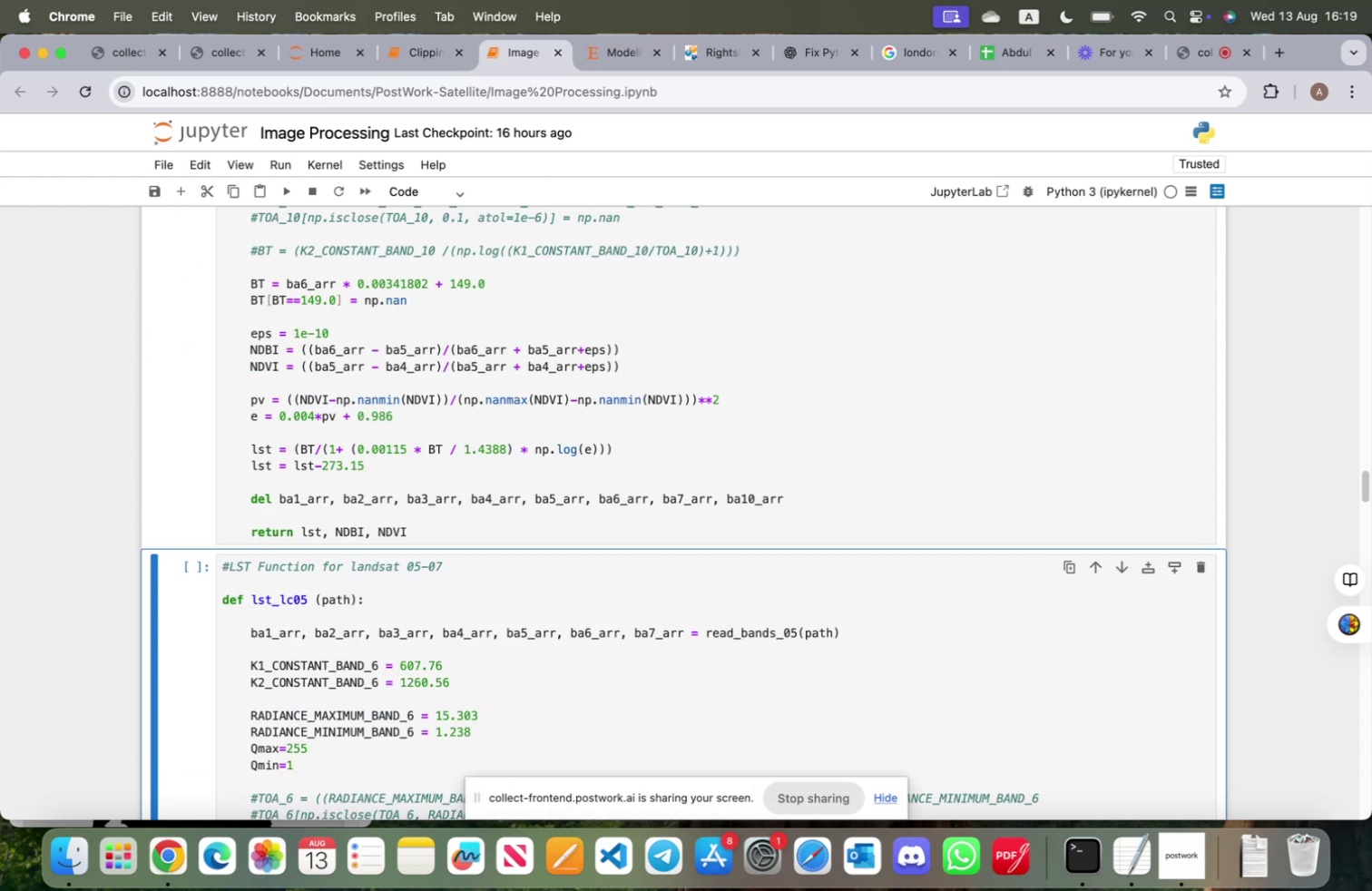 
key(Shift+ShiftRight)
 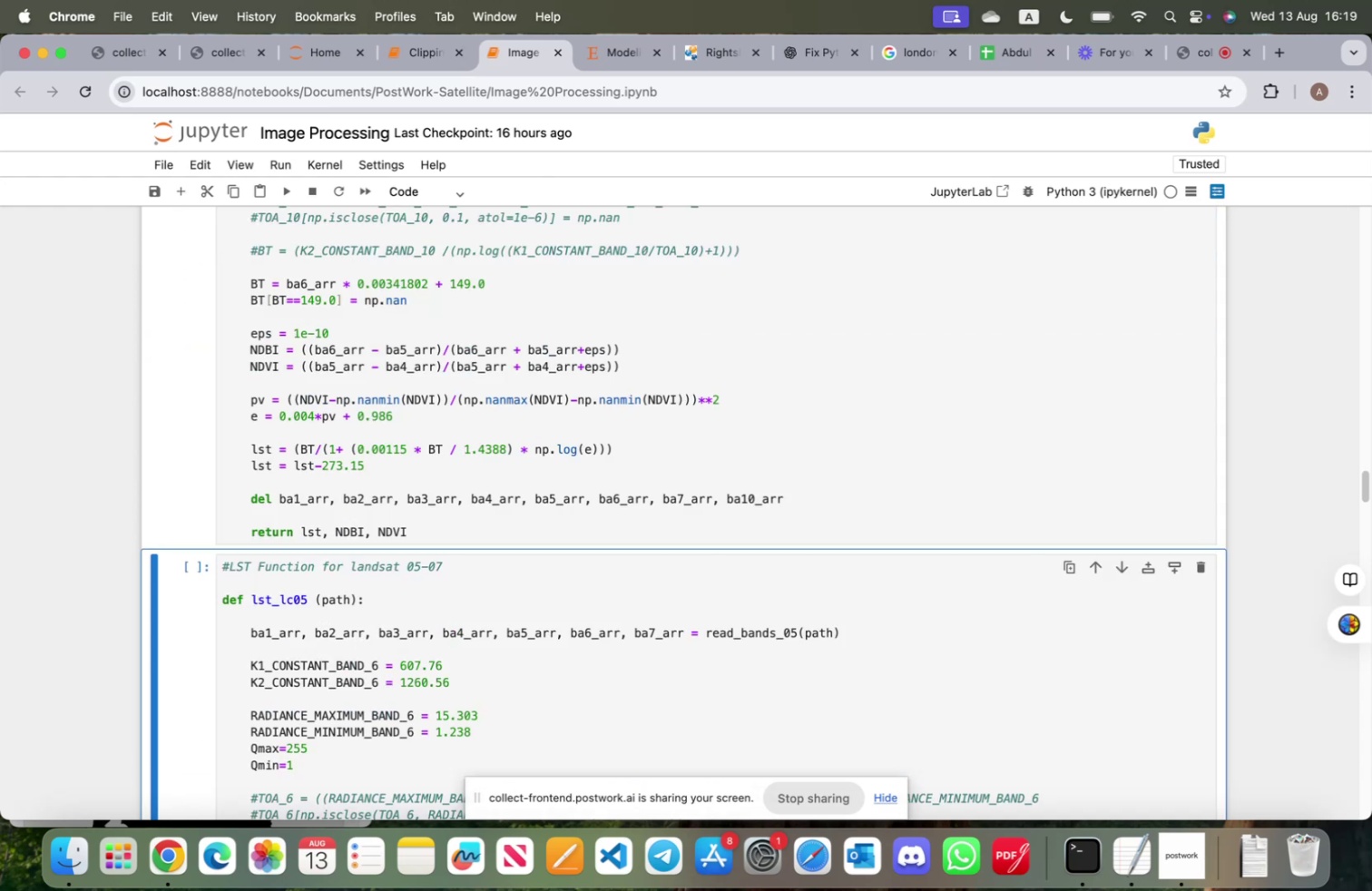 
key(Shift+Enter)
 